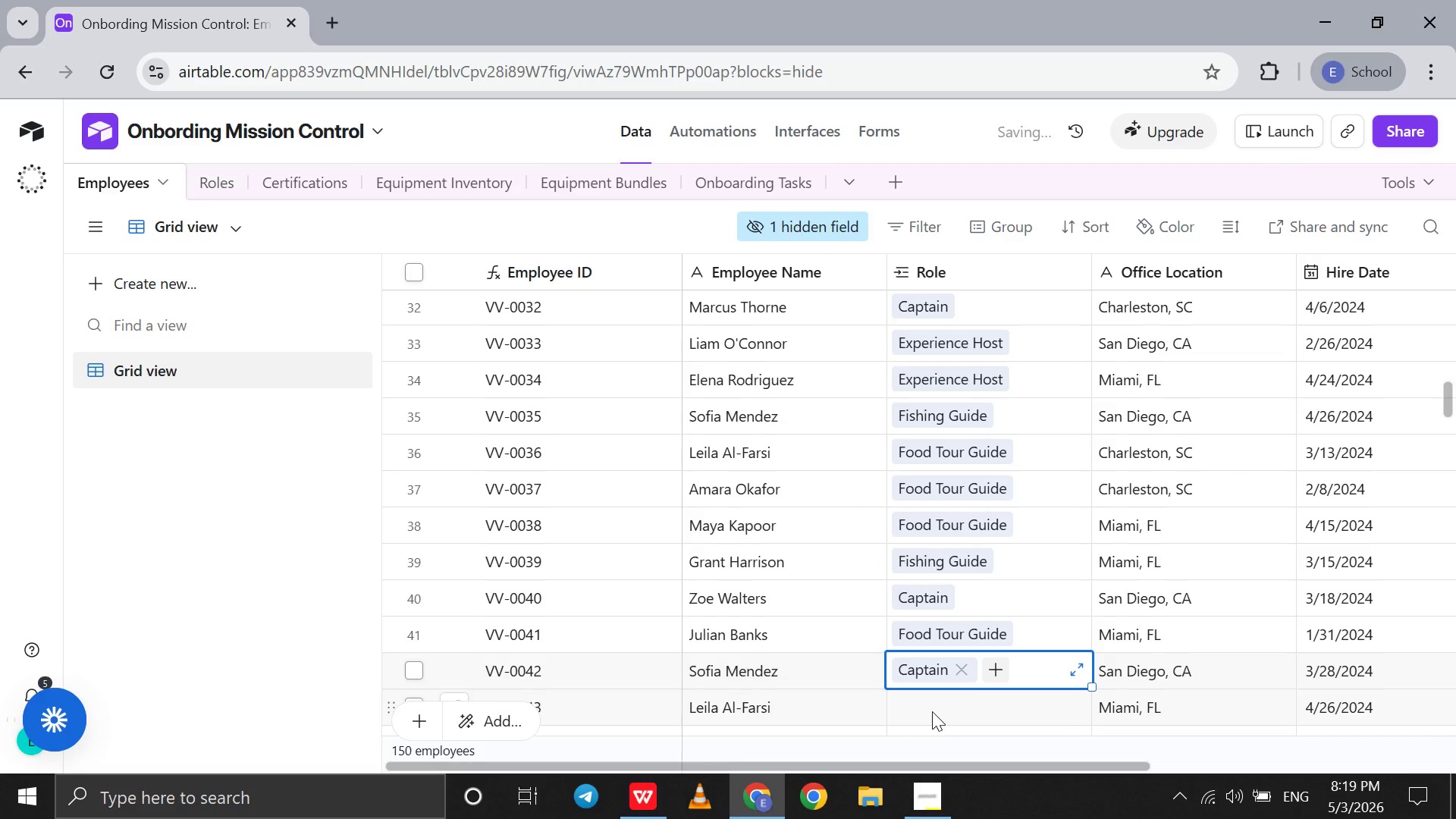 
left_click([932, 711])
 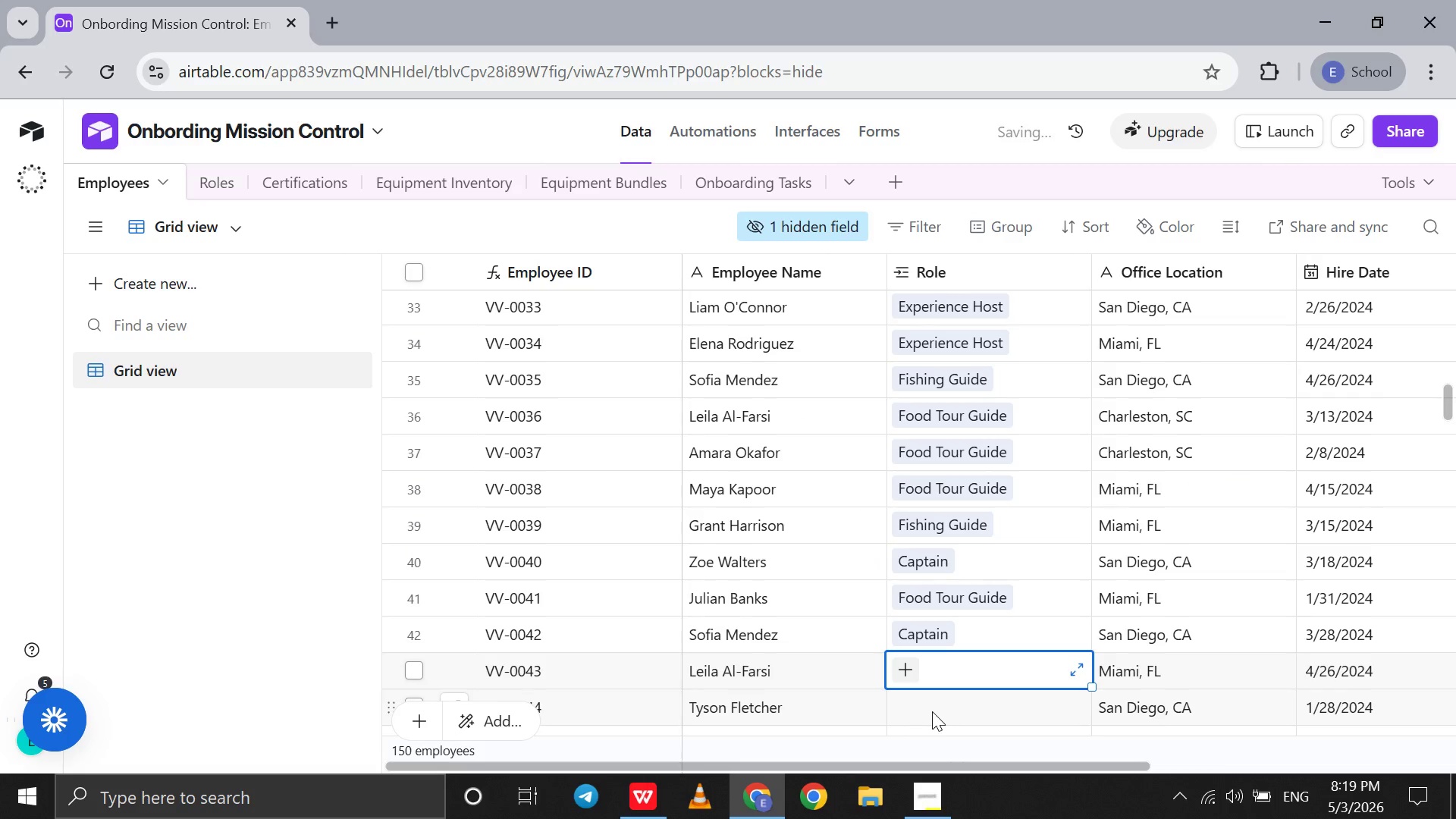 
key(A)
 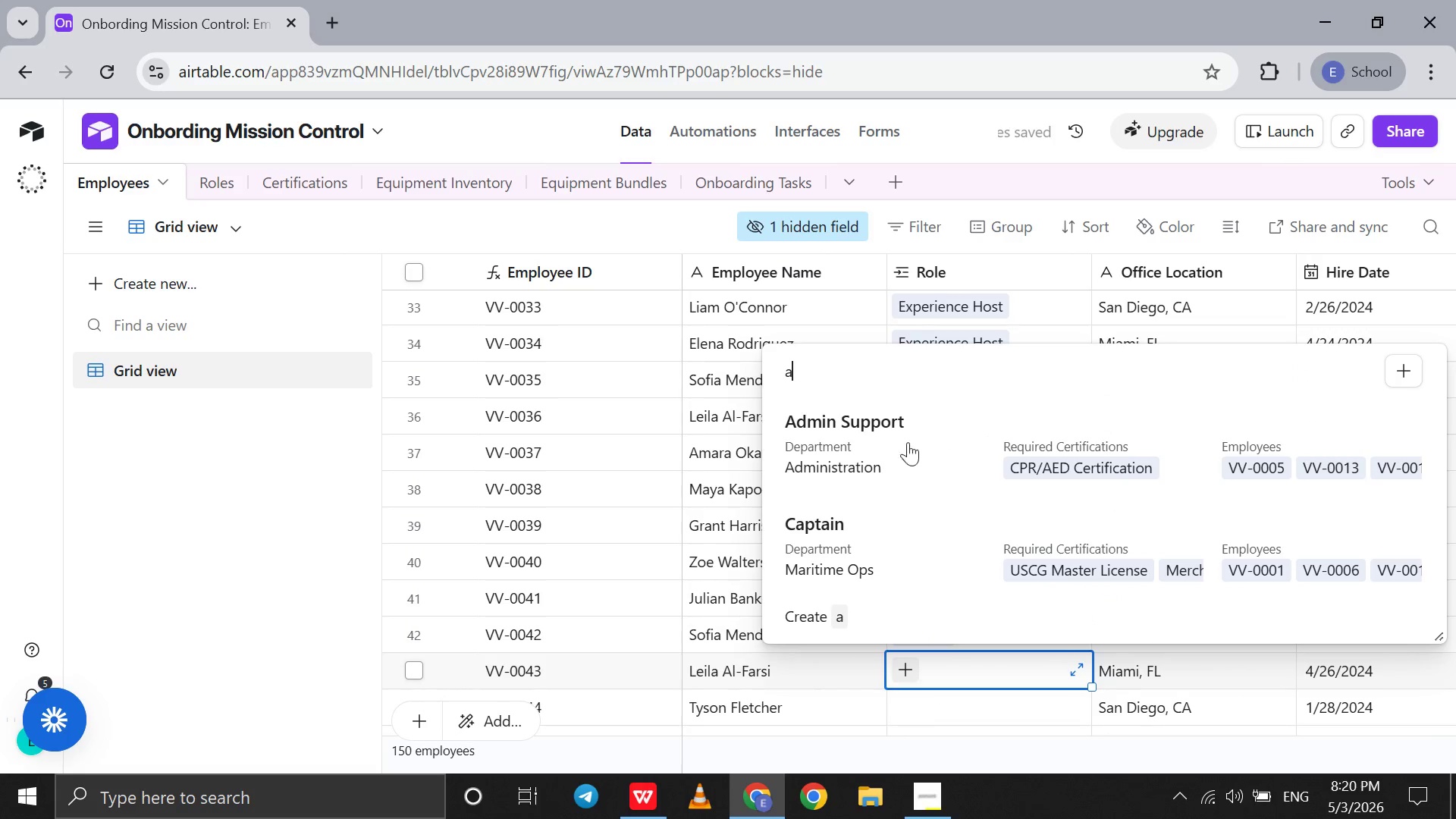 
left_click([880, 451])
 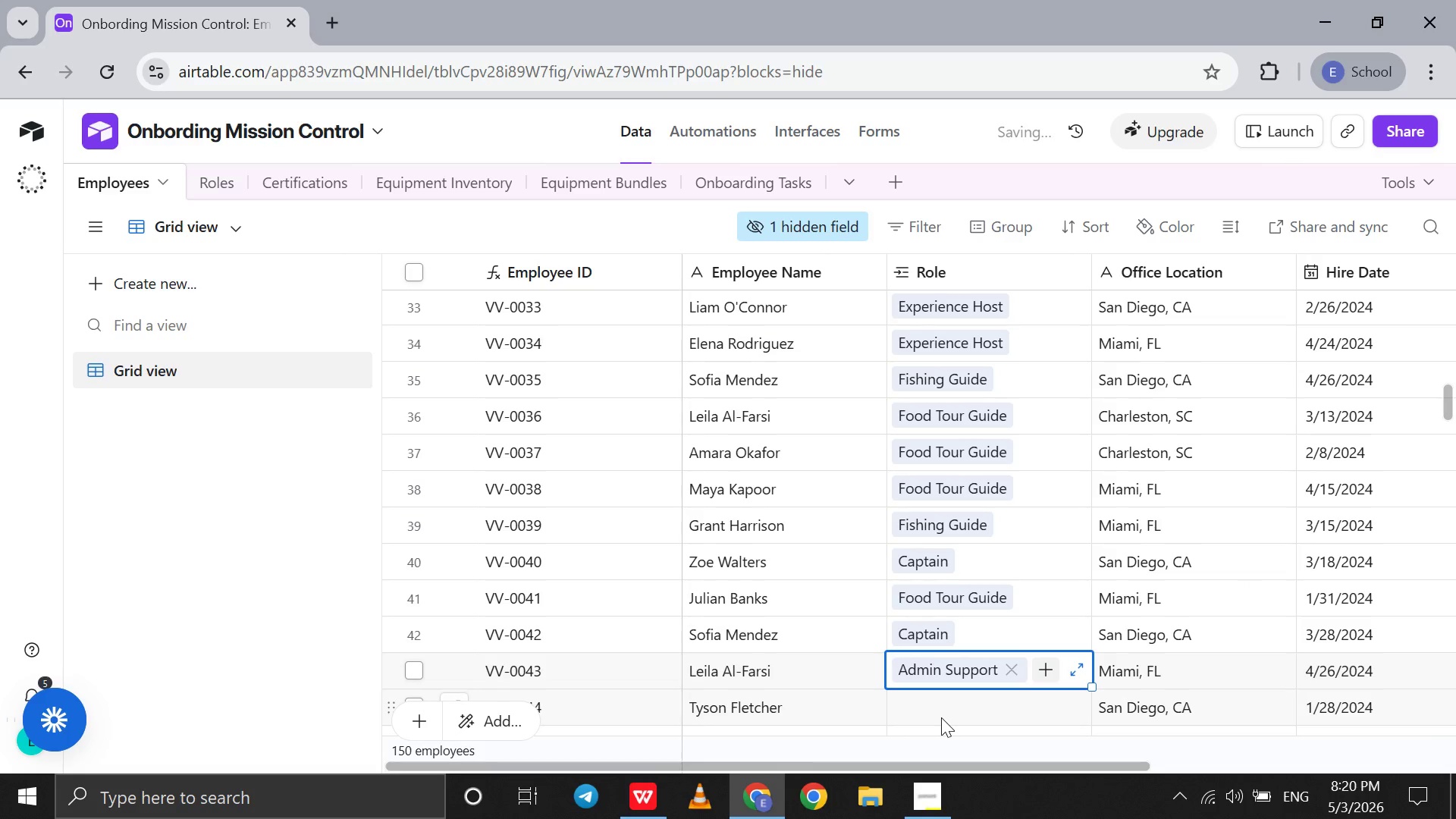 
left_click([941, 717])
 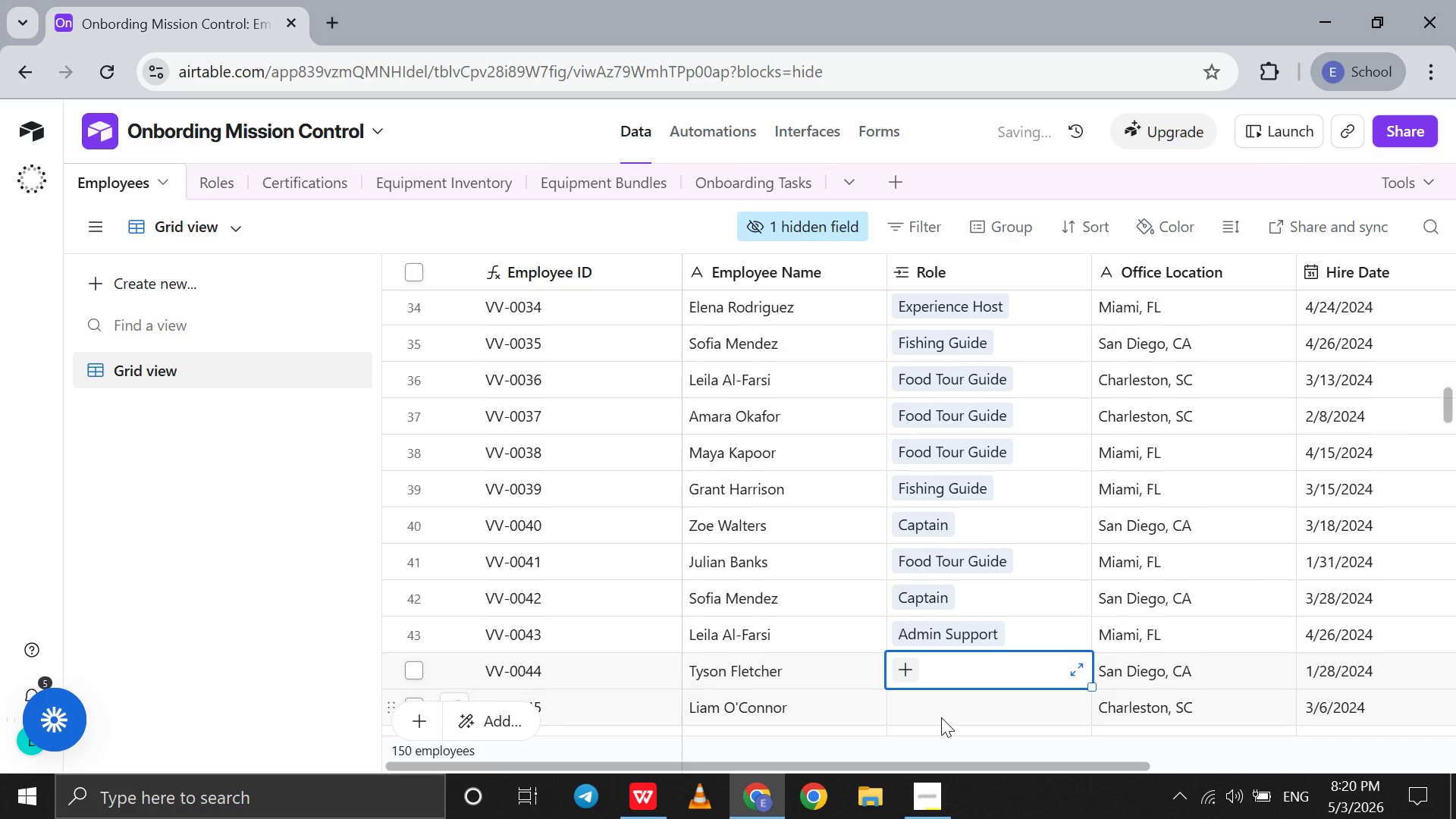 
key(F)
 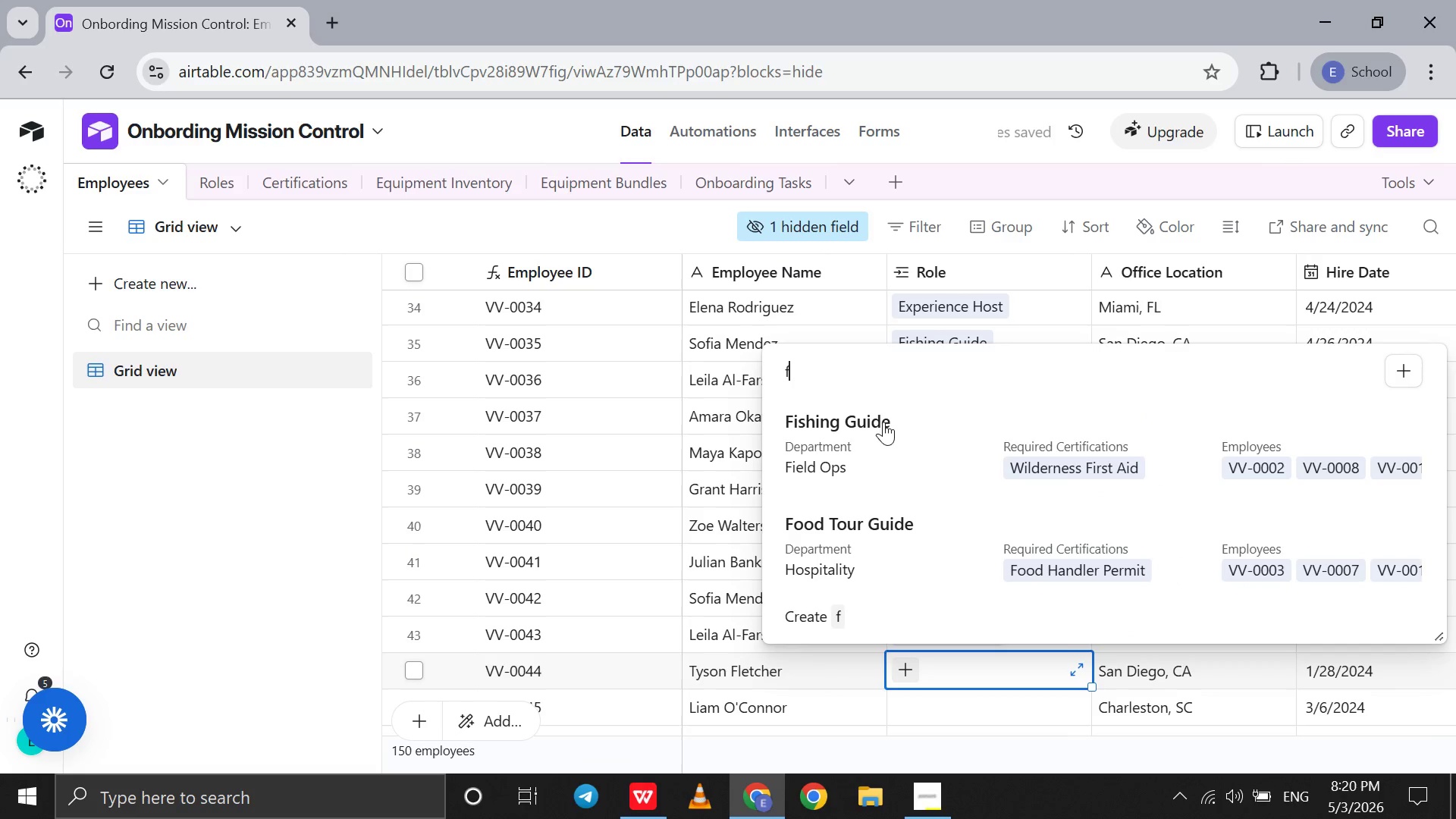 
left_click([880, 426])
 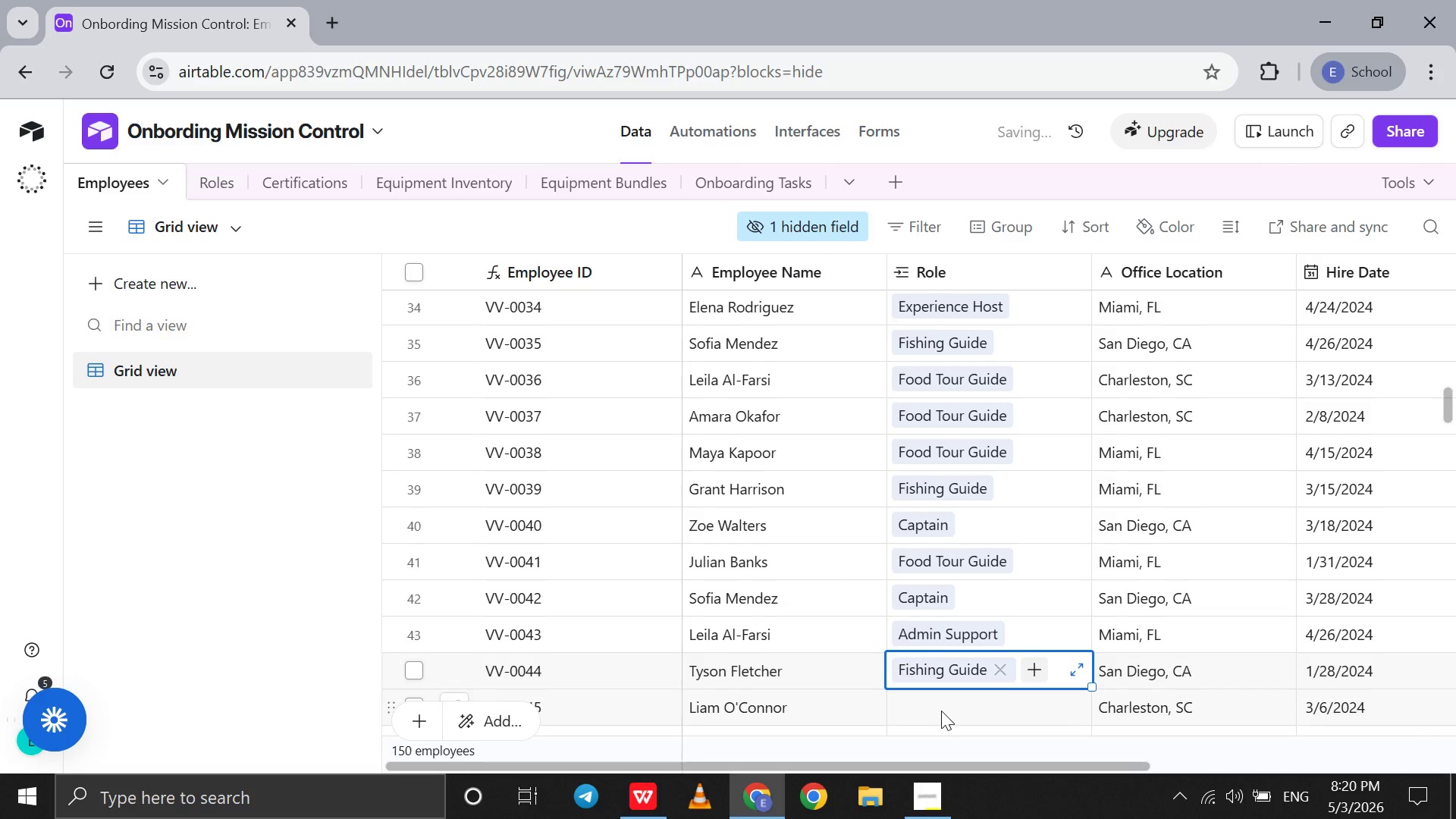 
left_click([941, 711])
 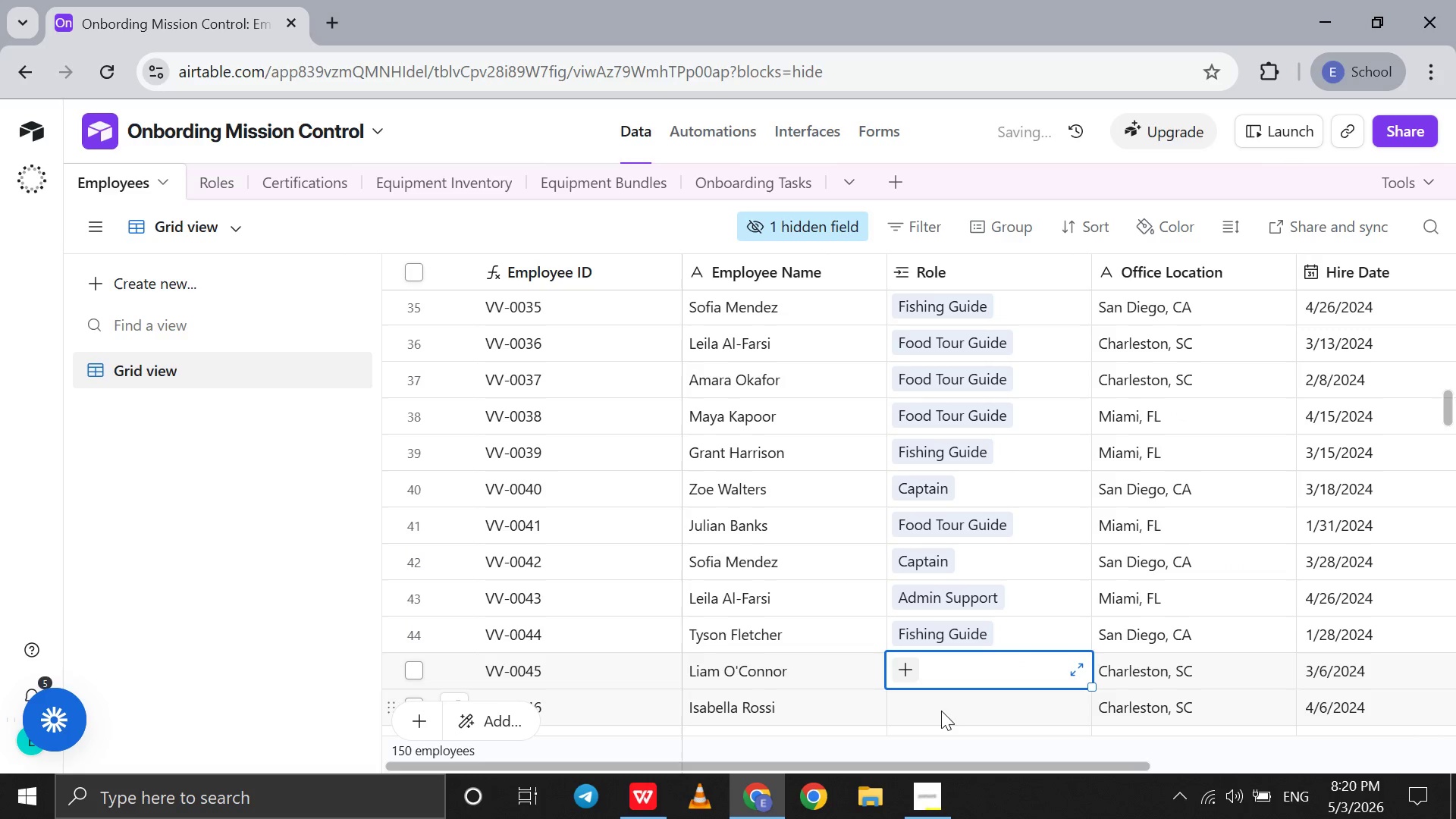 
key(F)
 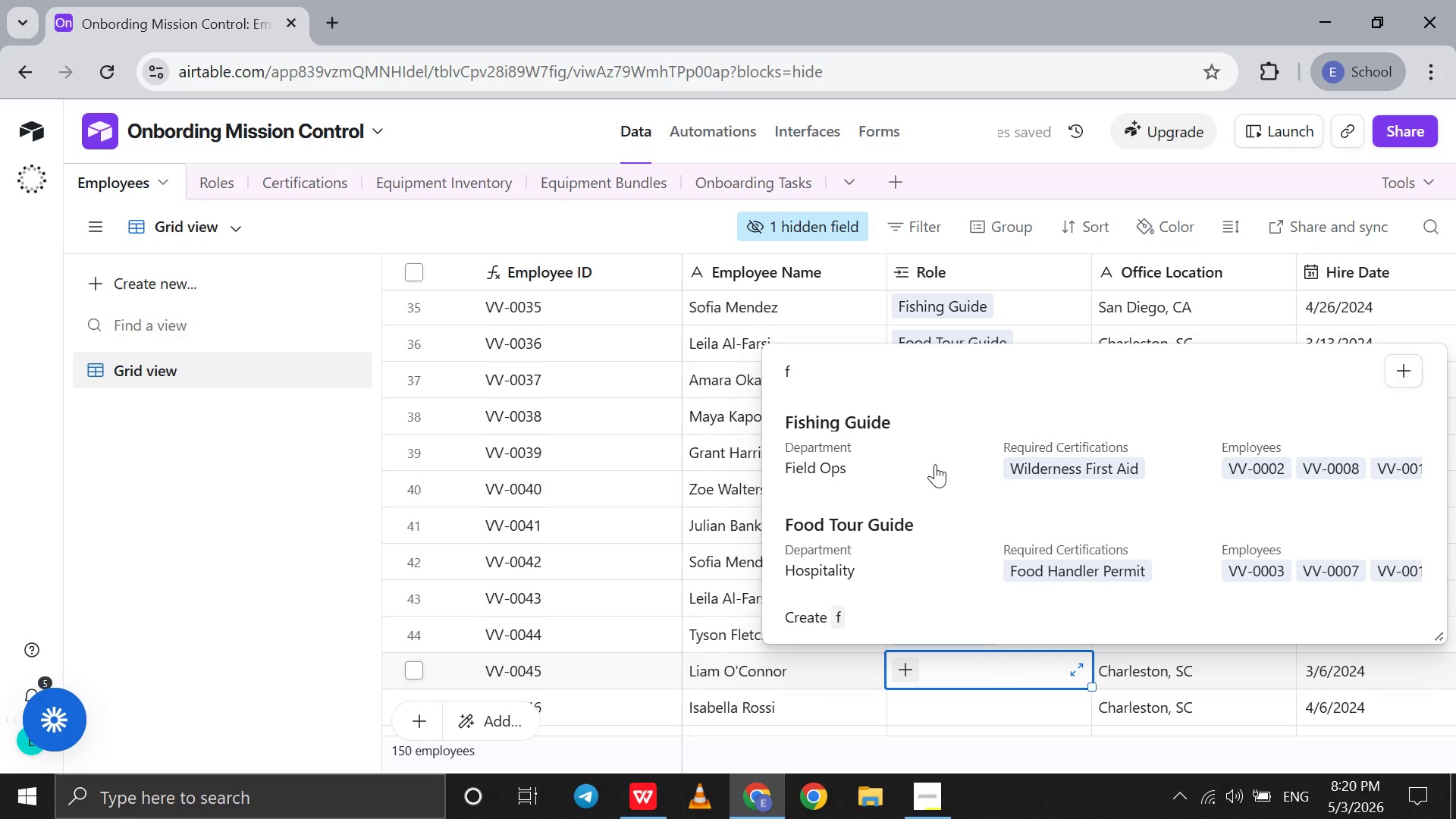 
left_click([929, 462])
 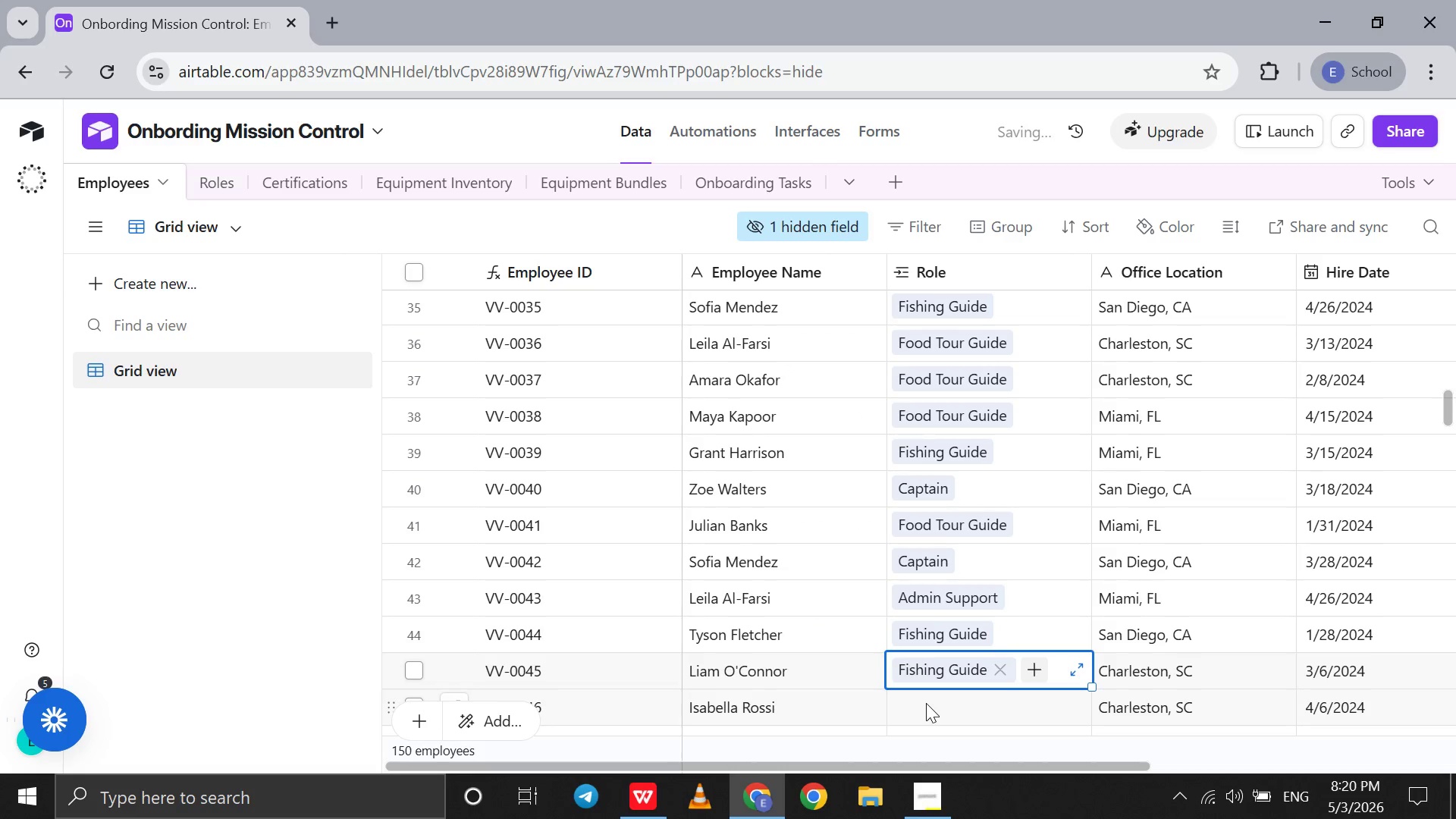 
left_click([926, 703])
 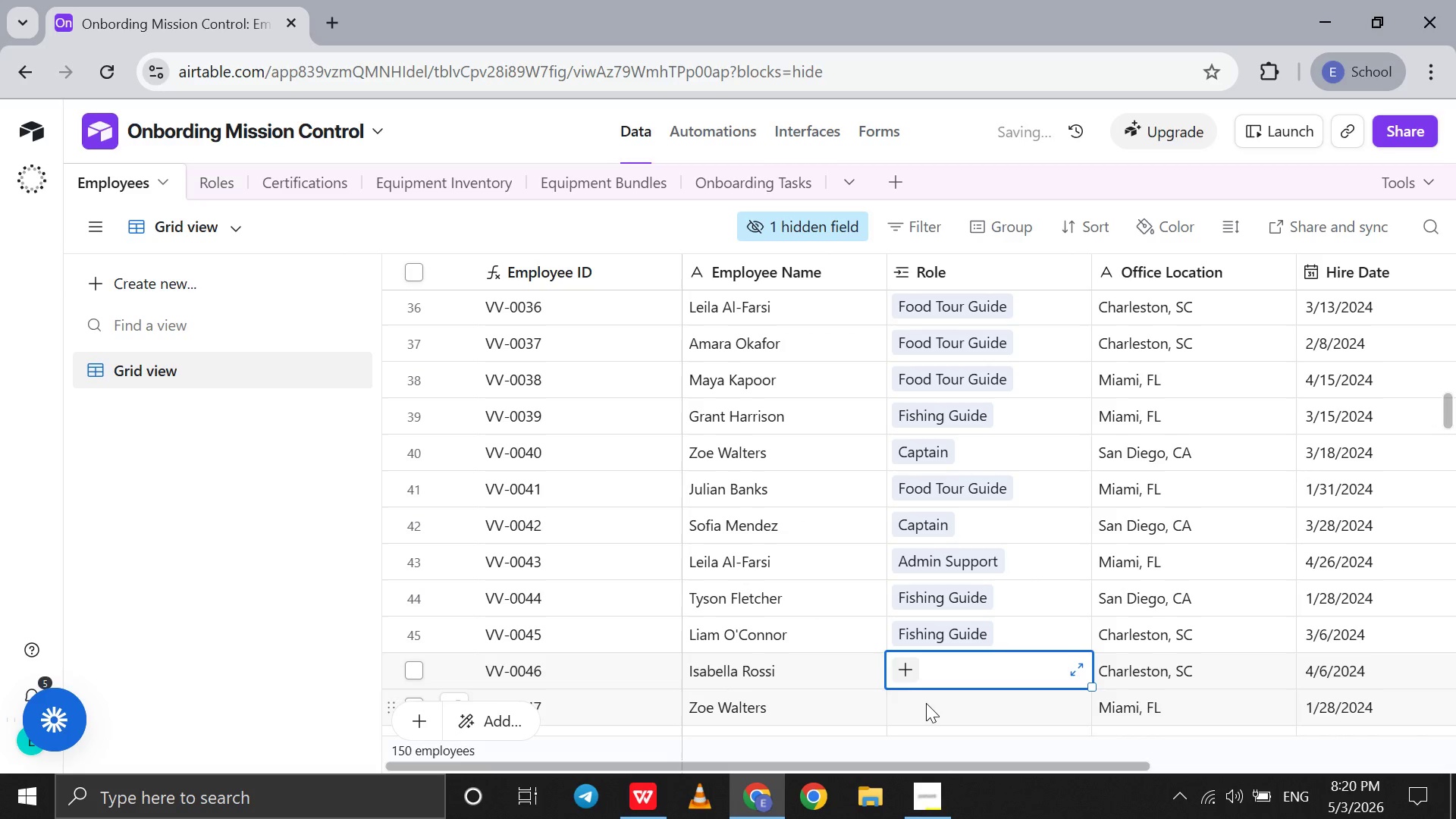 
key(F)
 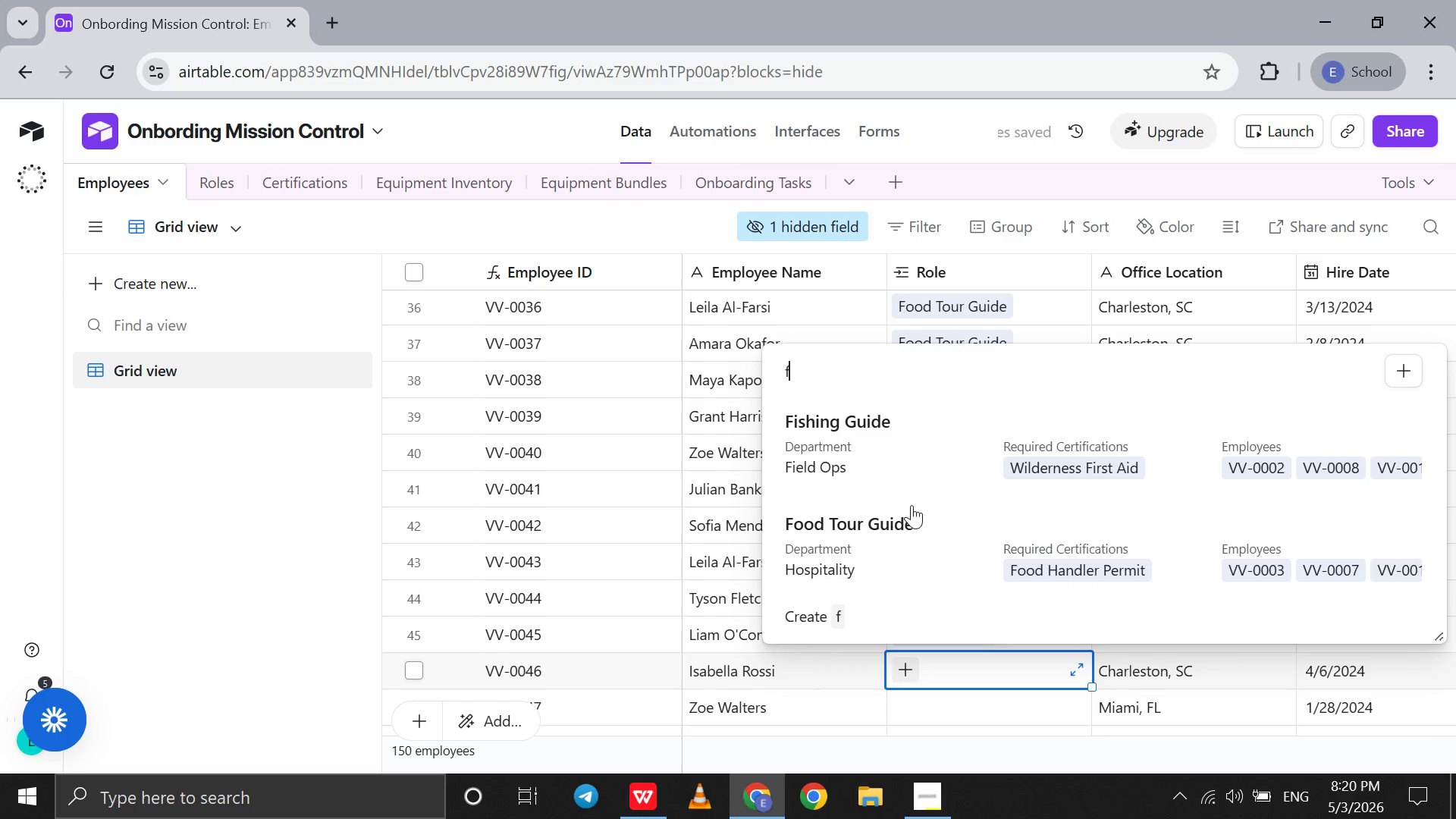 
left_click([882, 541])
 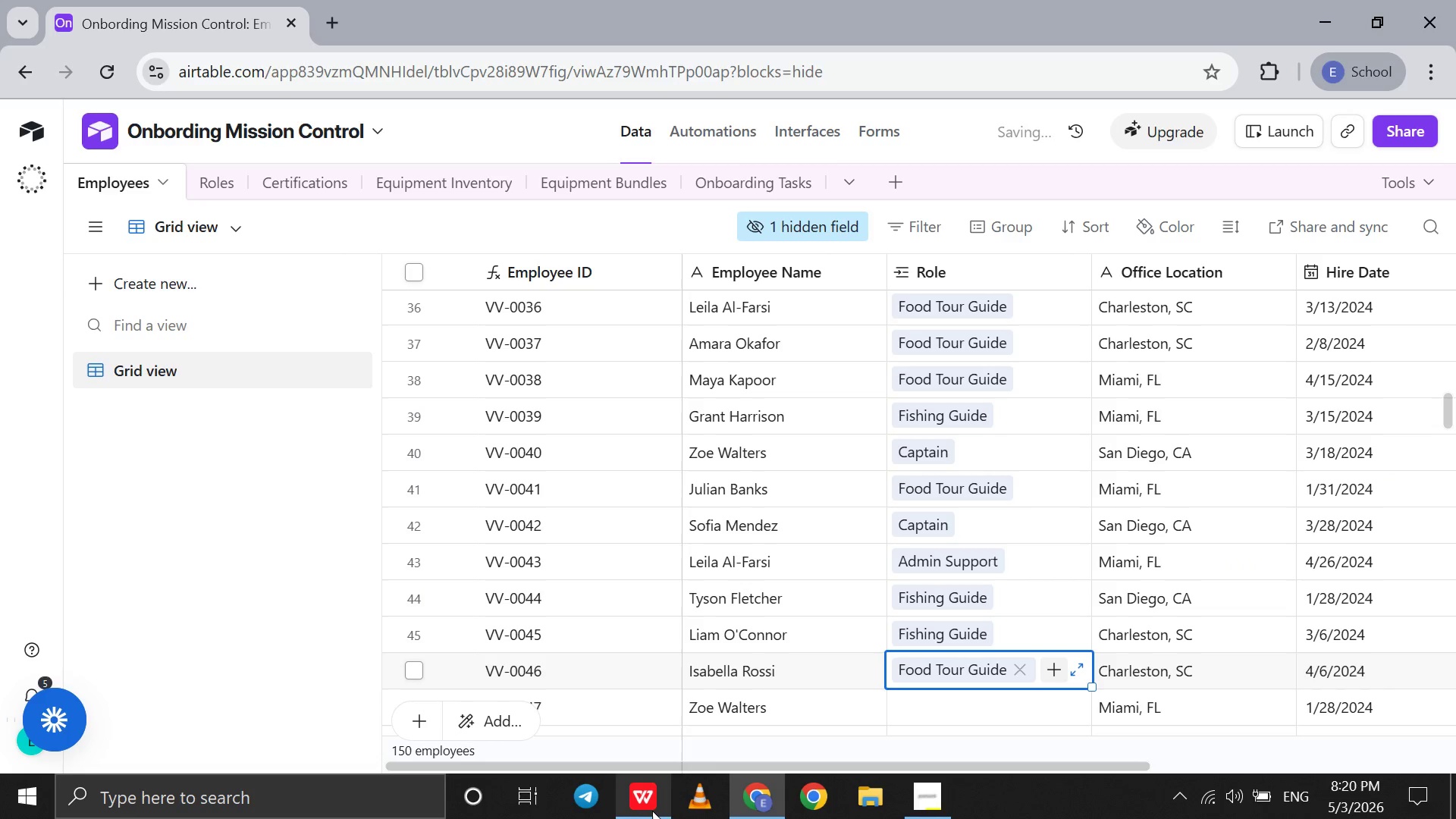 
left_click([652, 811])
 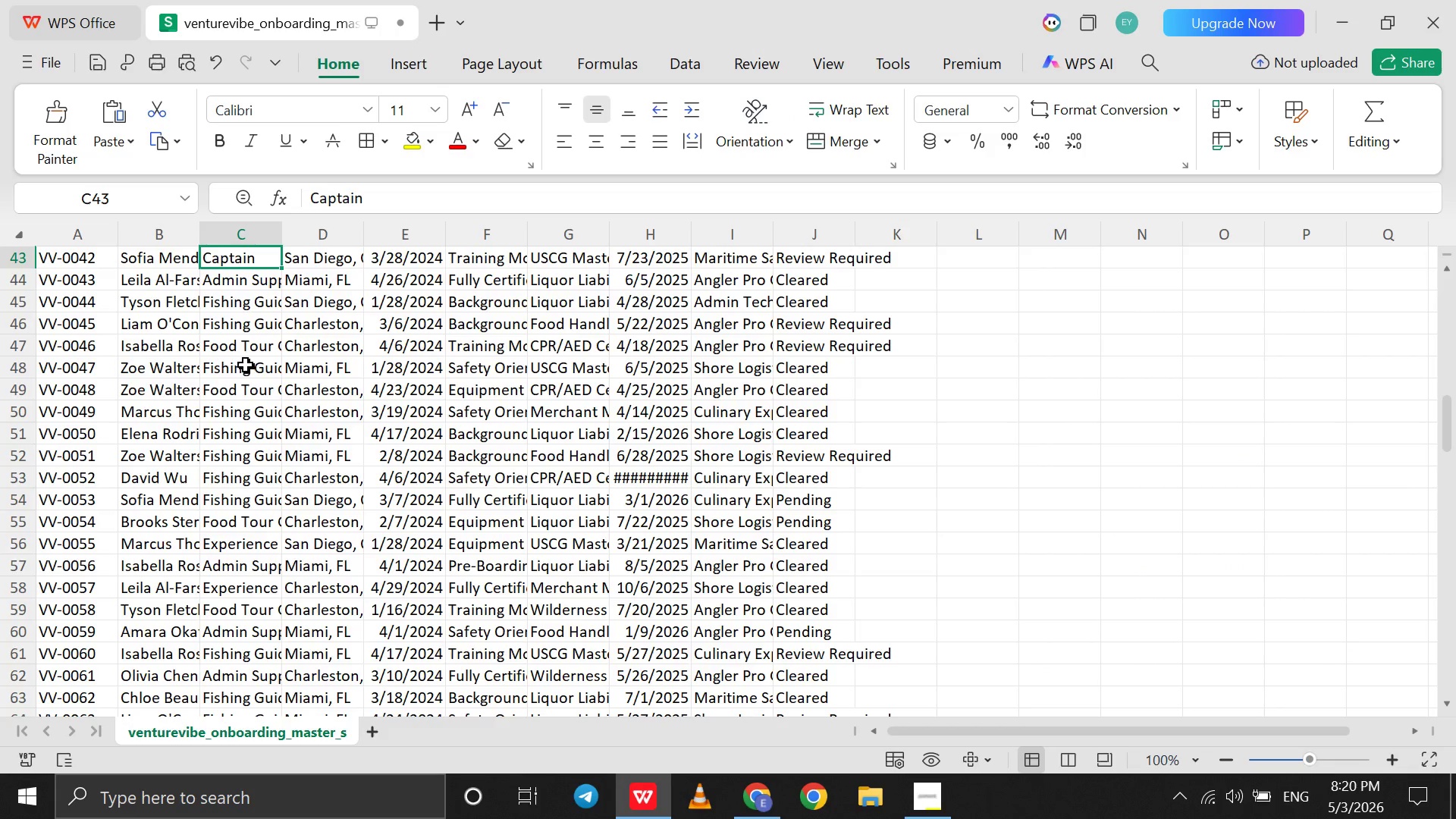 
left_click([244, 368])
 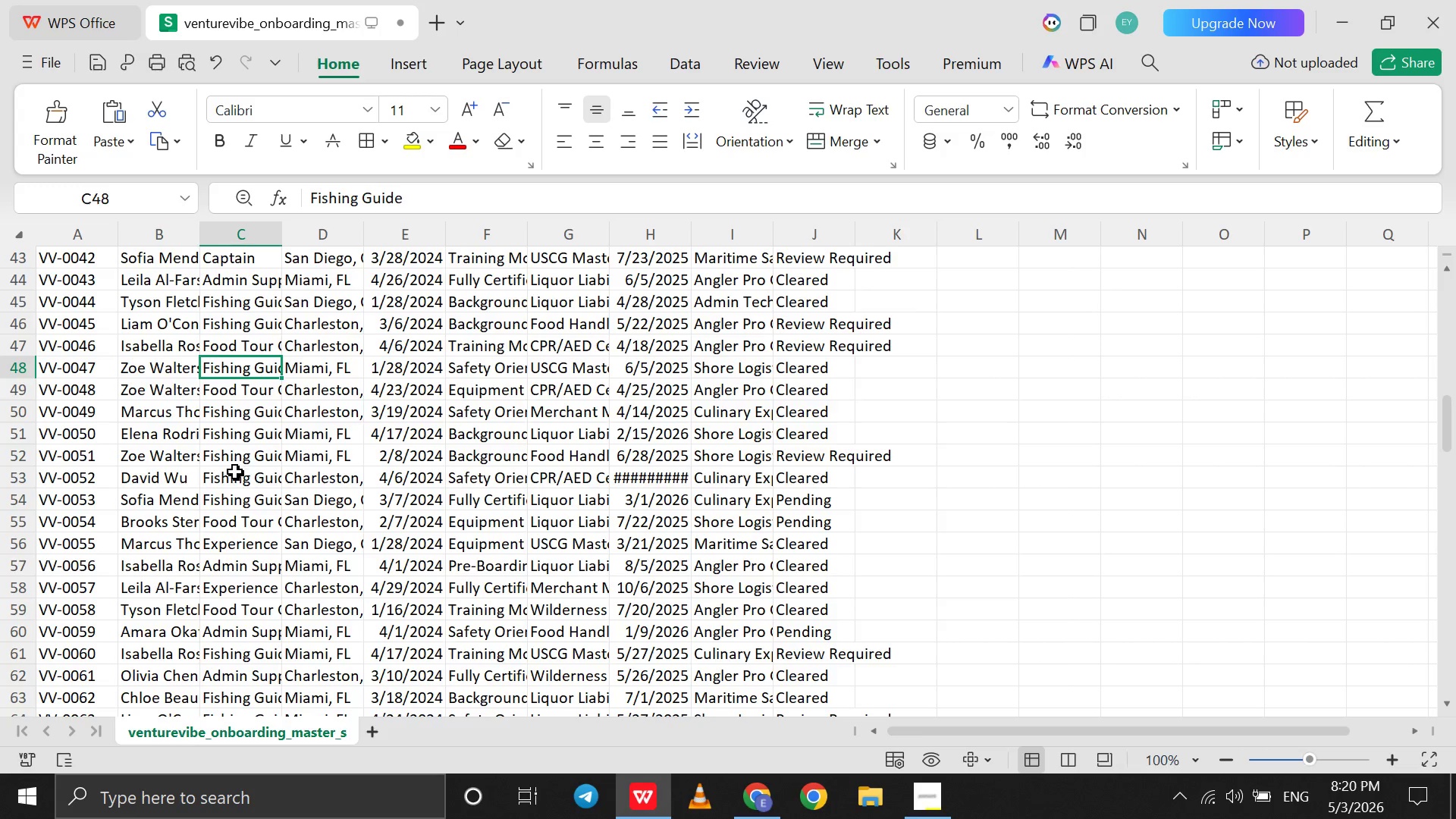 
wait(7.36)
 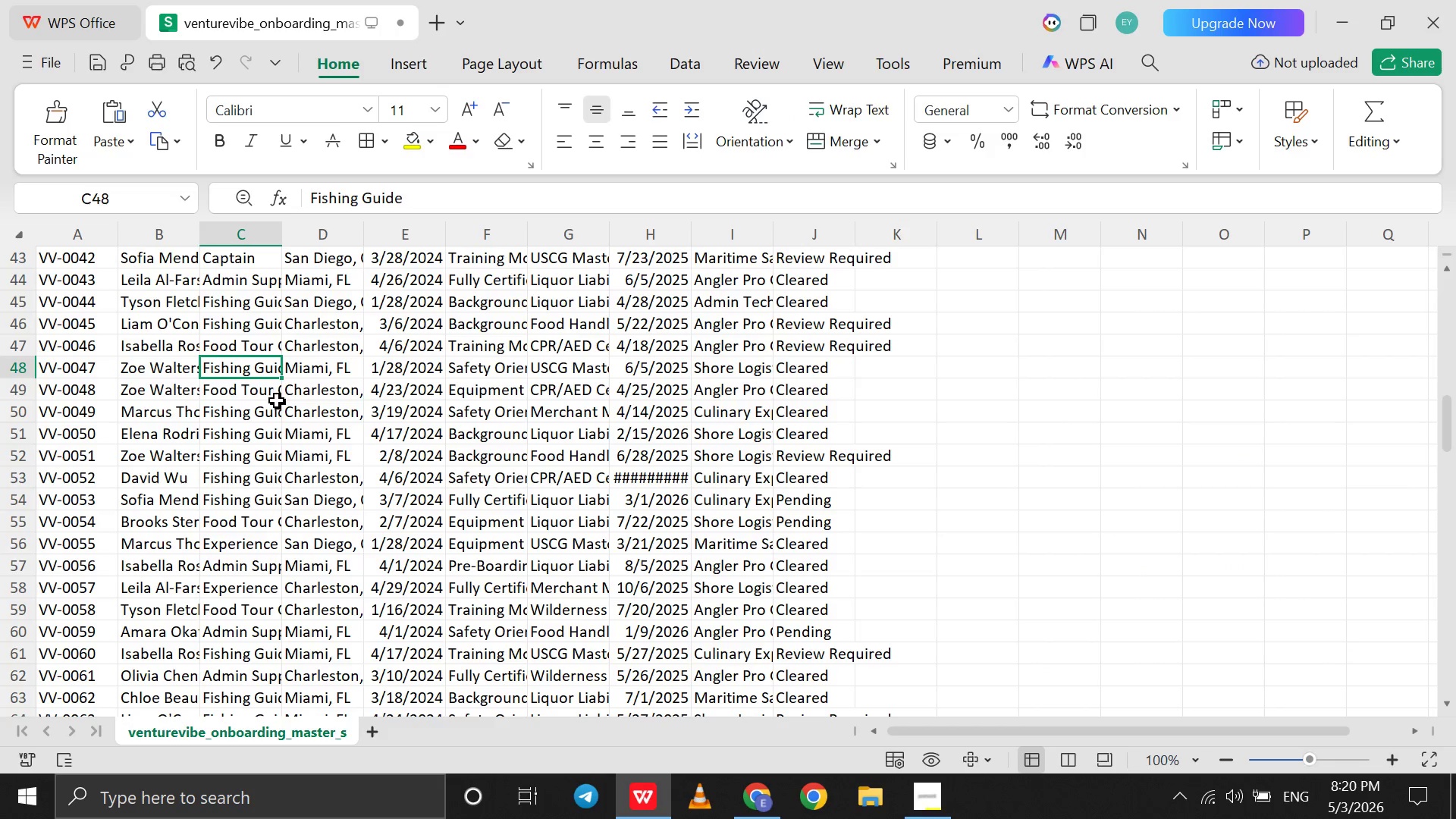 
left_click([753, 802])
 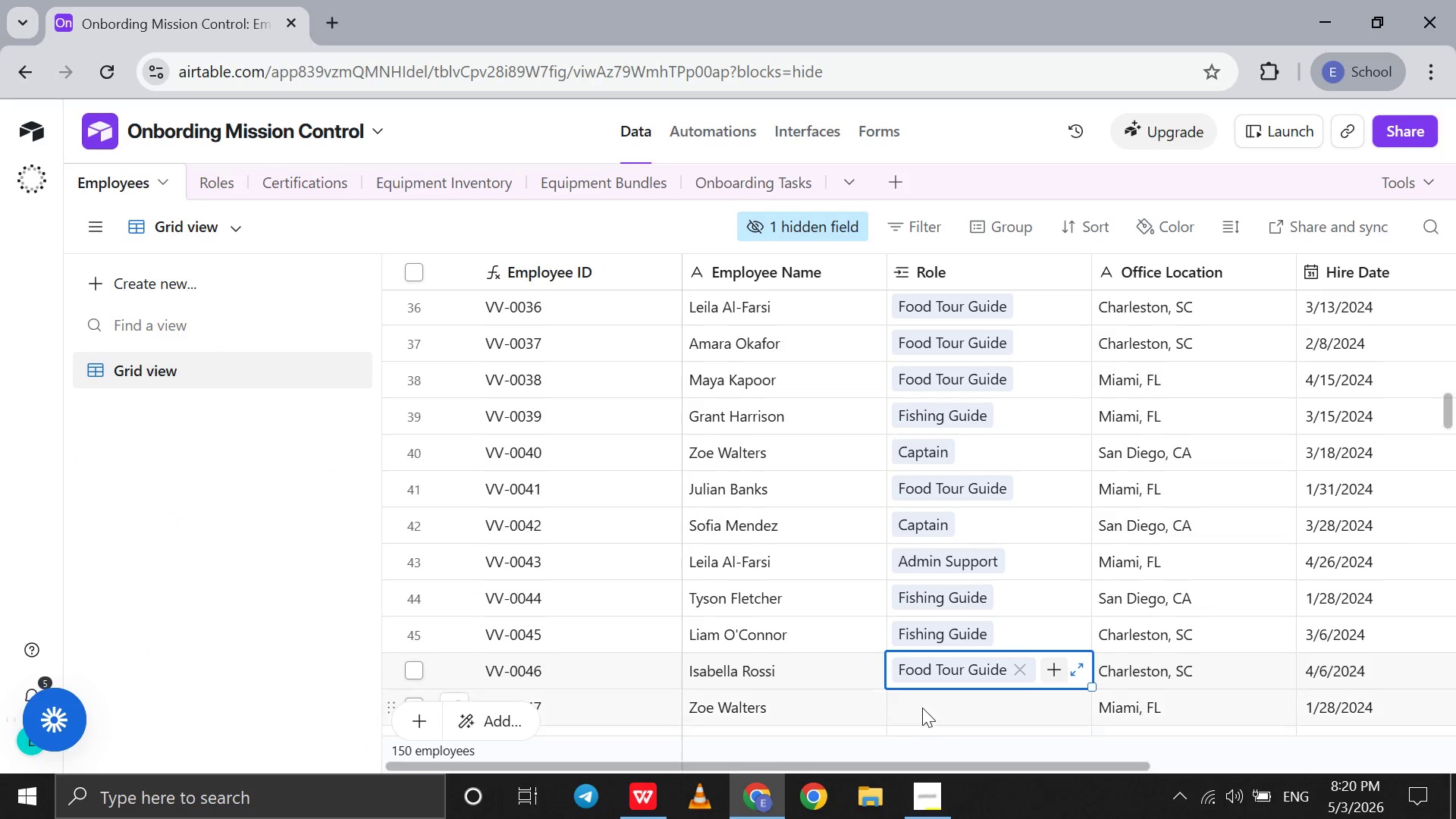 
left_click([922, 707])
 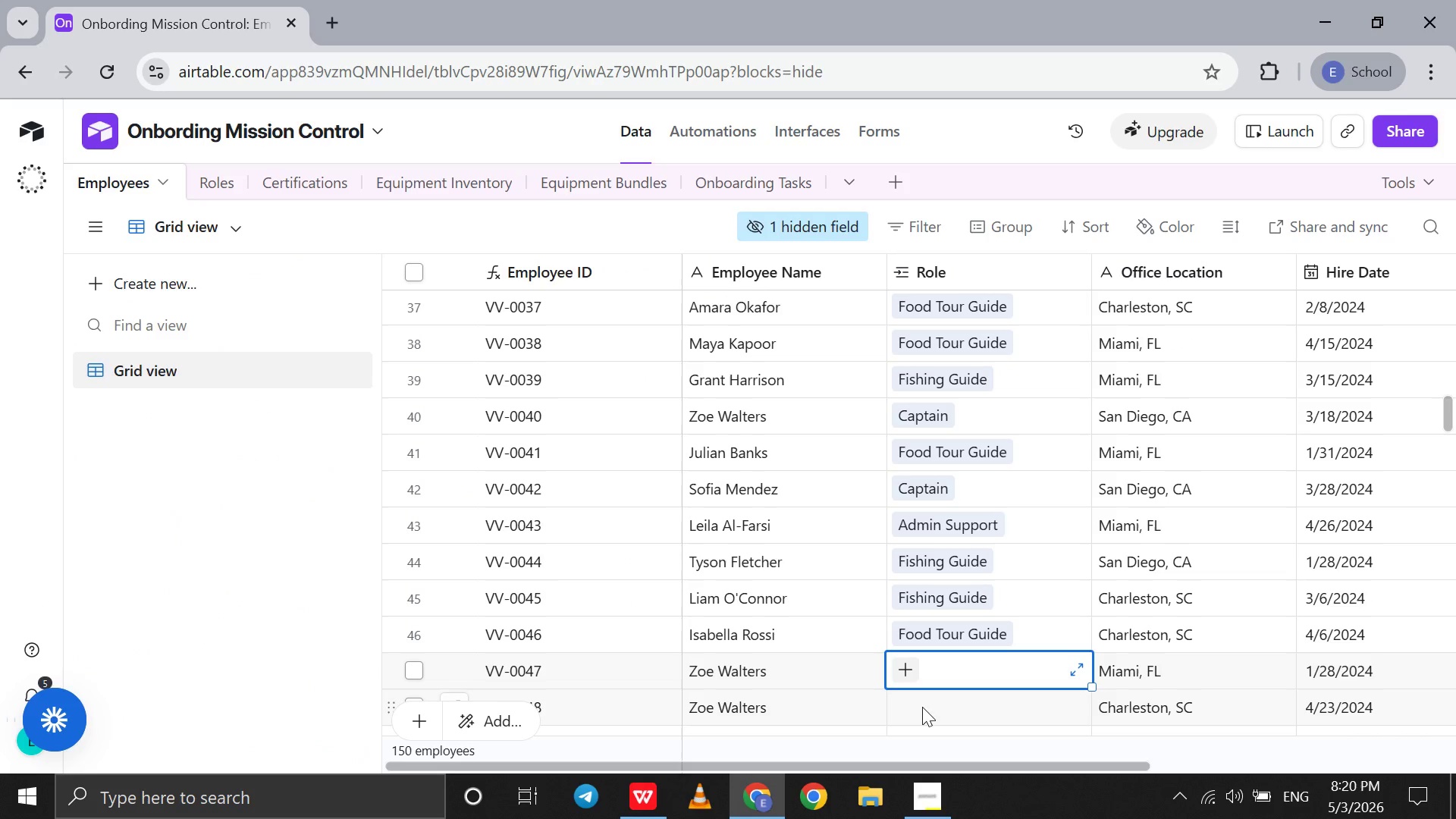 
key(F)
 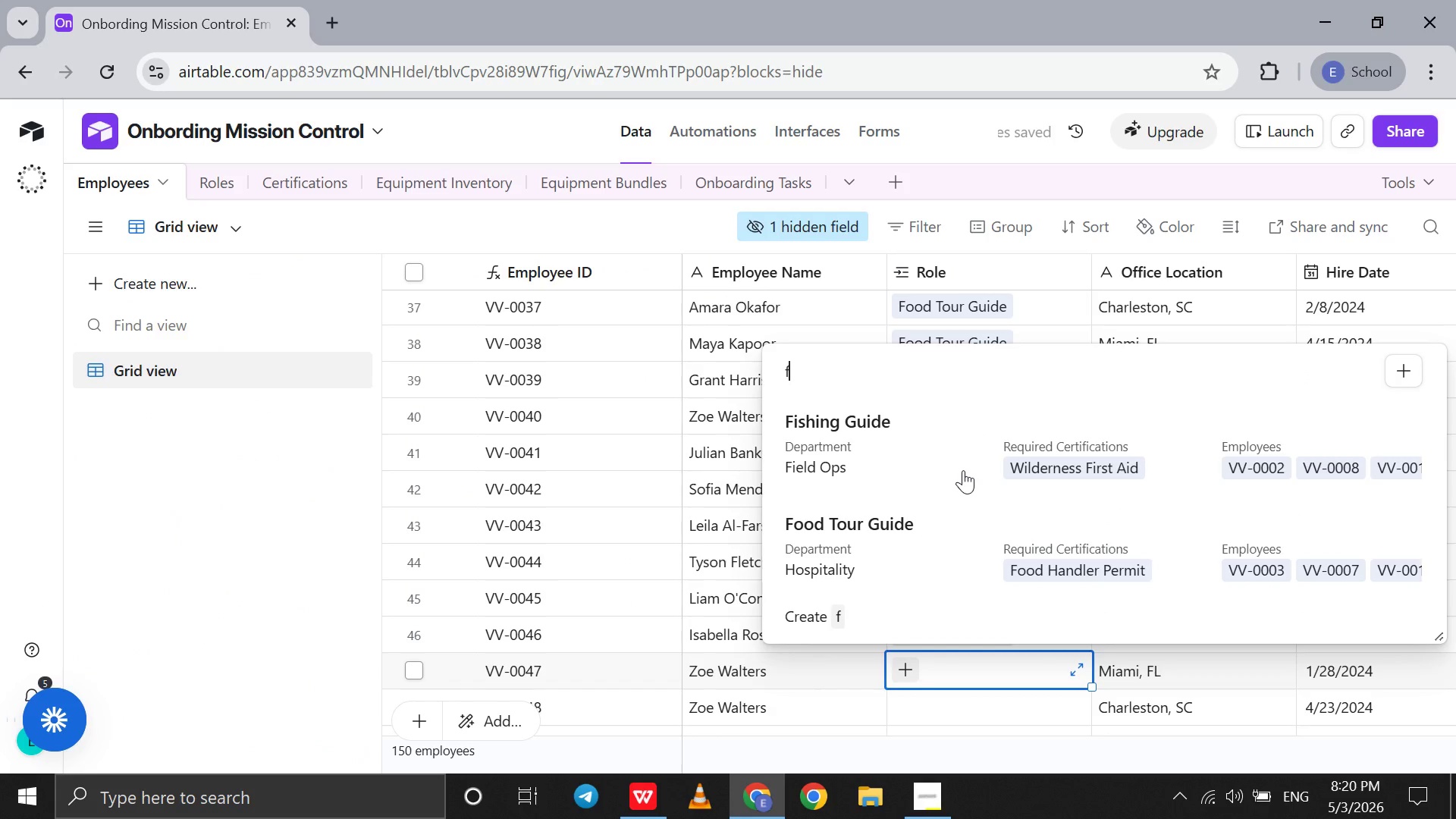 
left_click([965, 469])
 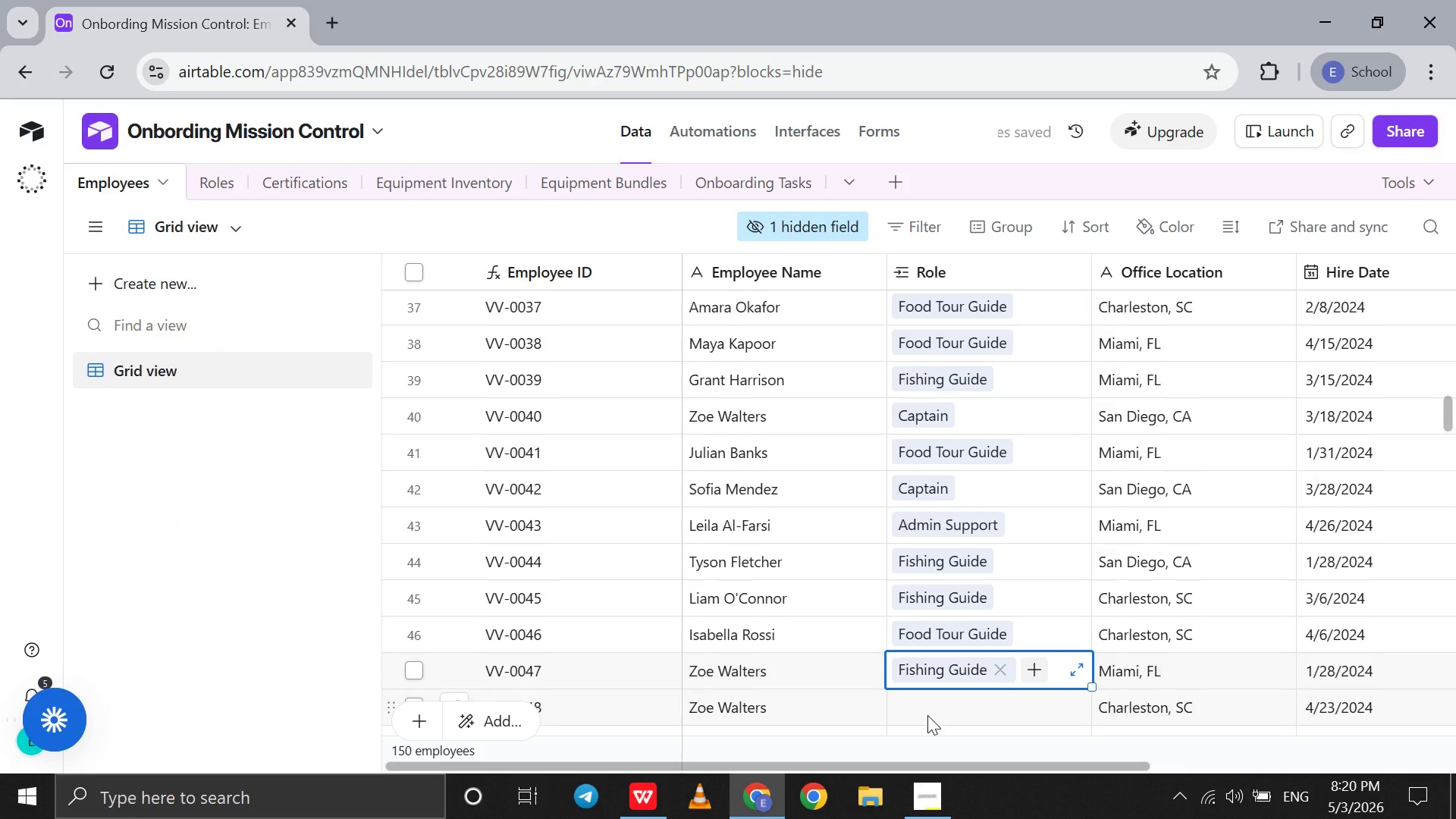 
left_click([927, 715])
 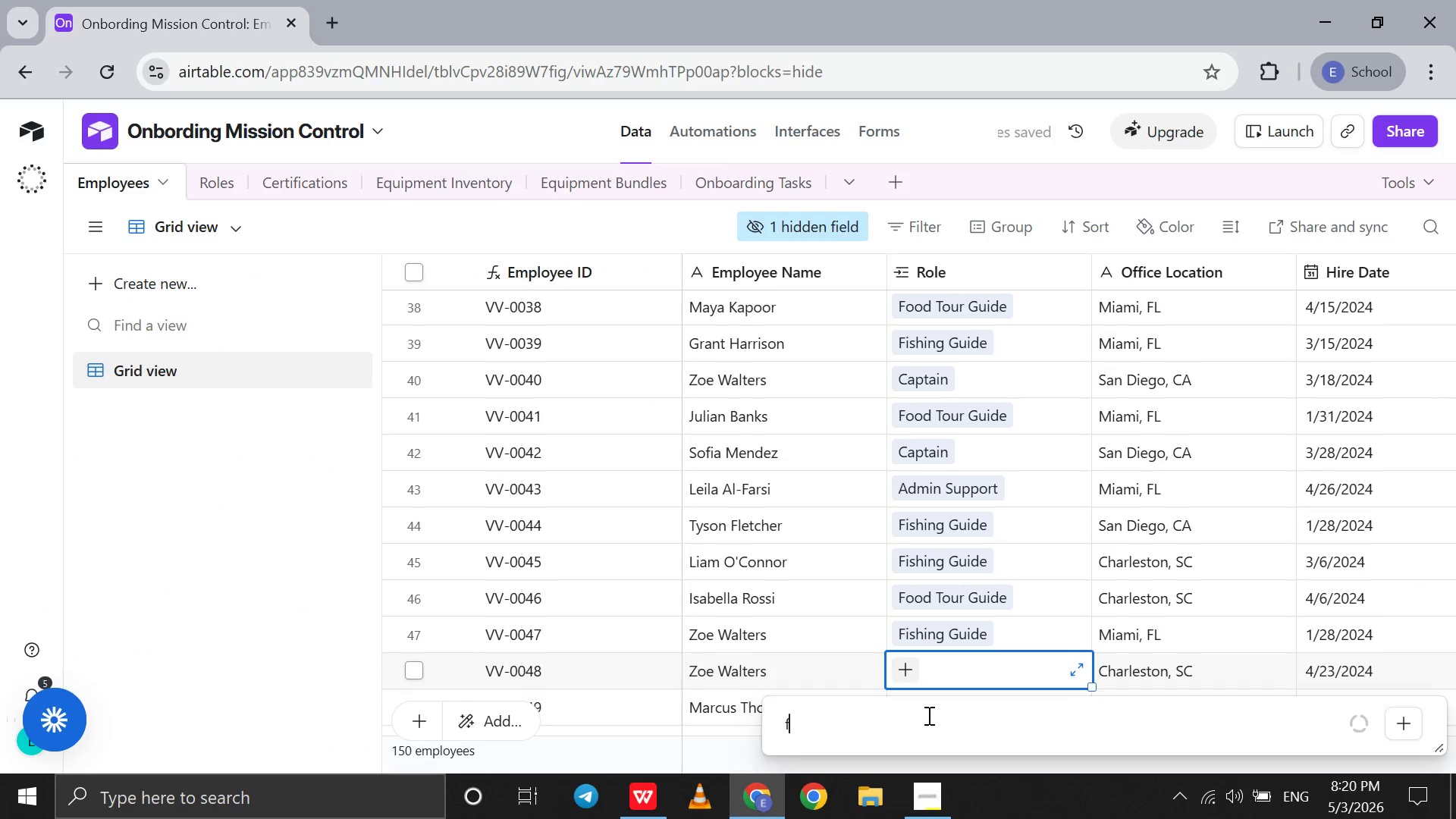 
key(F)
 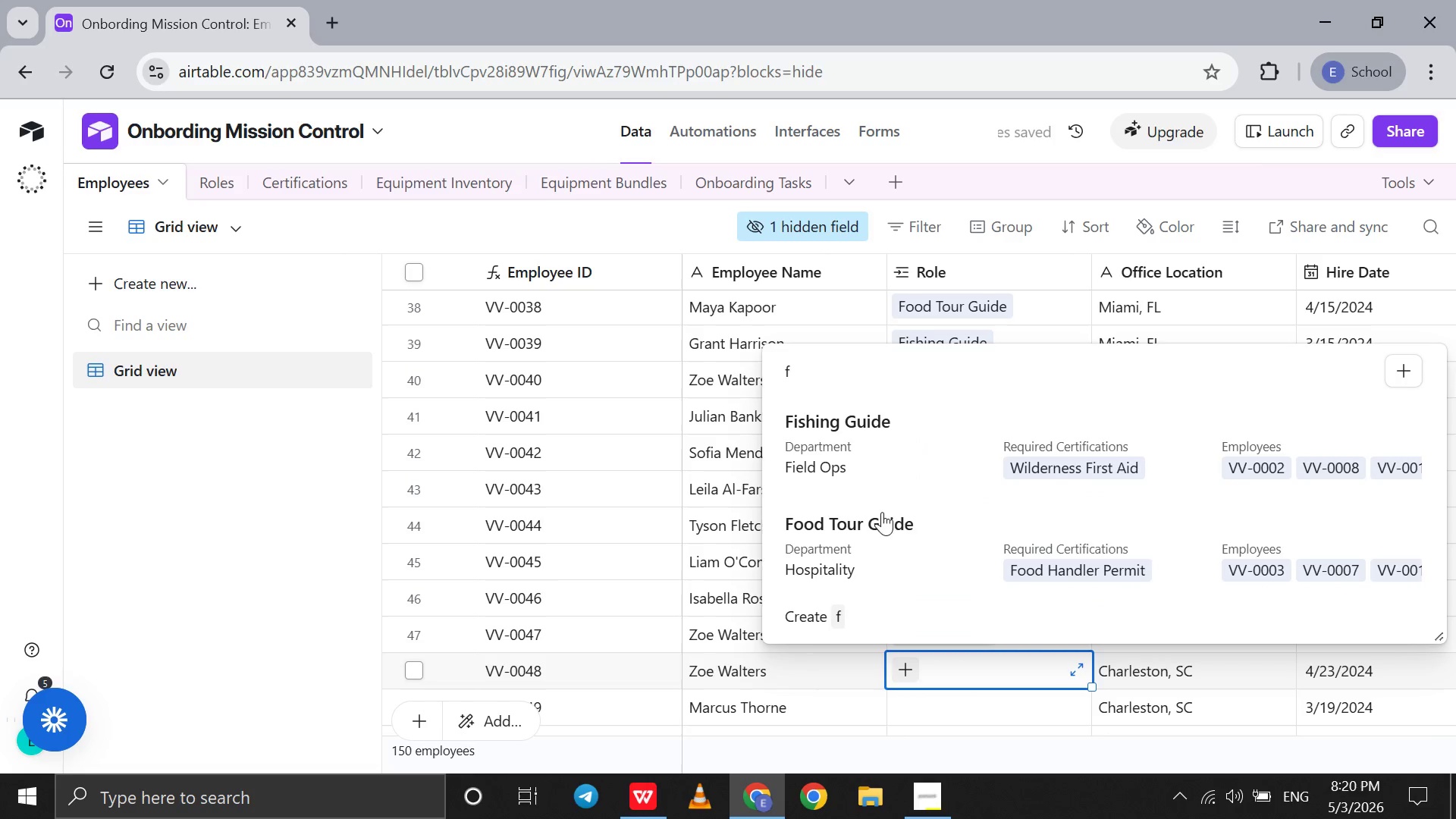 
left_click([883, 536])
 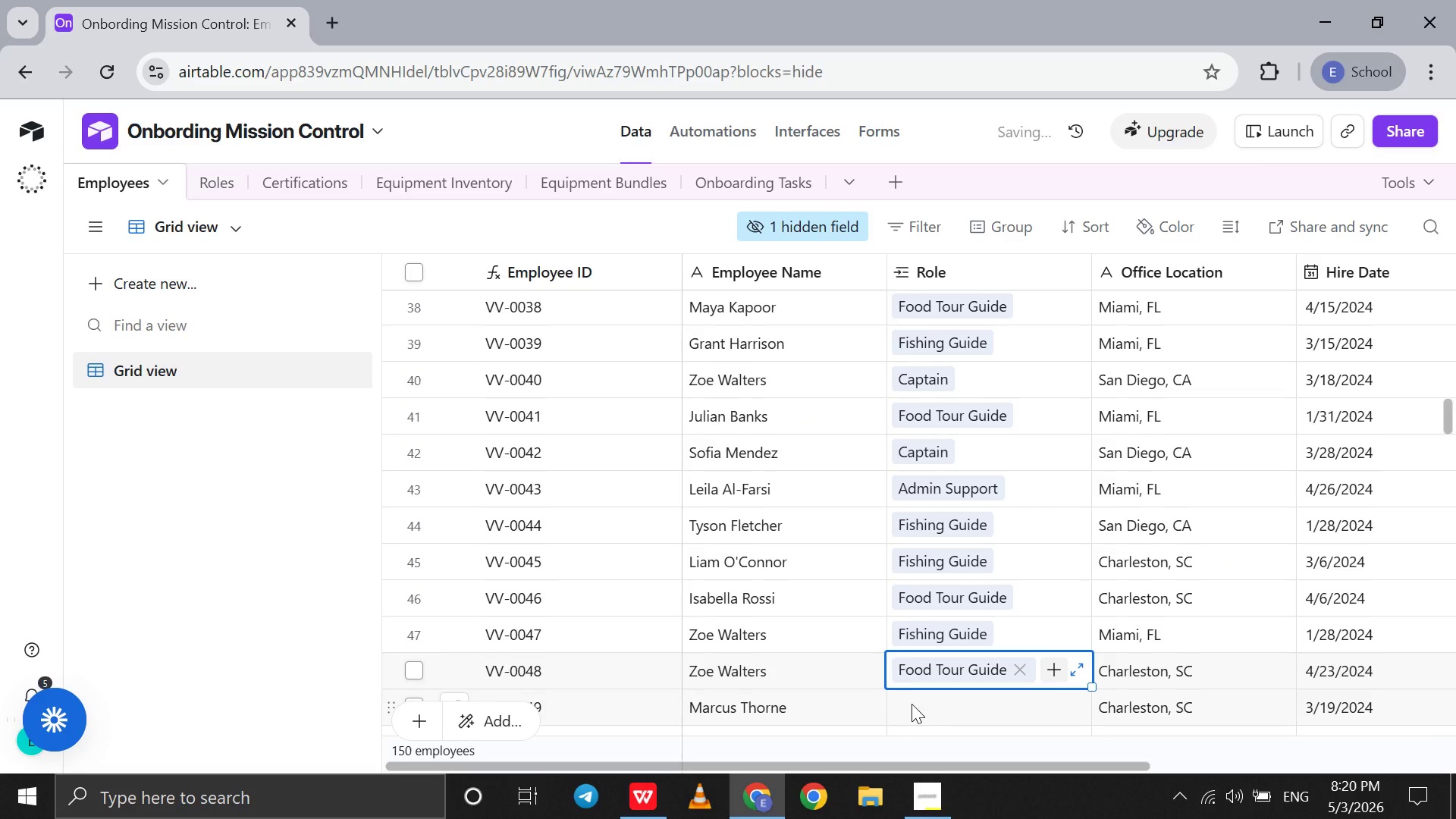 
left_click([912, 704])
 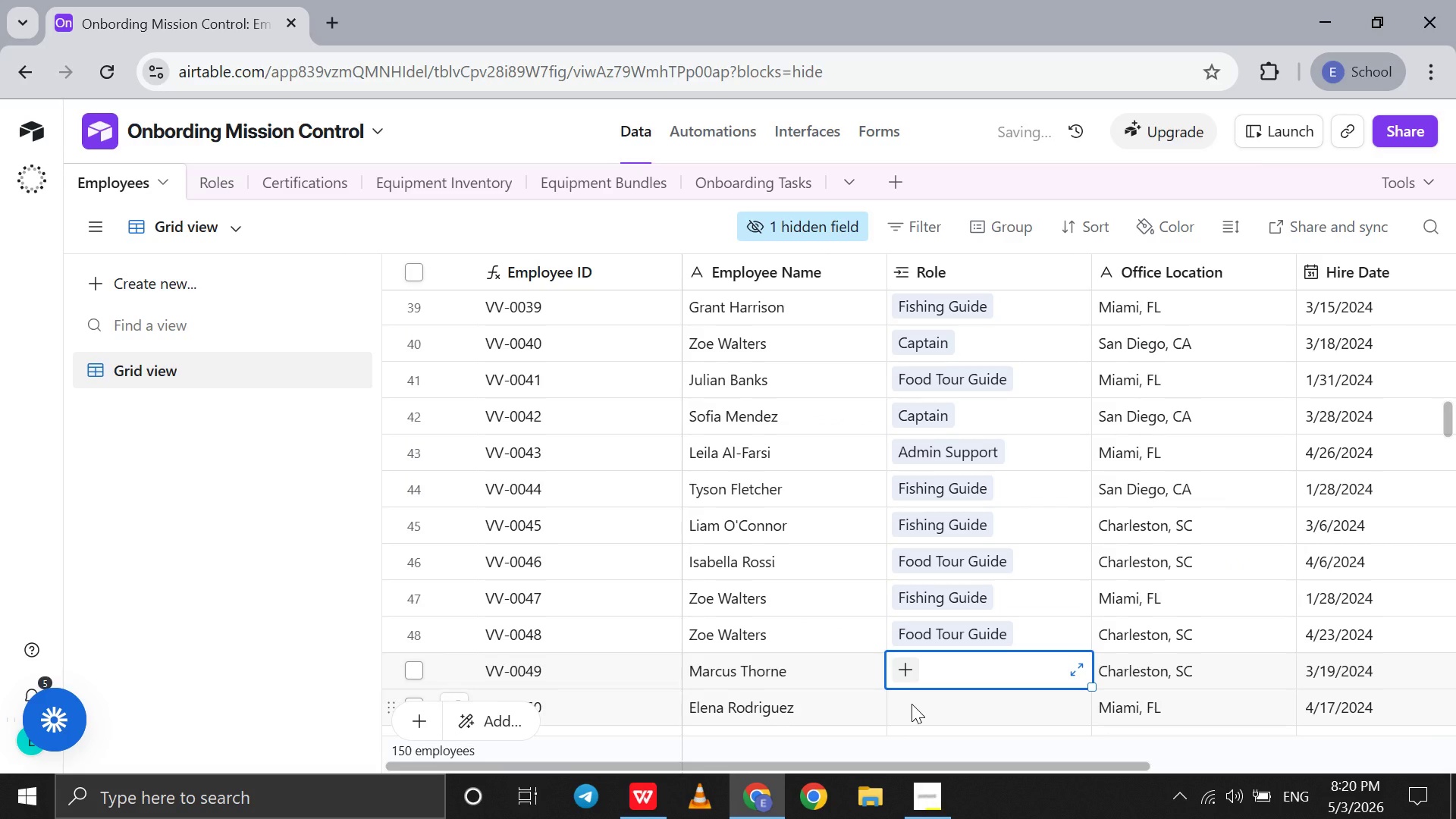 
key(F)
 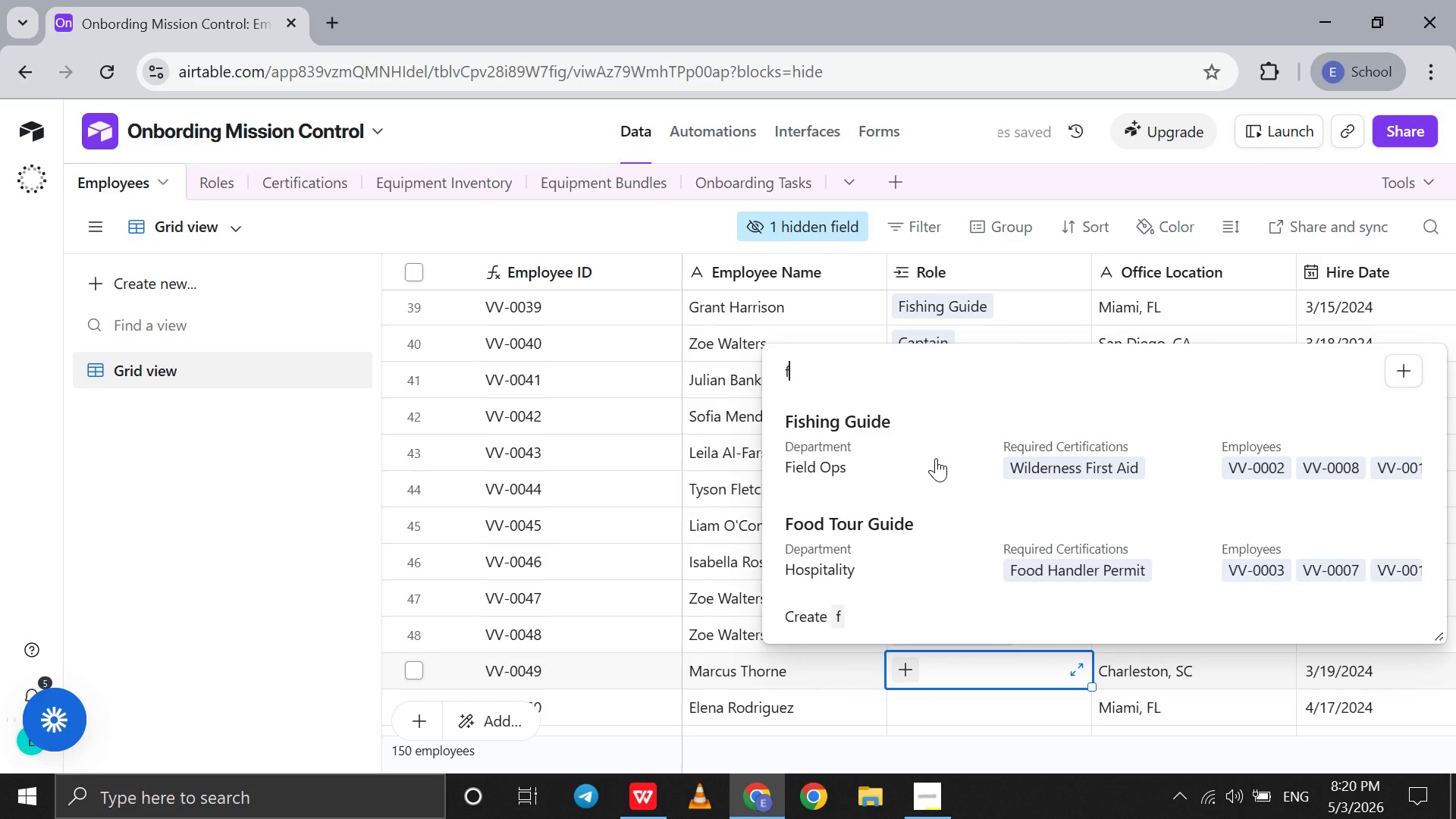 
left_click([936, 458])
 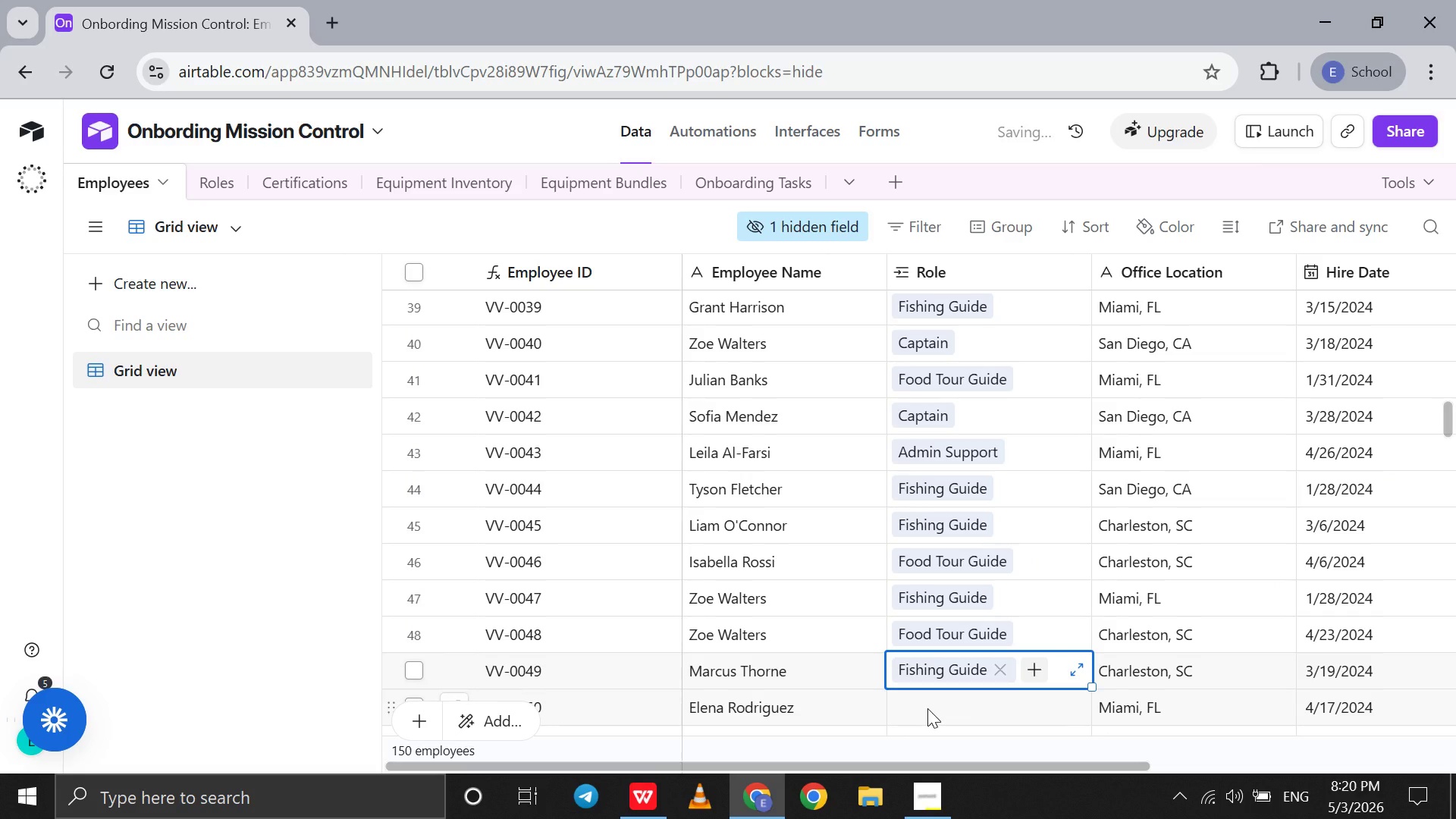 
left_click([927, 708])
 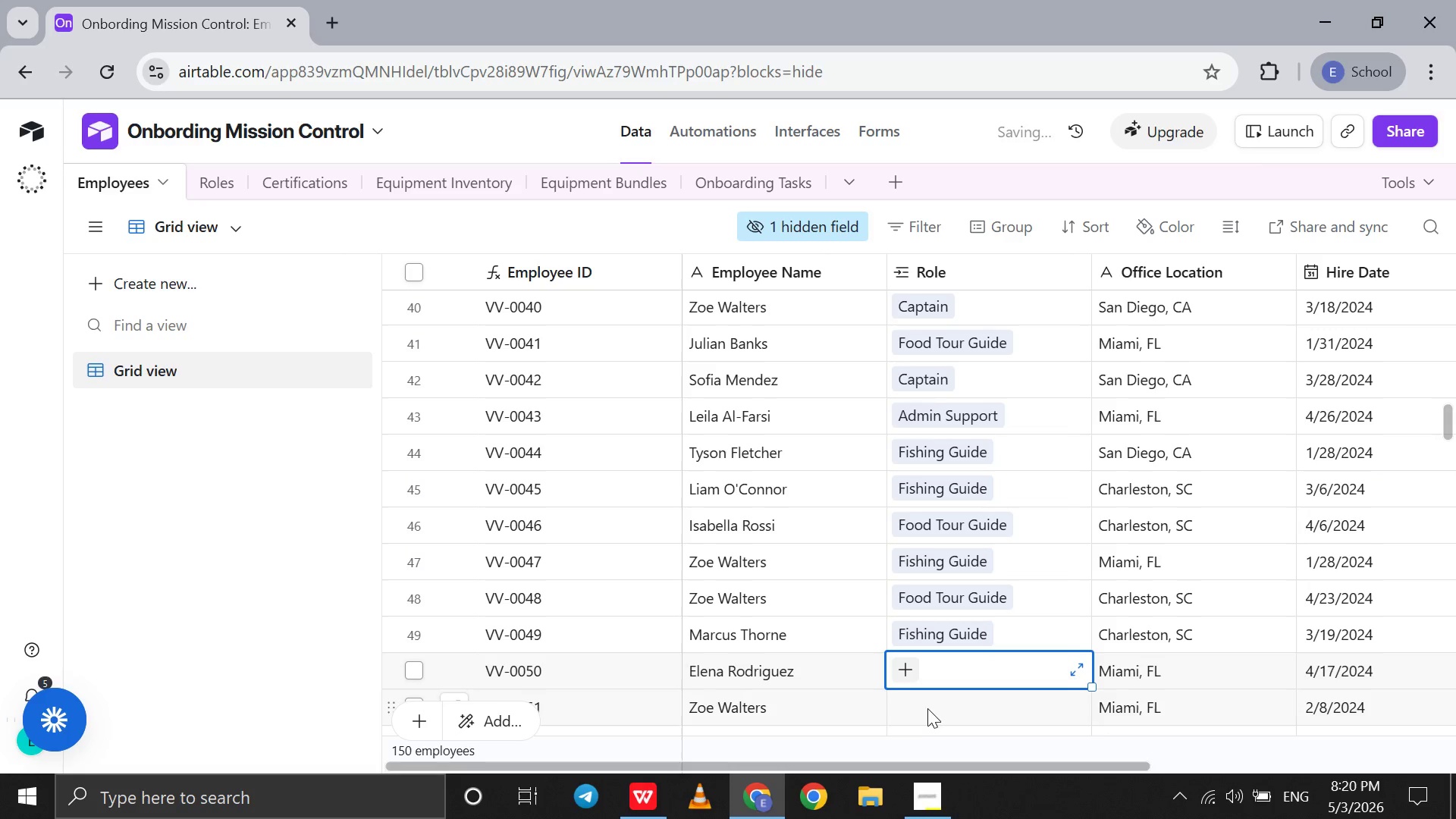 
key(F)
 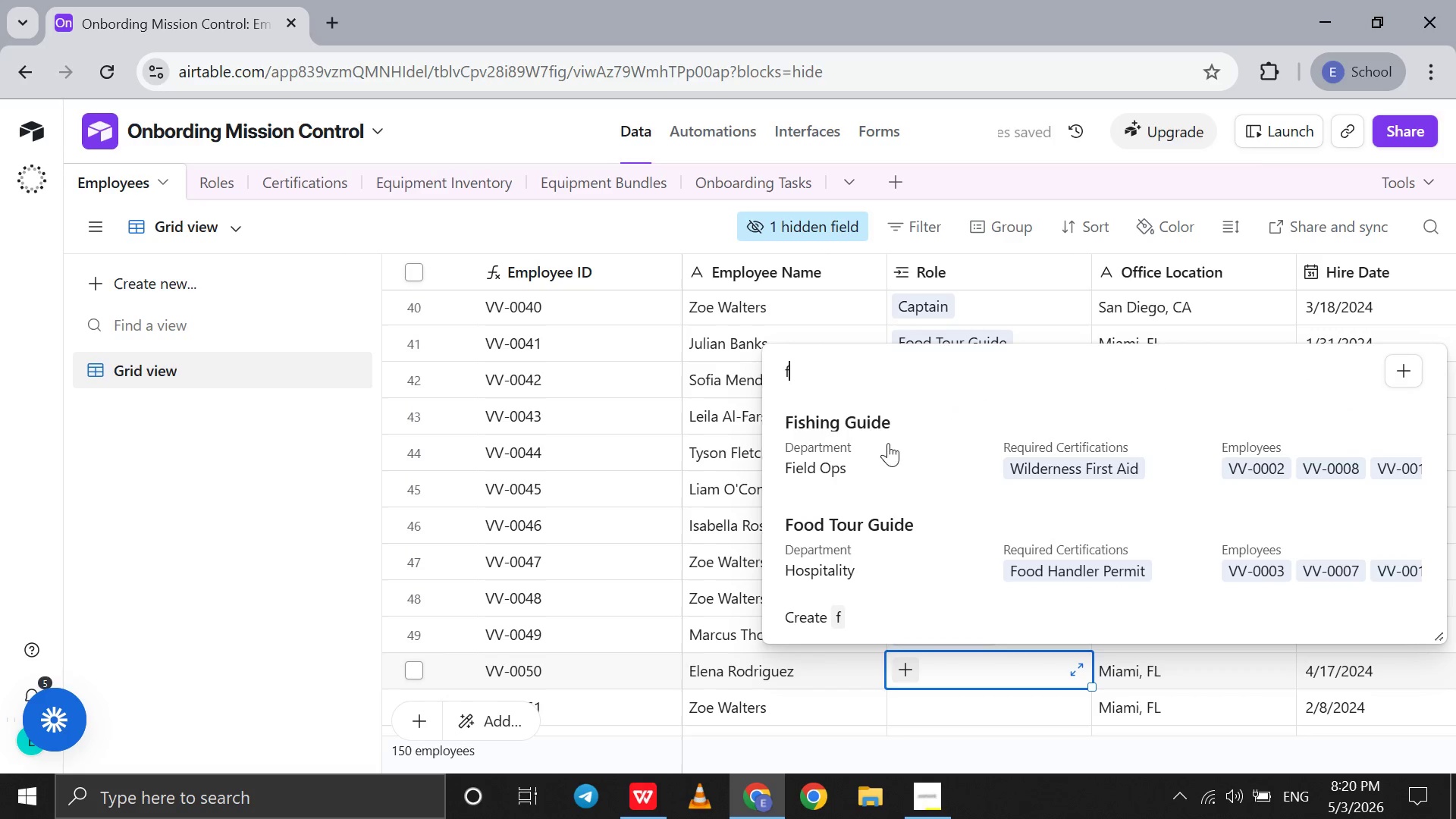 
left_click([877, 446])
 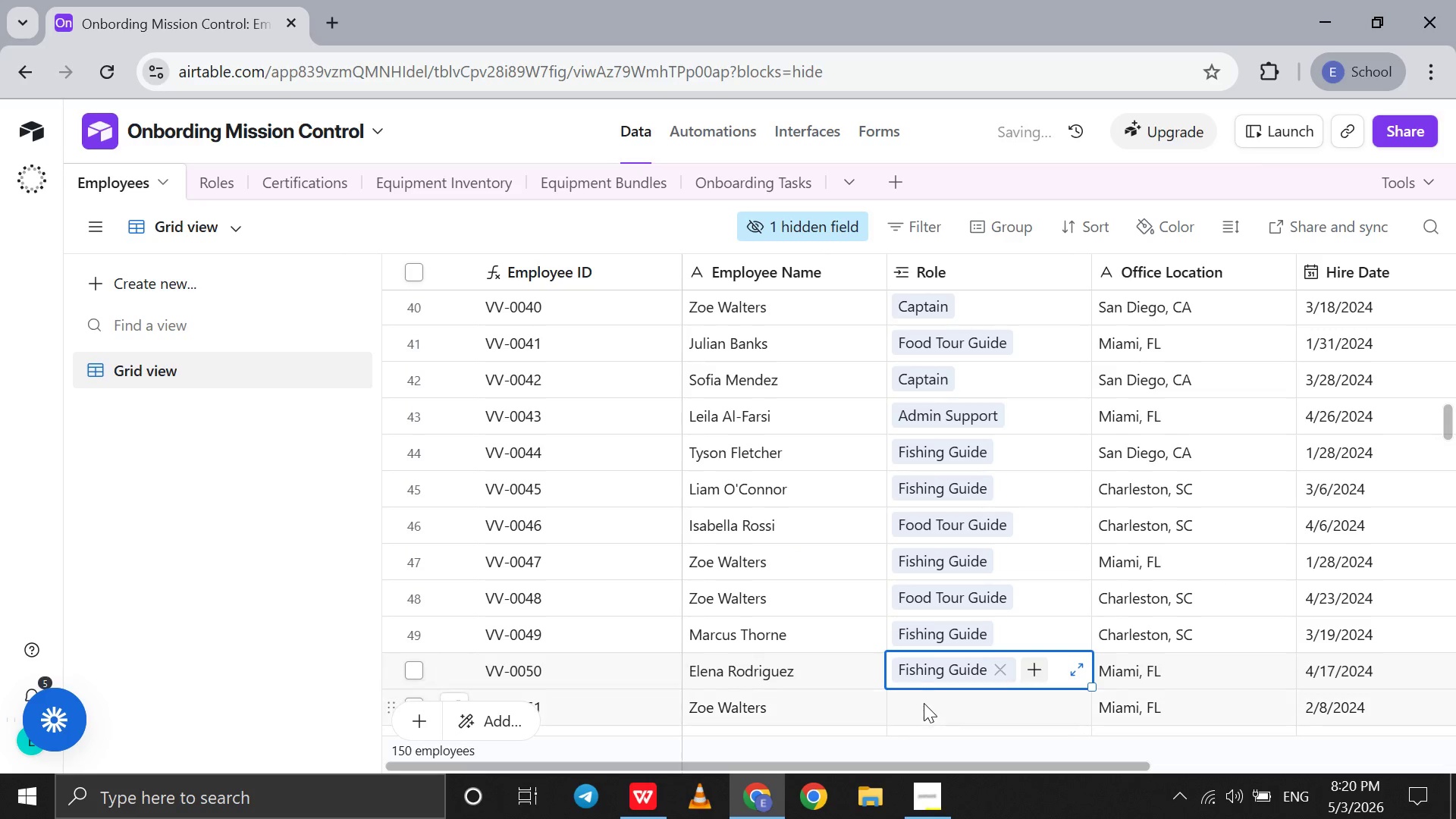 
left_click([924, 703])
 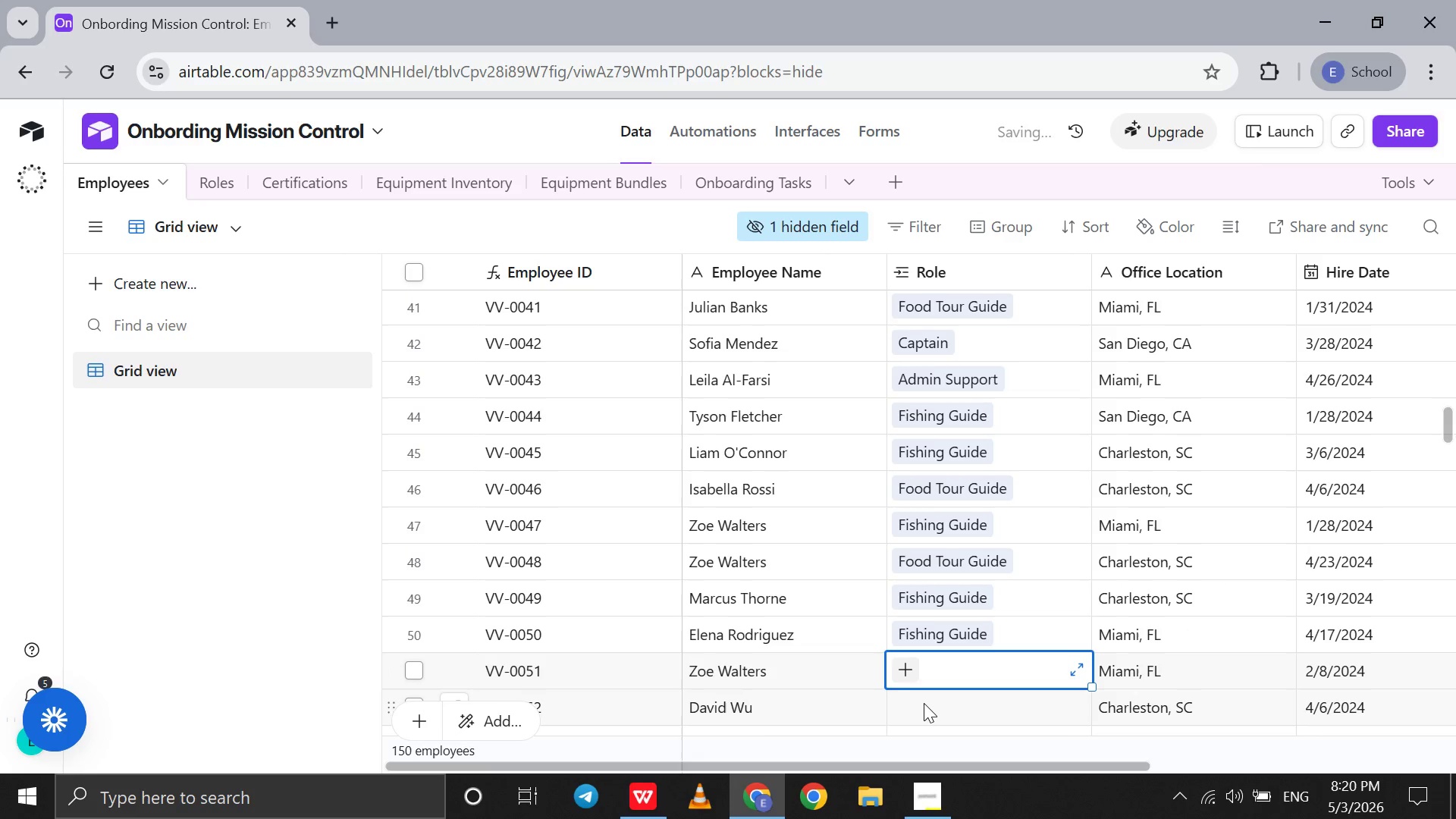 
key(F)
 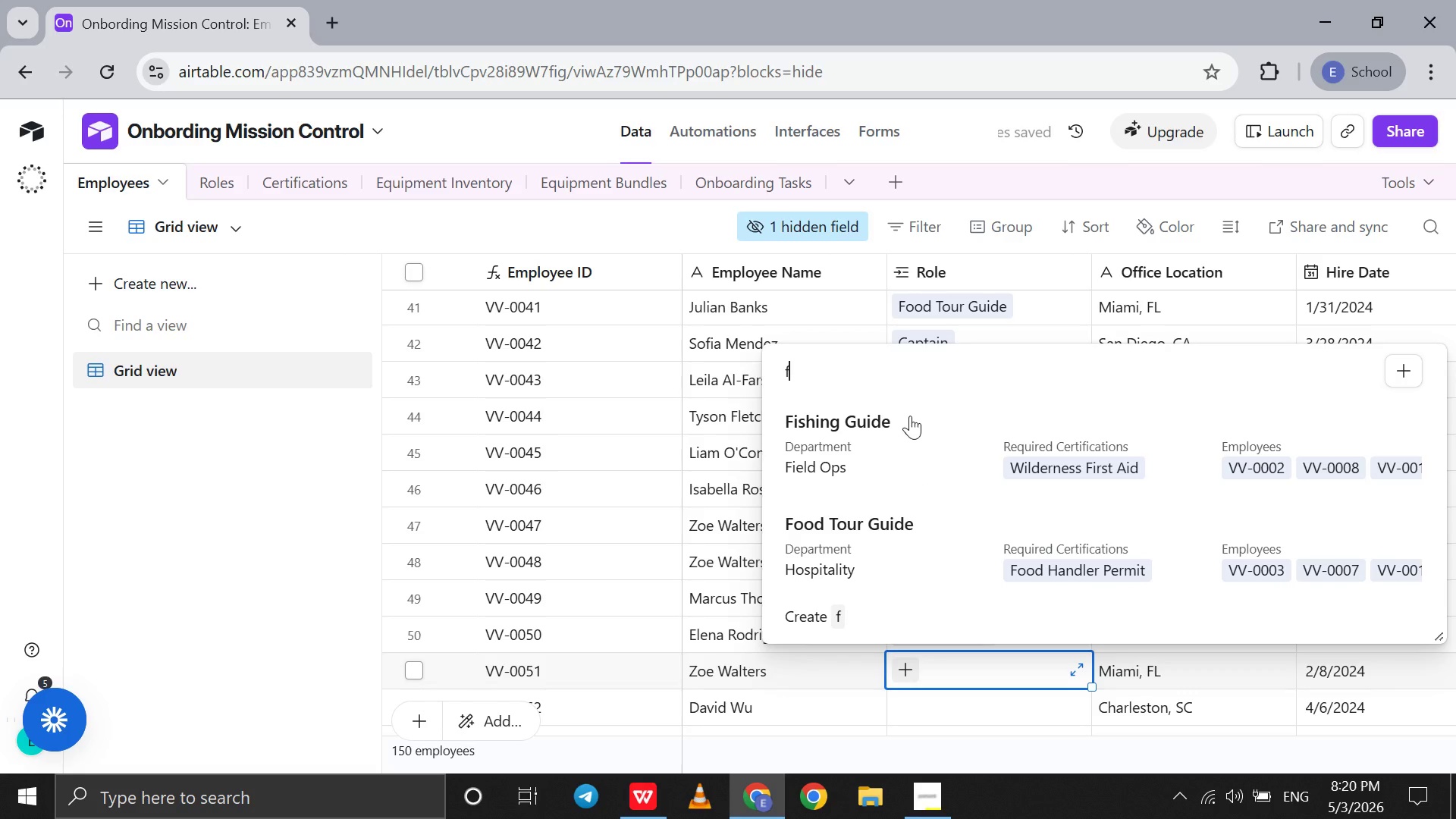 
left_click([911, 416])
 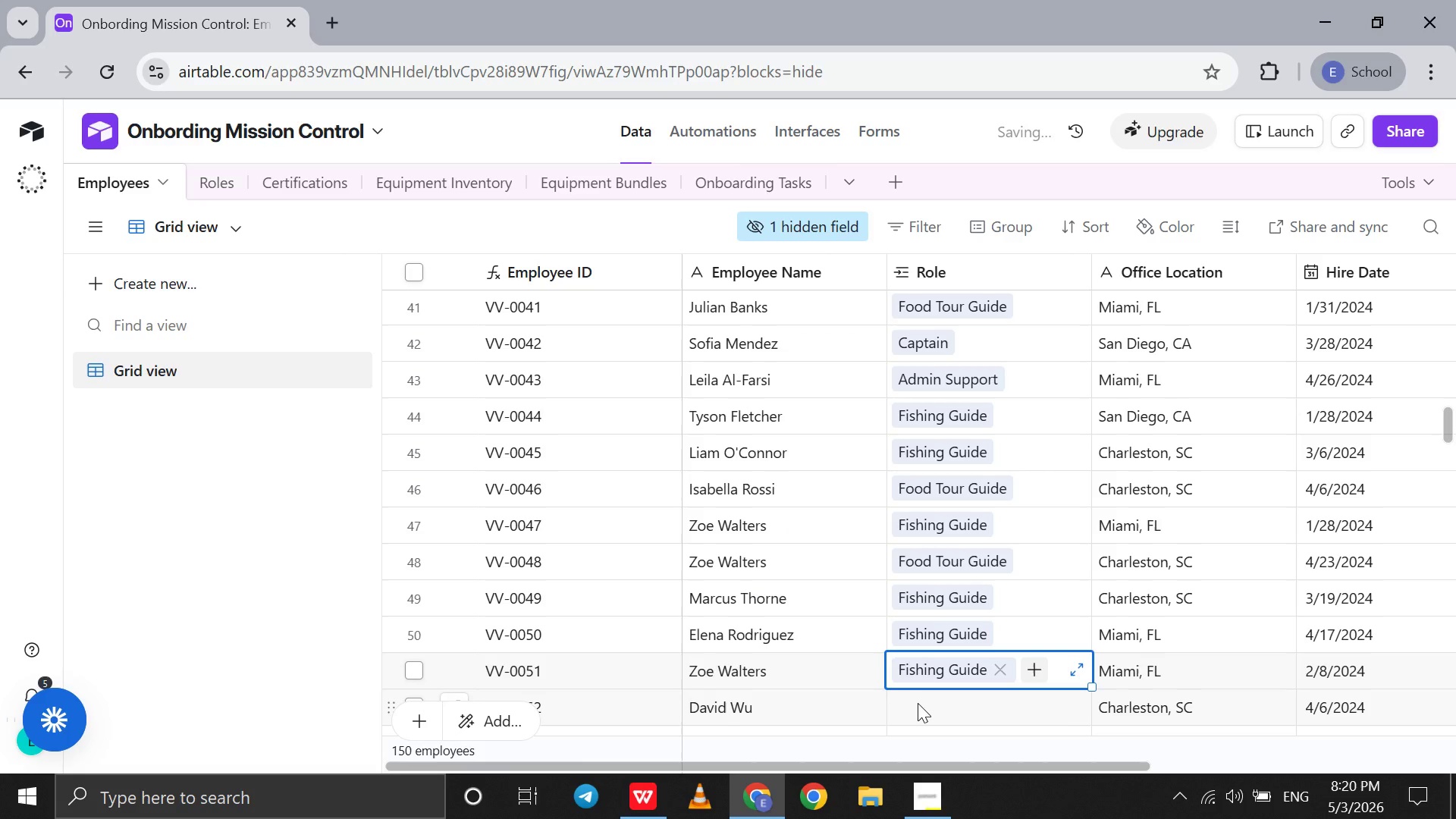 
left_click([918, 703])
 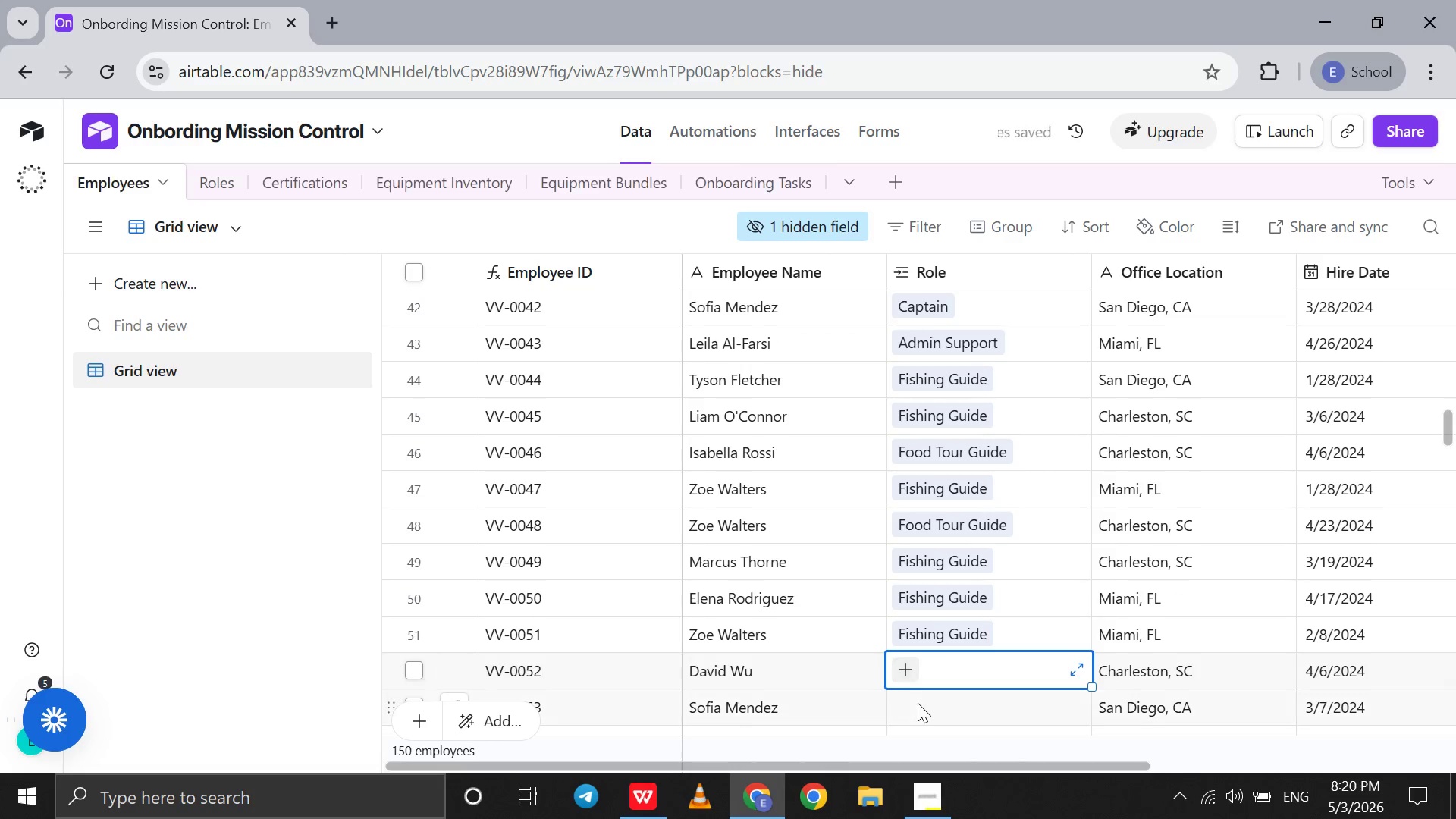 
key(F)
 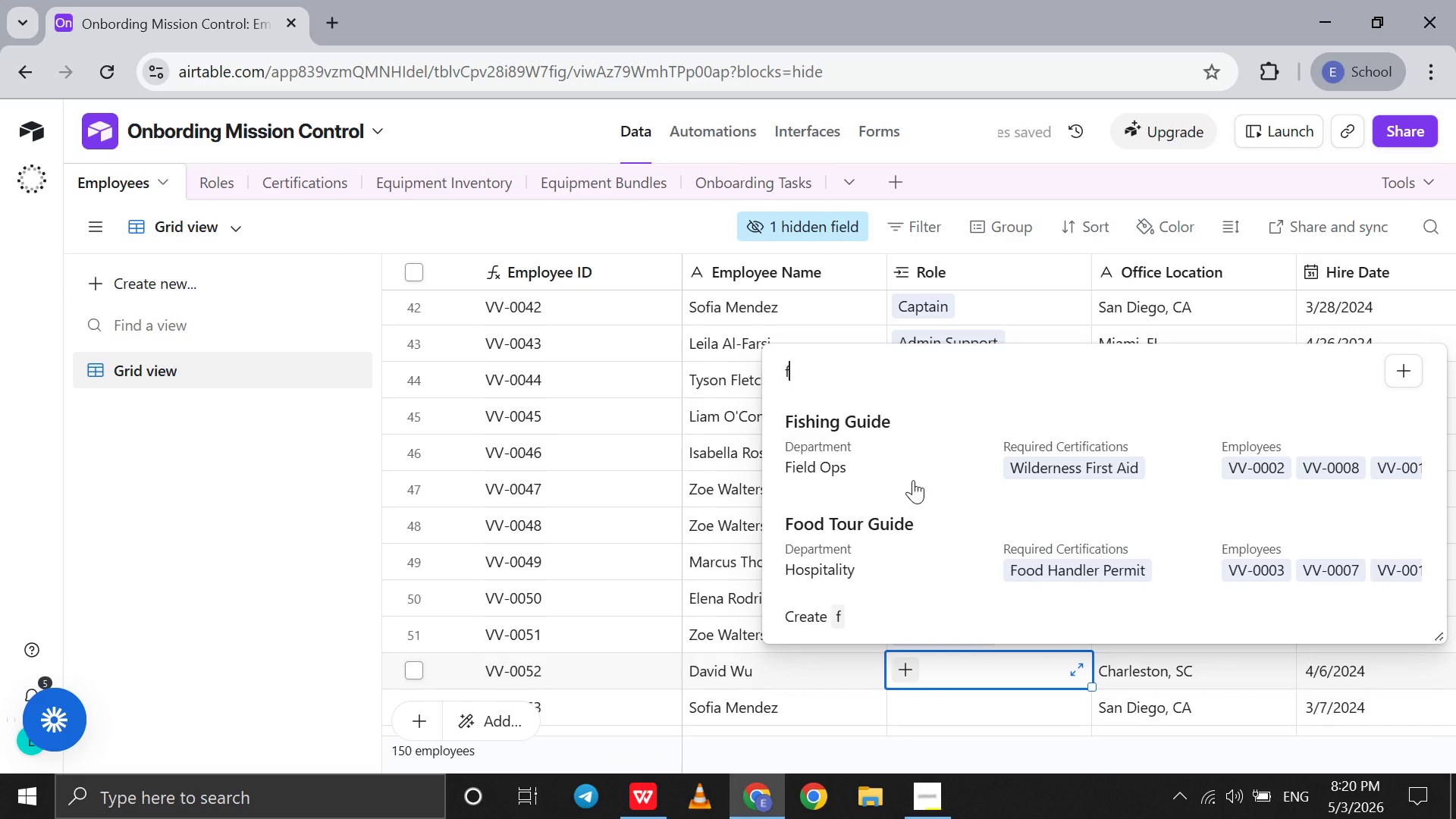 
left_click([913, 480])
 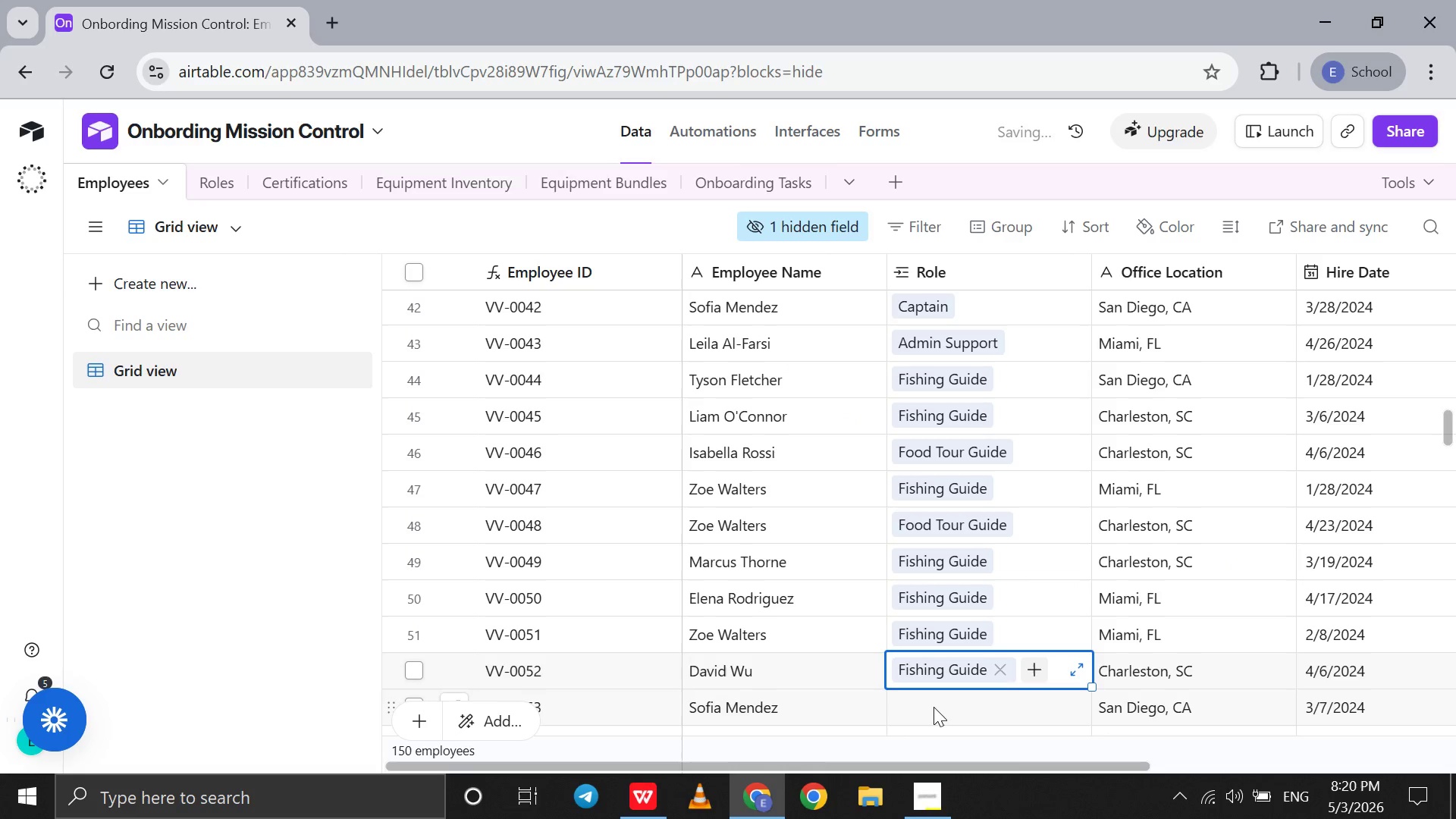 
left_click([934, 707])
 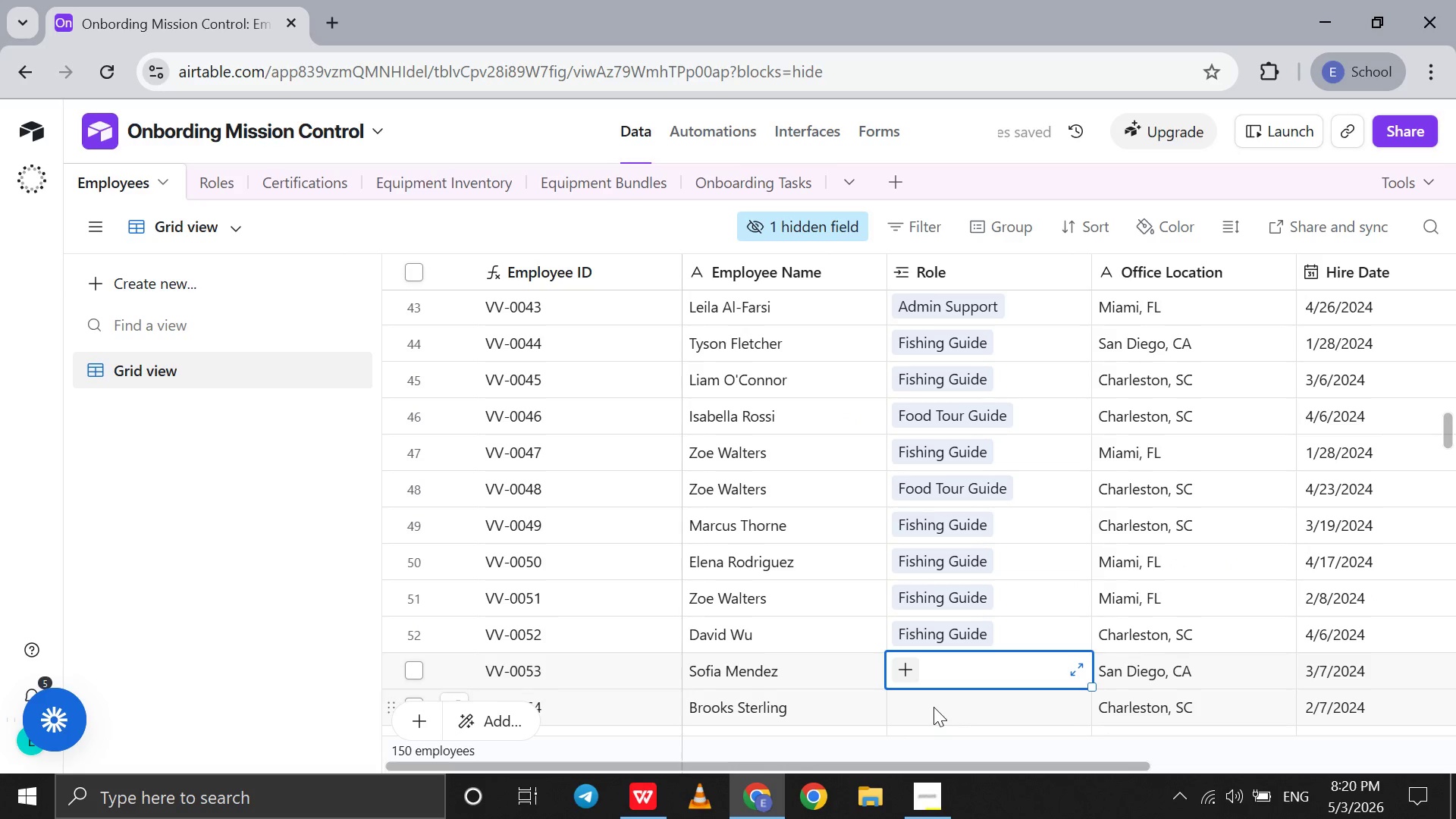 
key(F)
 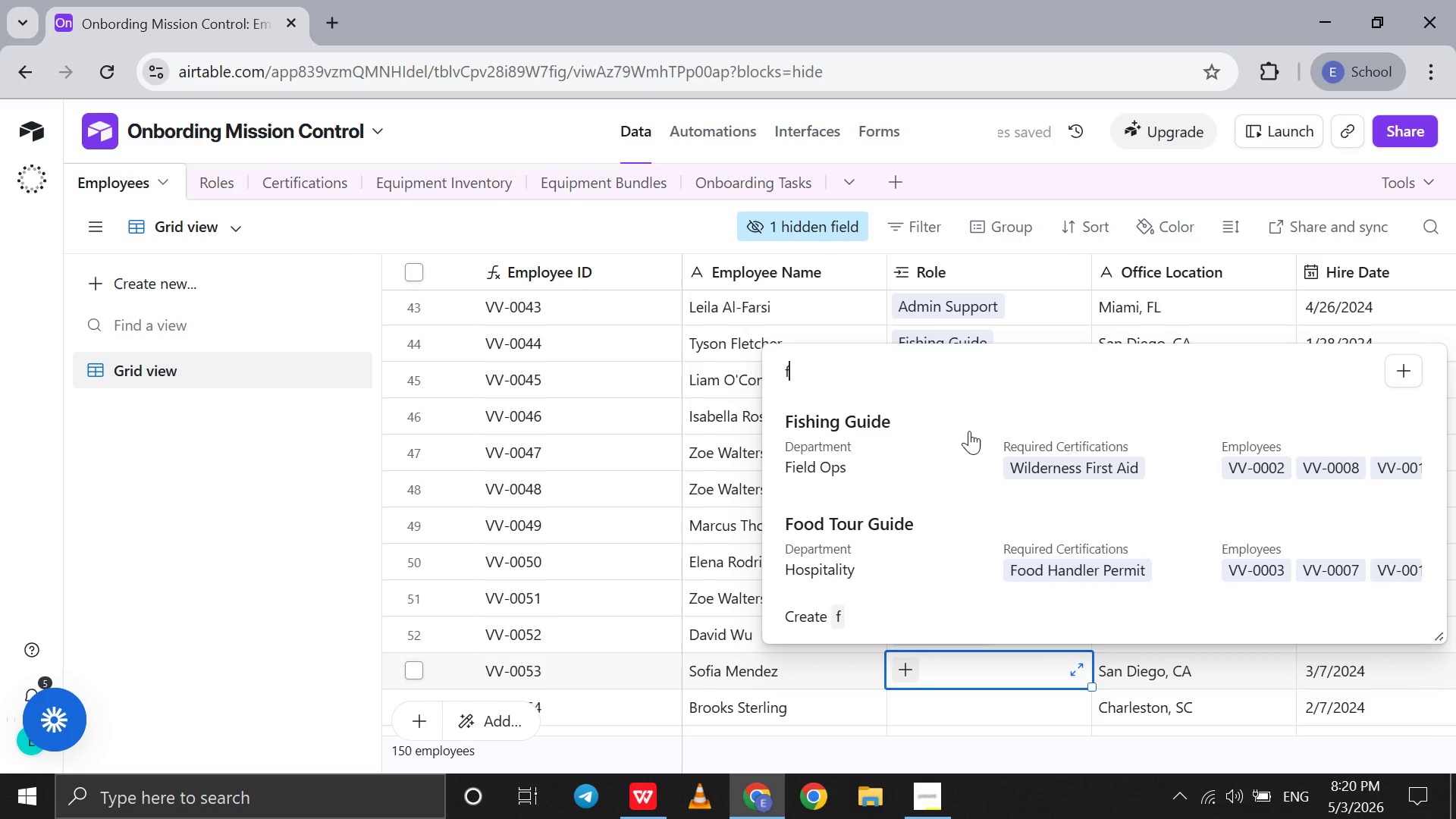 
left_click([969, 430])
 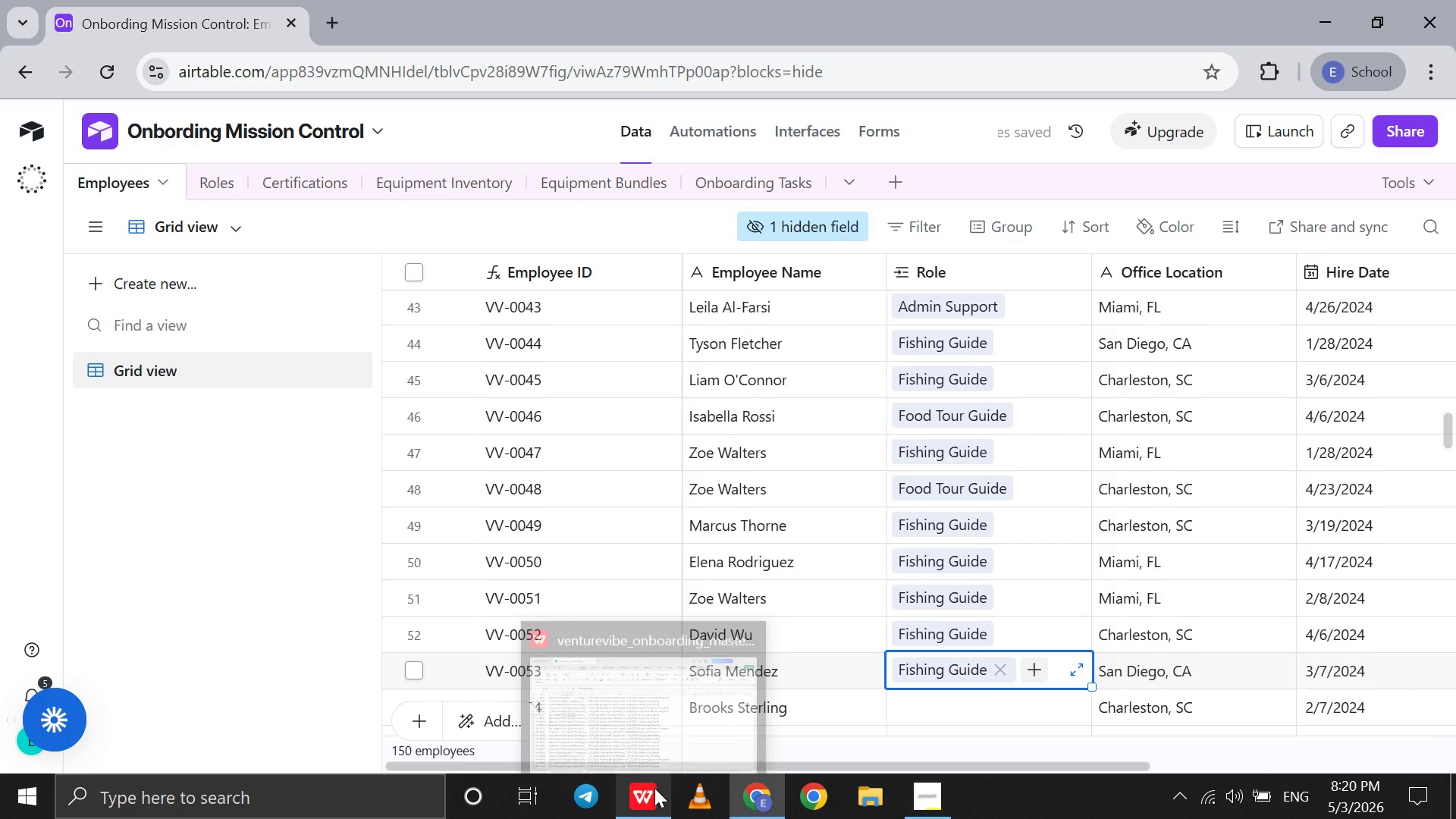 
left_click([649, 788])
 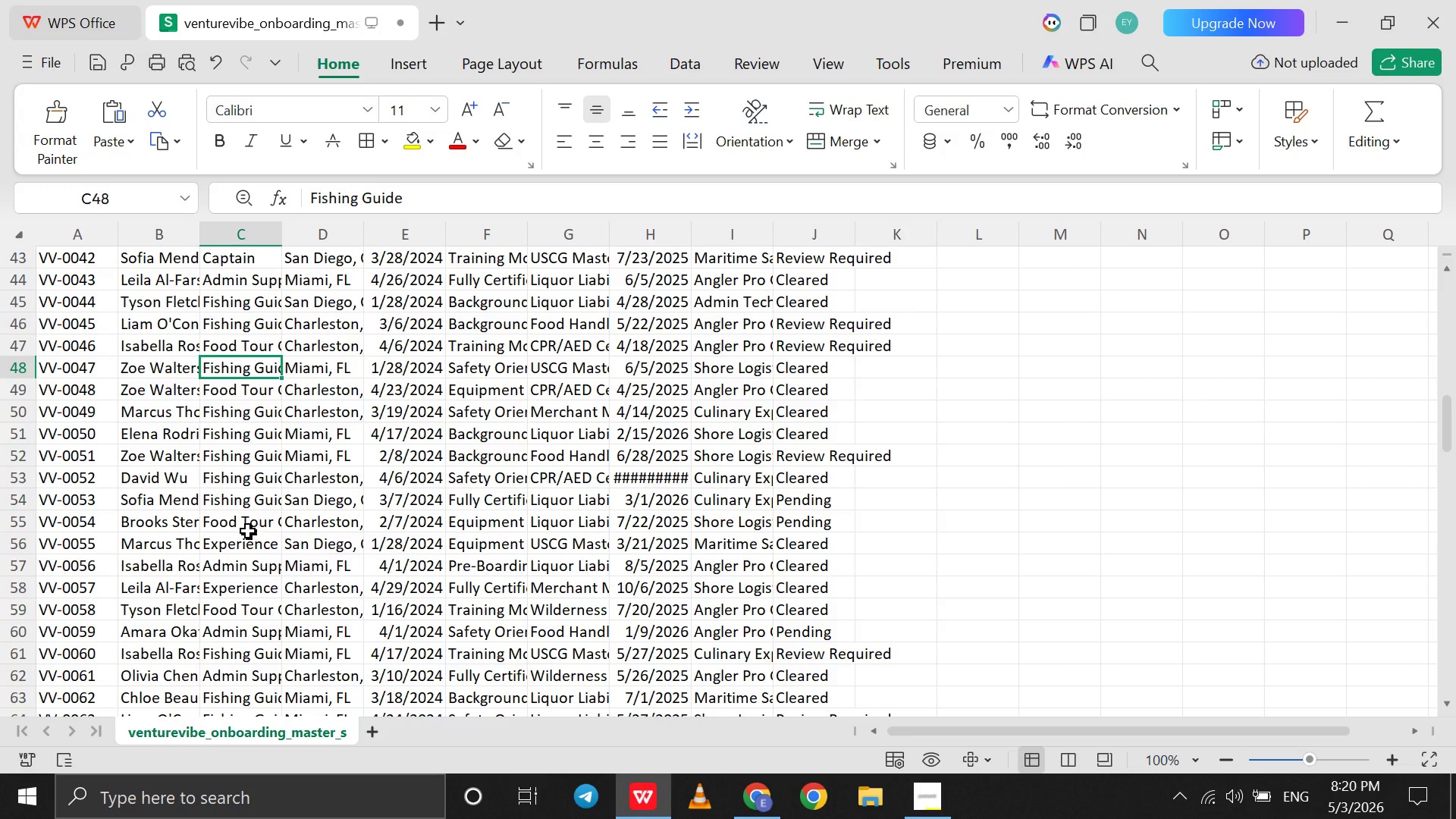 
left_click([240, 528])
 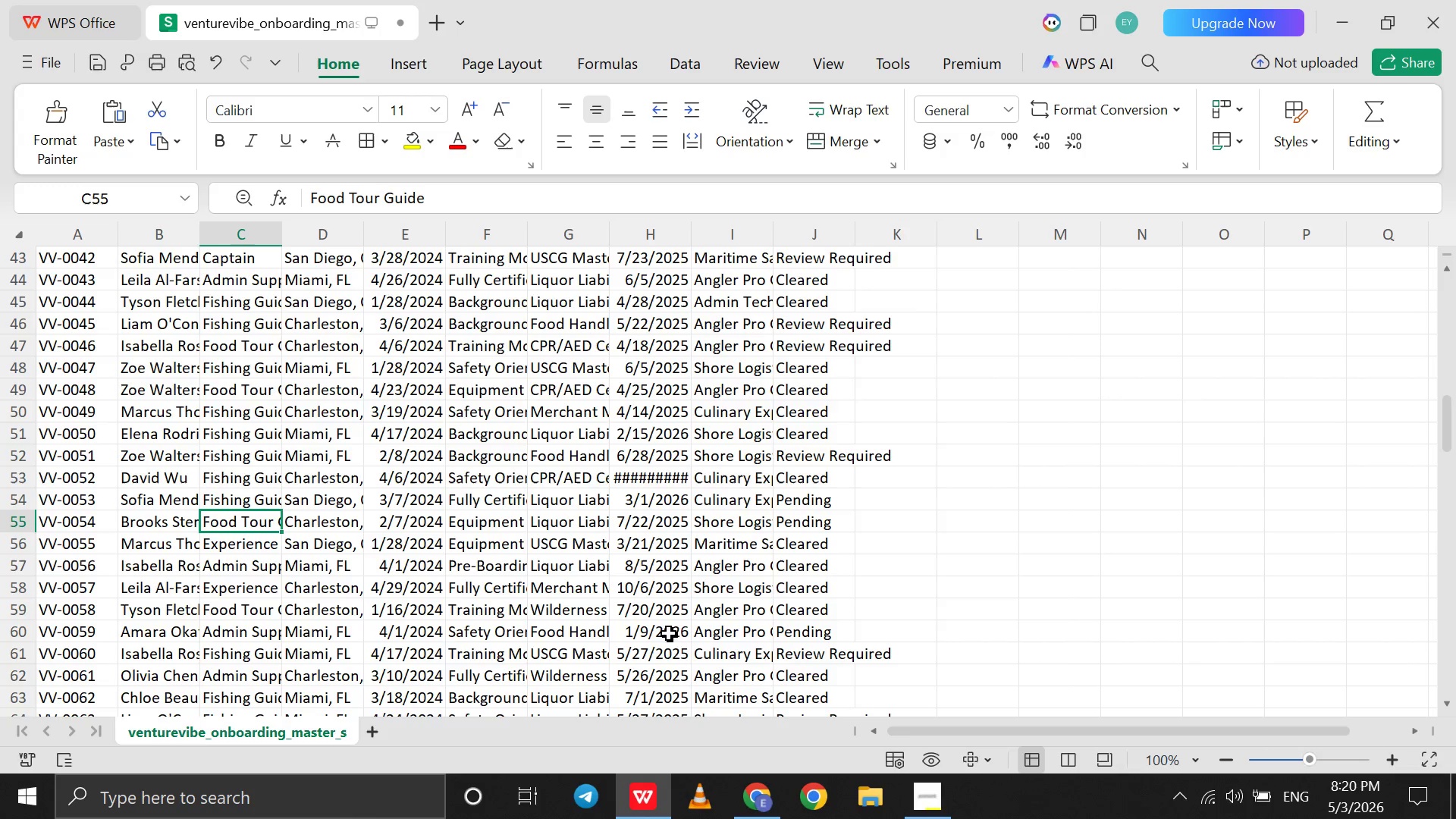 
left_click([760, 802])
 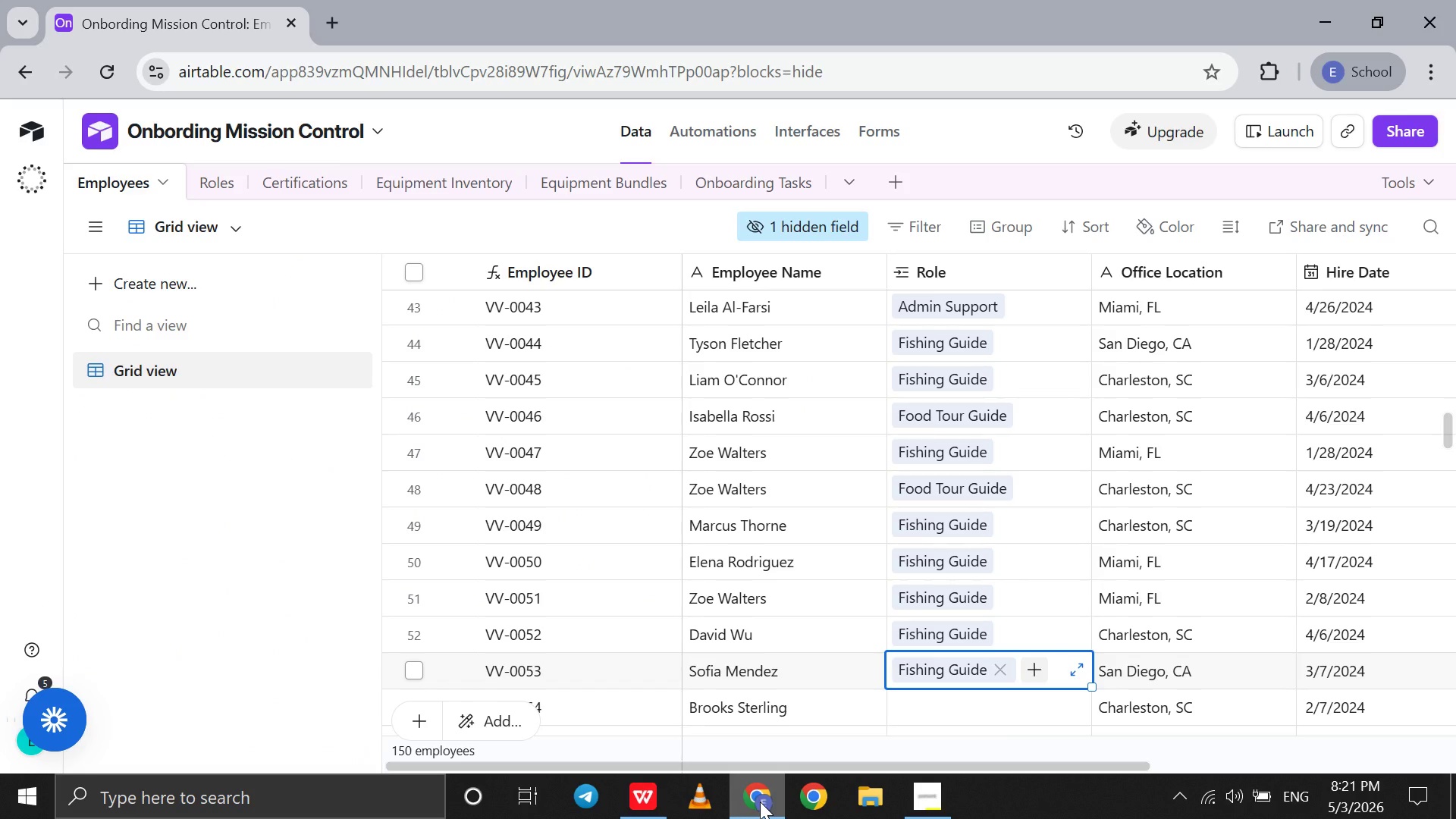 
left_click([760, 802])
 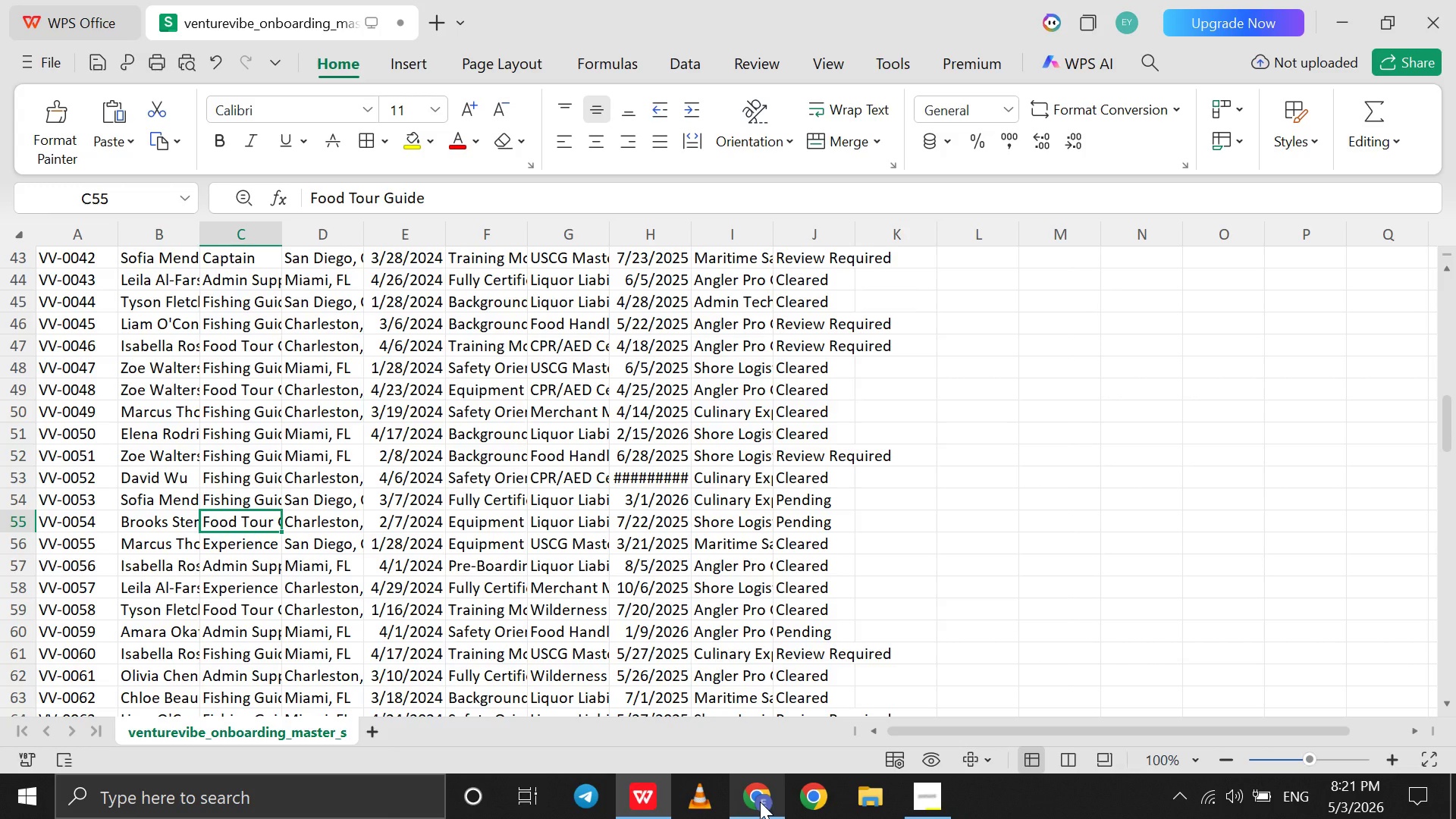 
wait(7.34)
 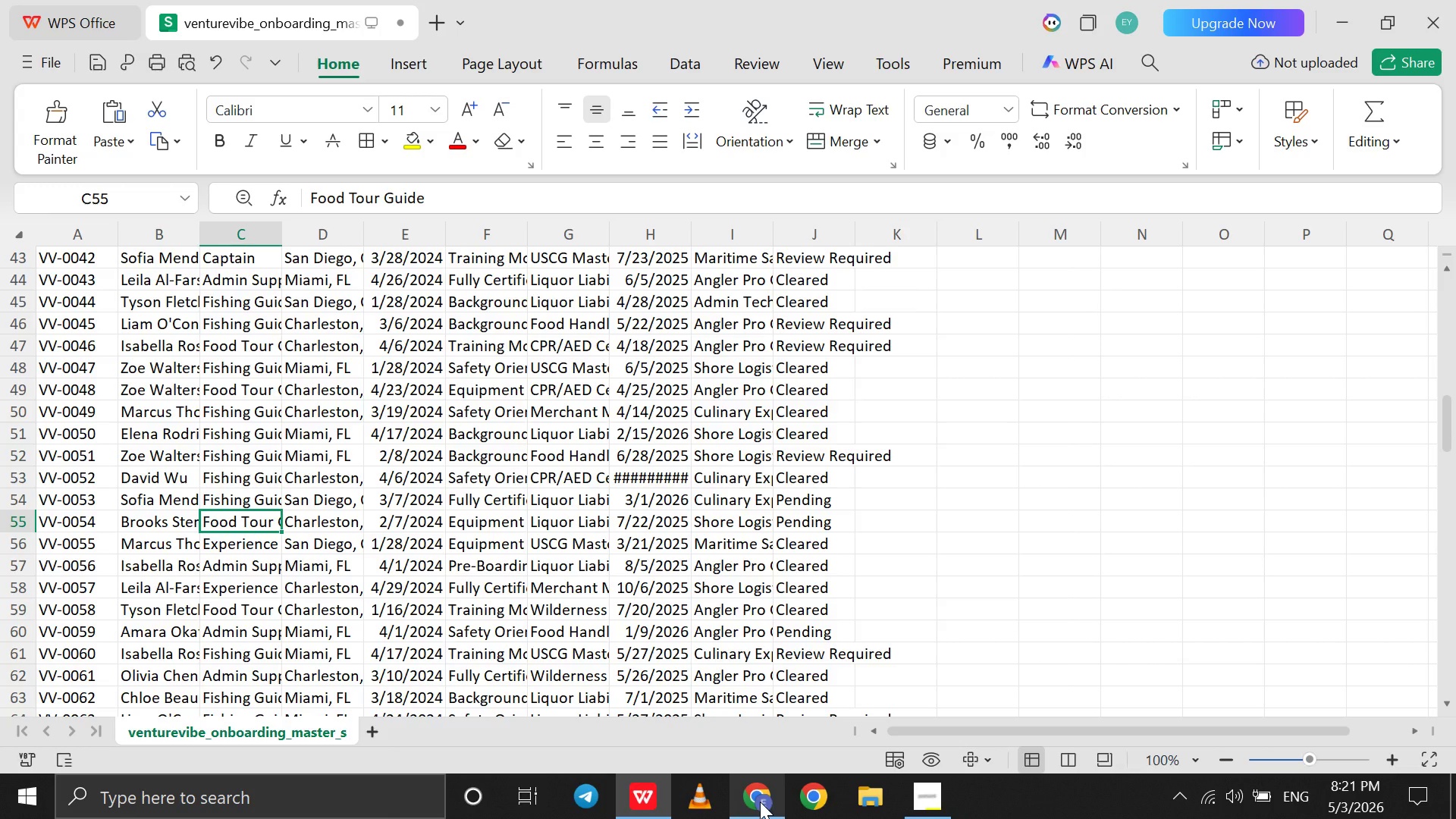 
left_click([760, 802])
 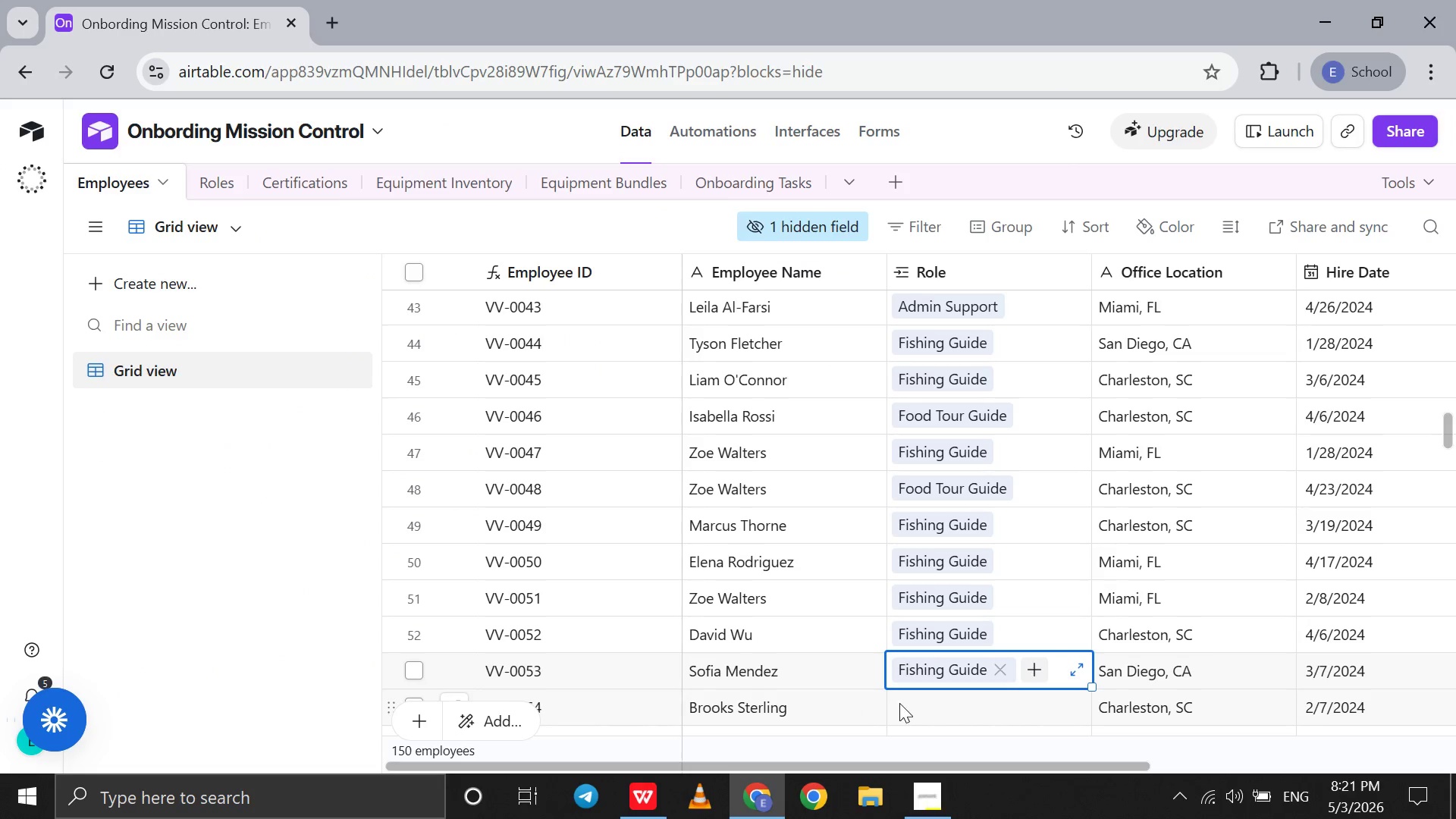 
left_click([899, 703])
 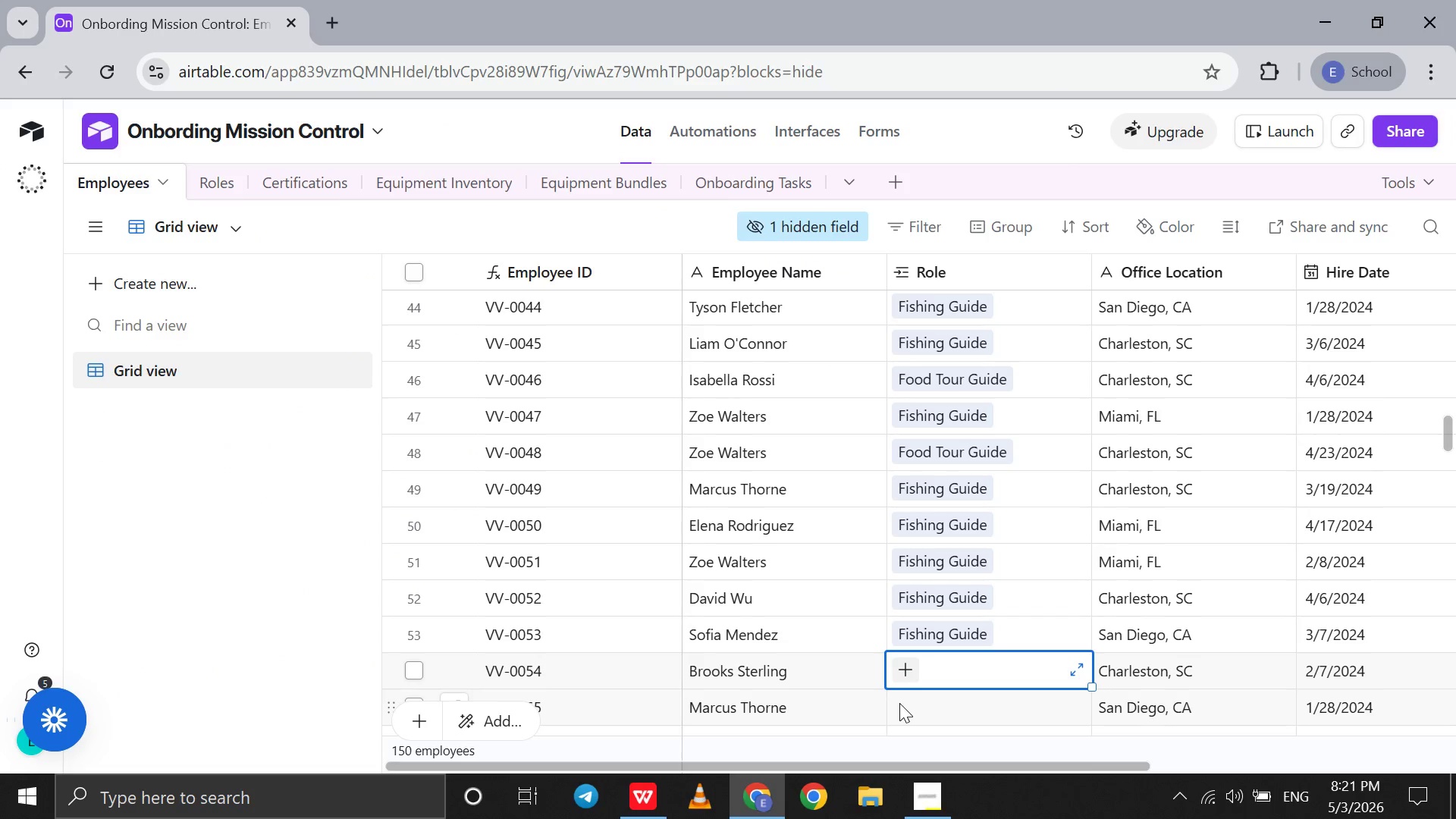 
key(F)
 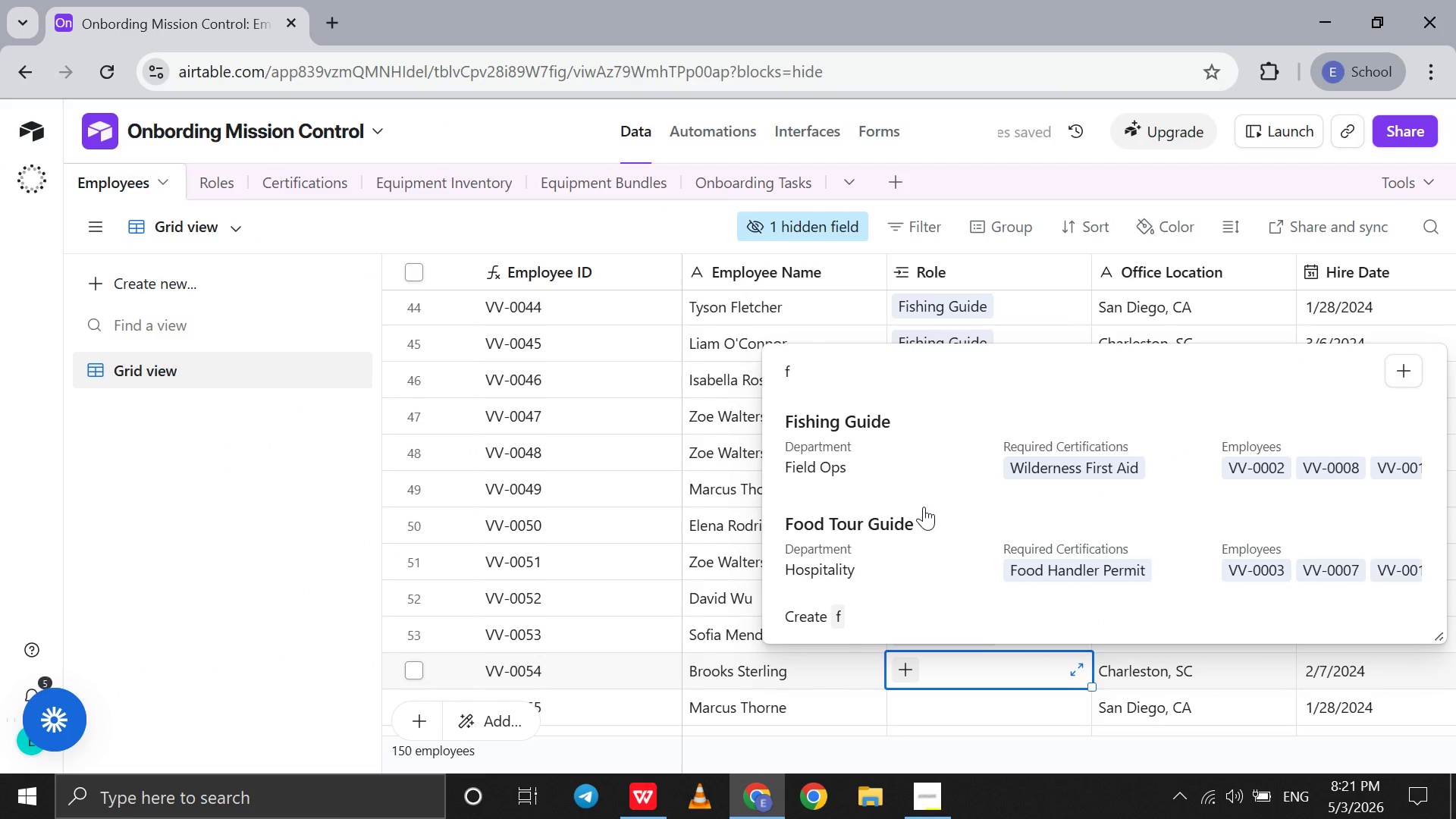 
left_click([909, 542])
 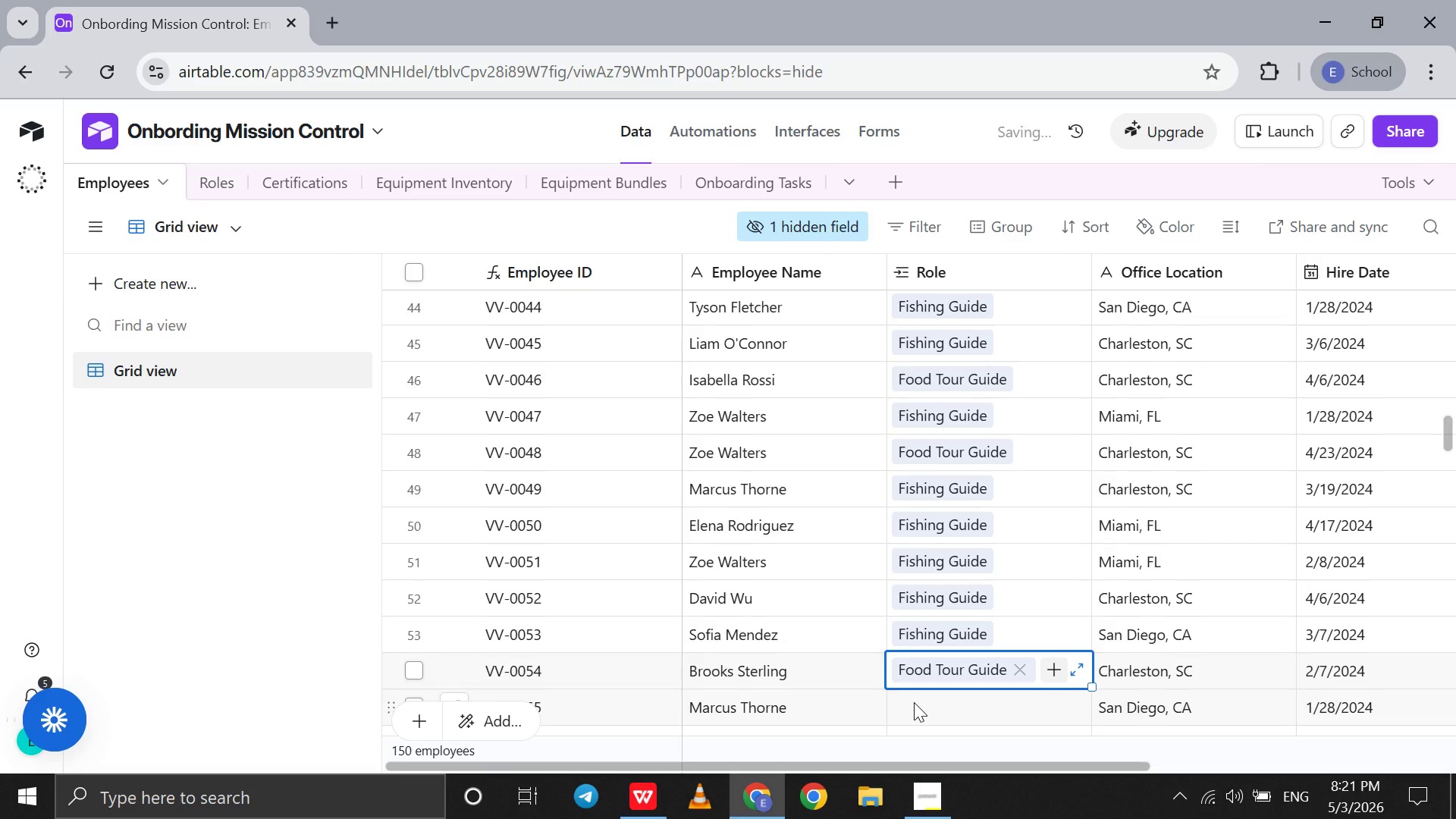 
left_click([914, 702])
 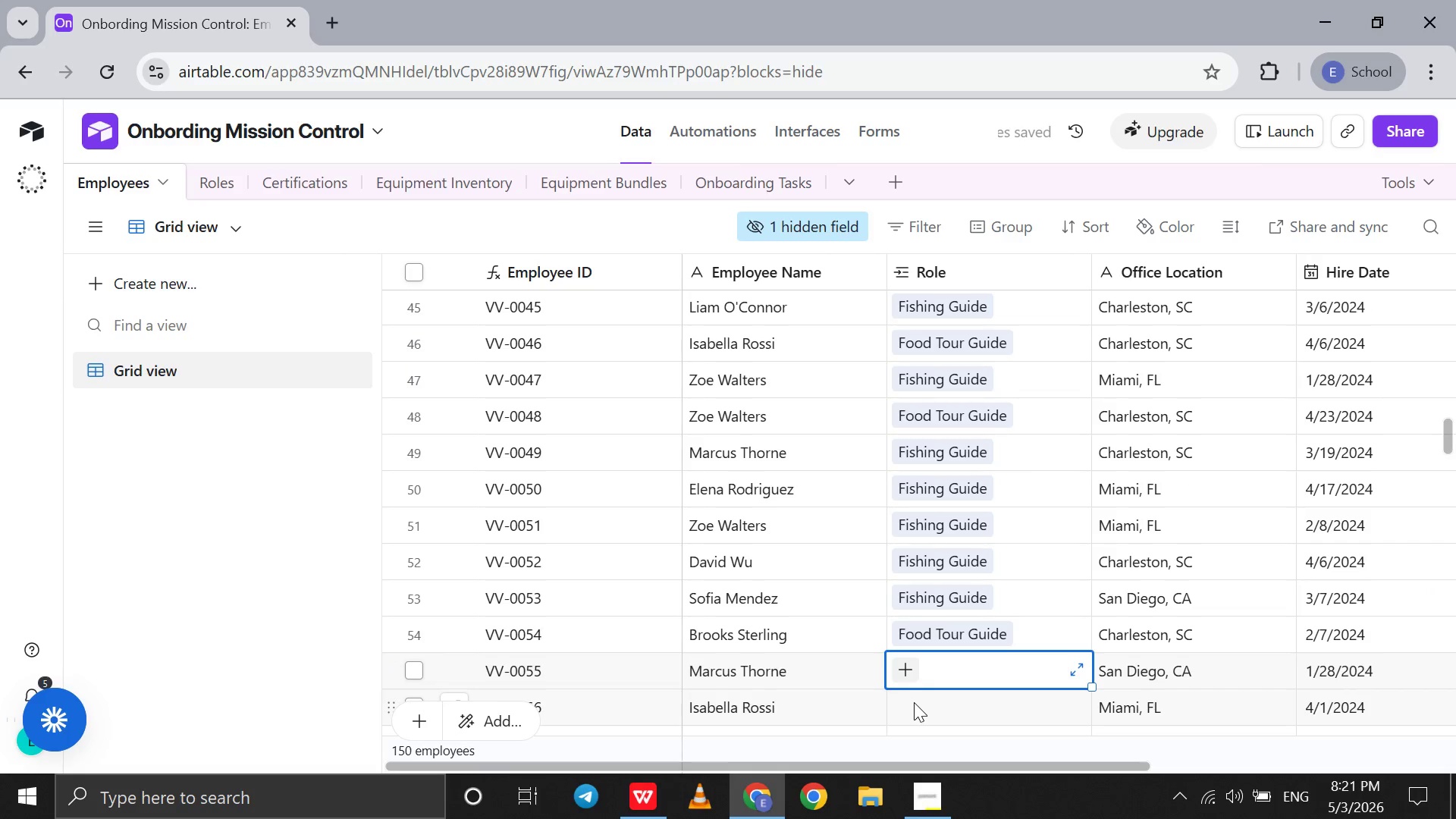 
key(E)
 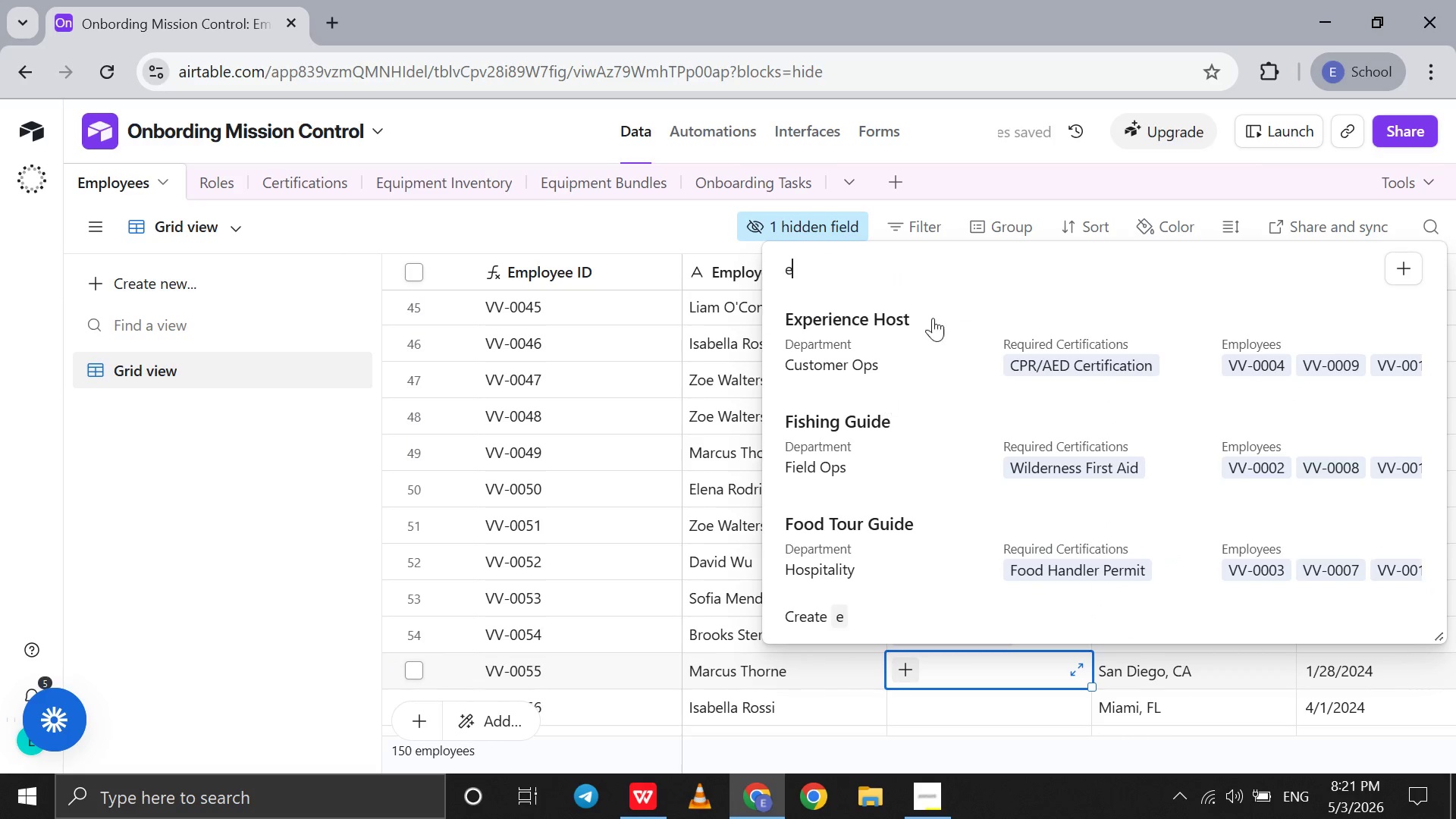 
left_click([937, 315])
 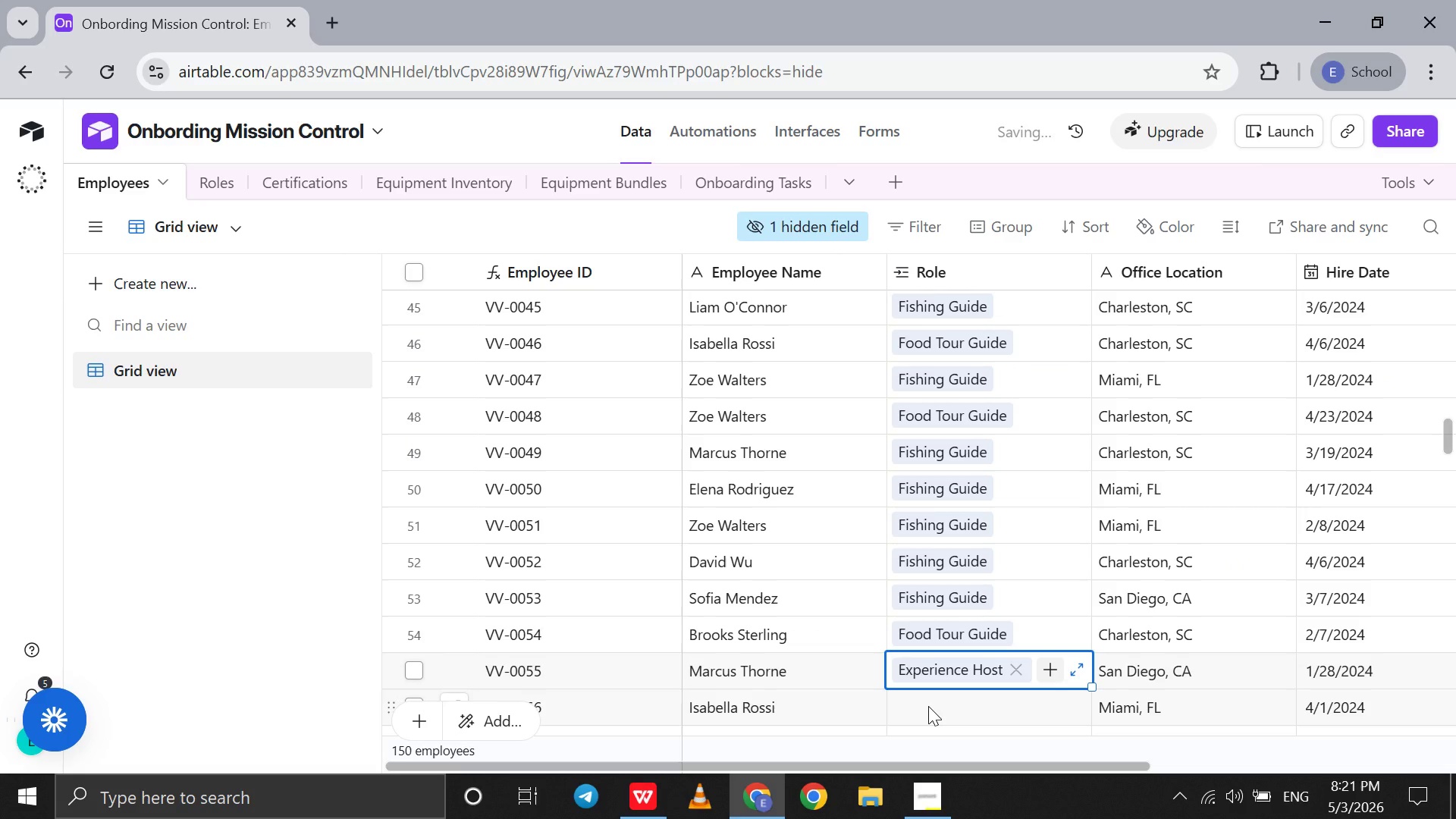 
left_click([928, 706])
 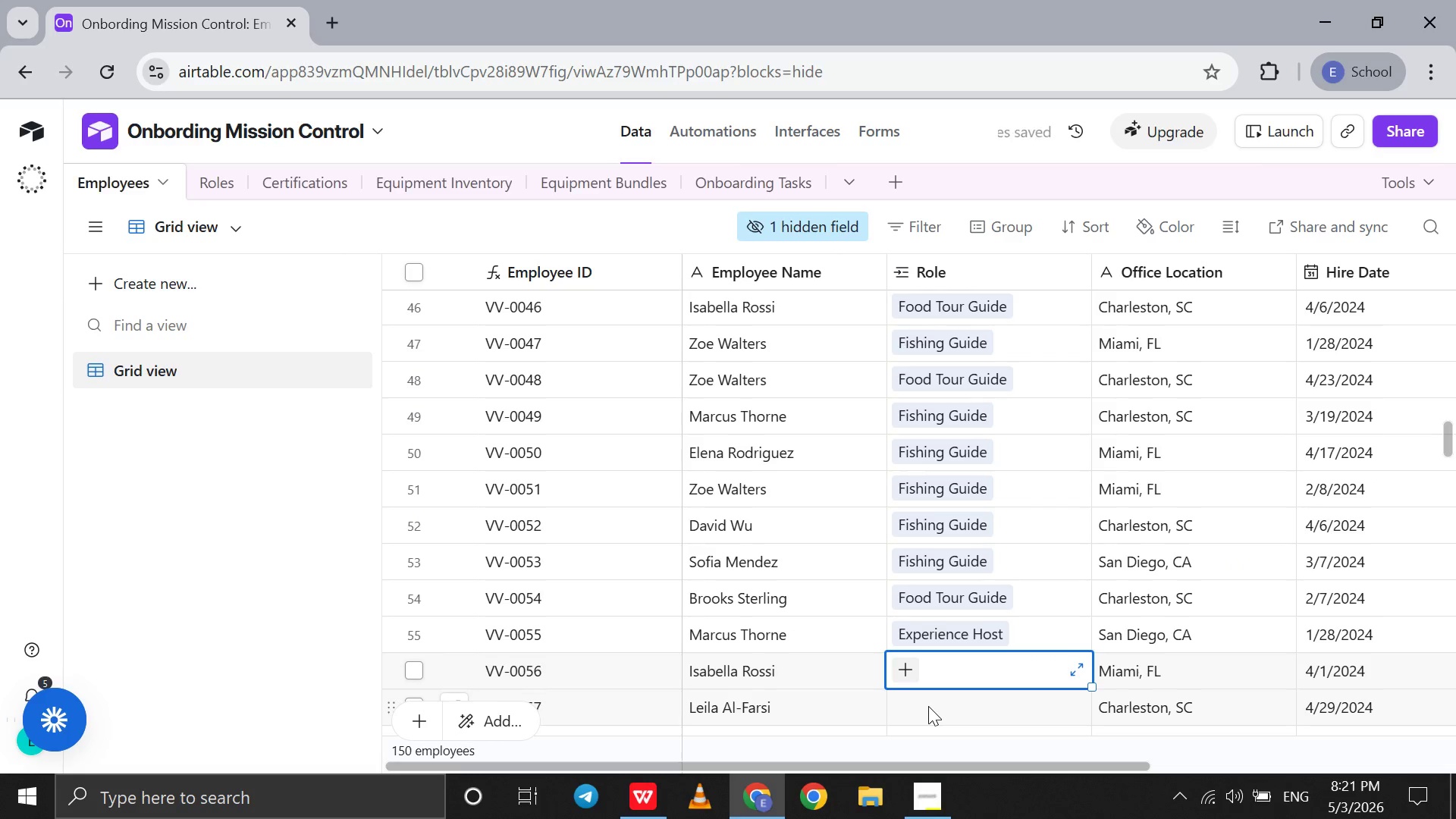 
key(A)
 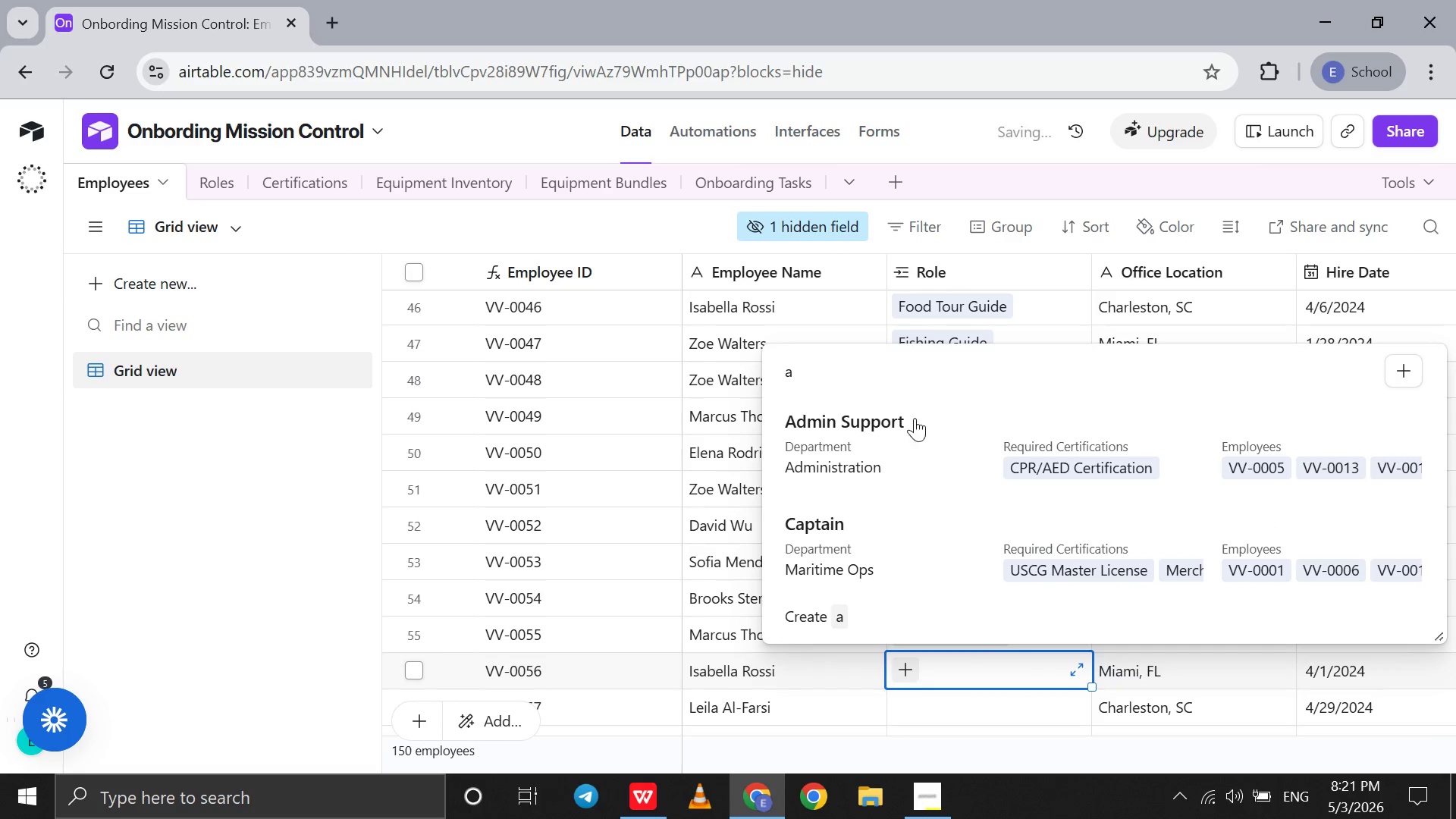 
left_click([896, 430])
 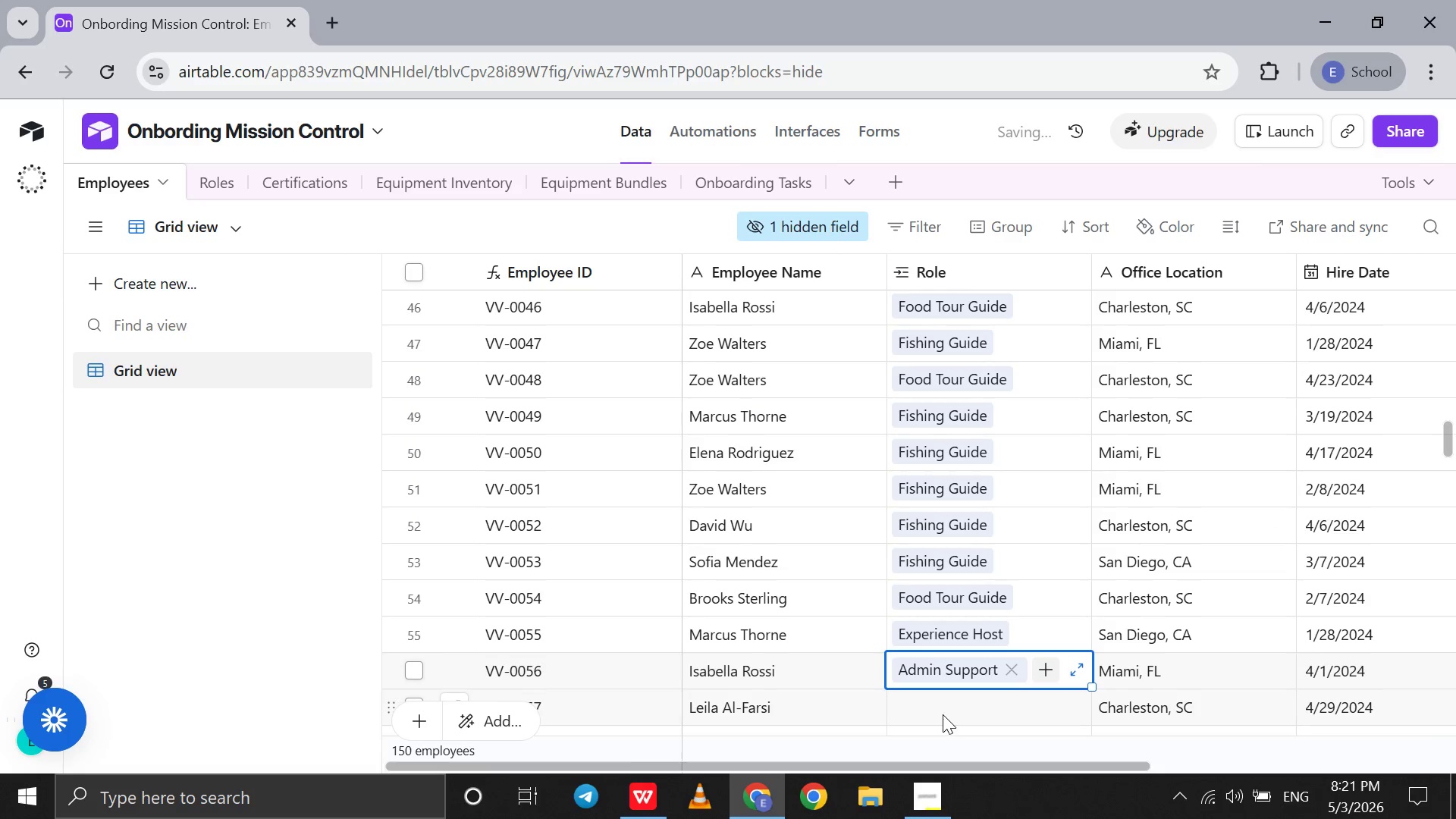 
left_click([943, 714])
 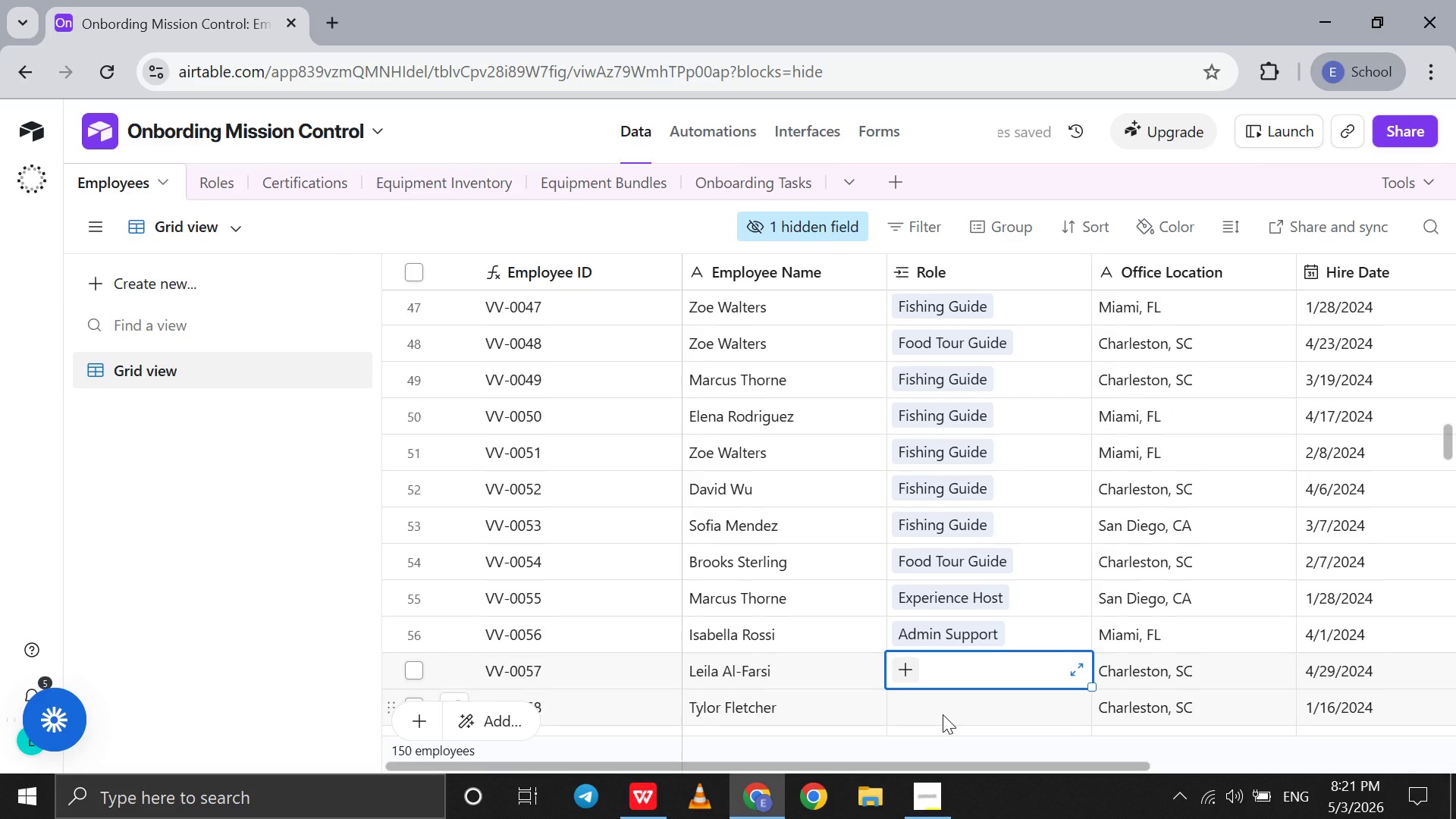 
key(E)
 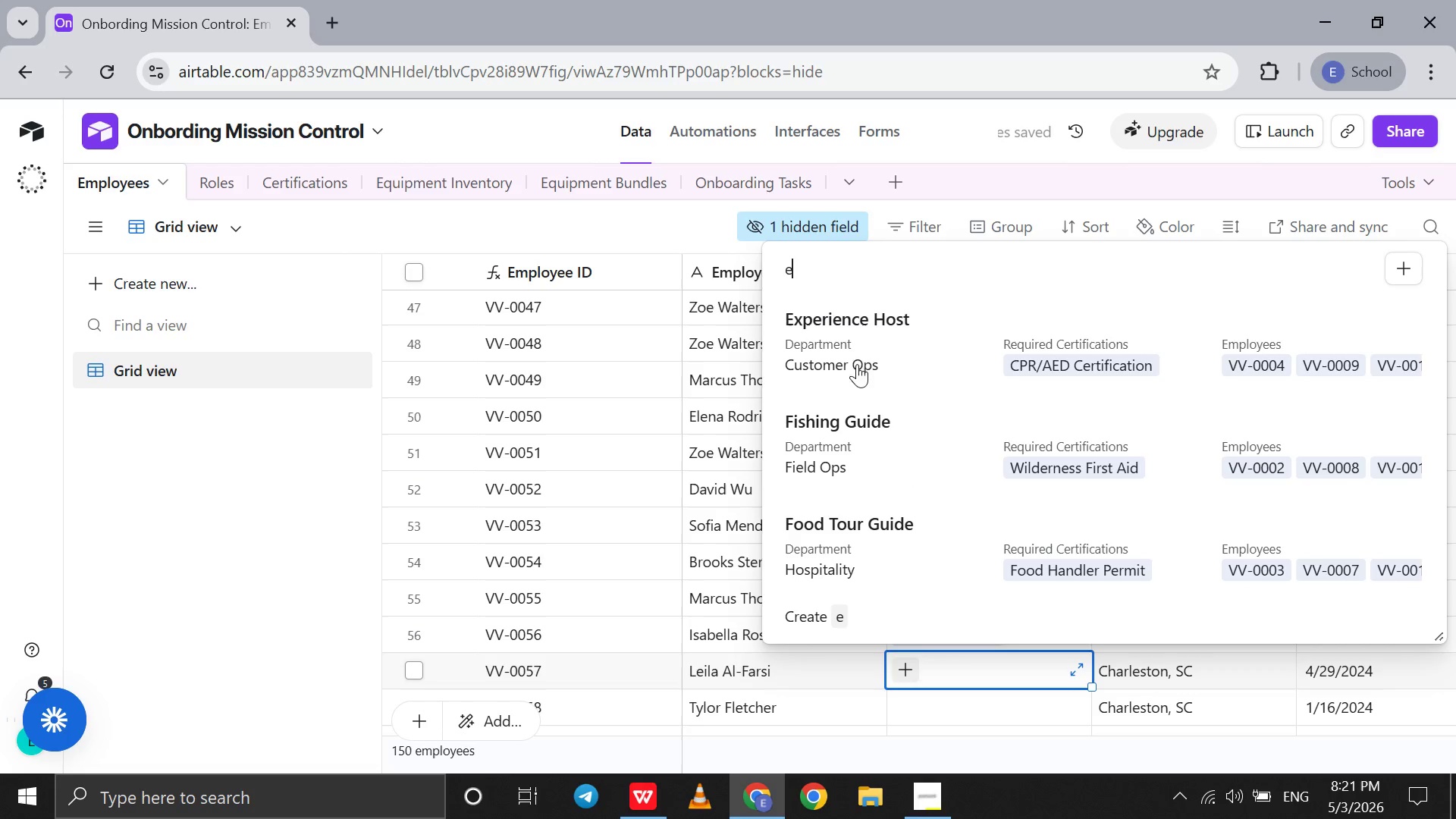 
left_click([867, 346])
 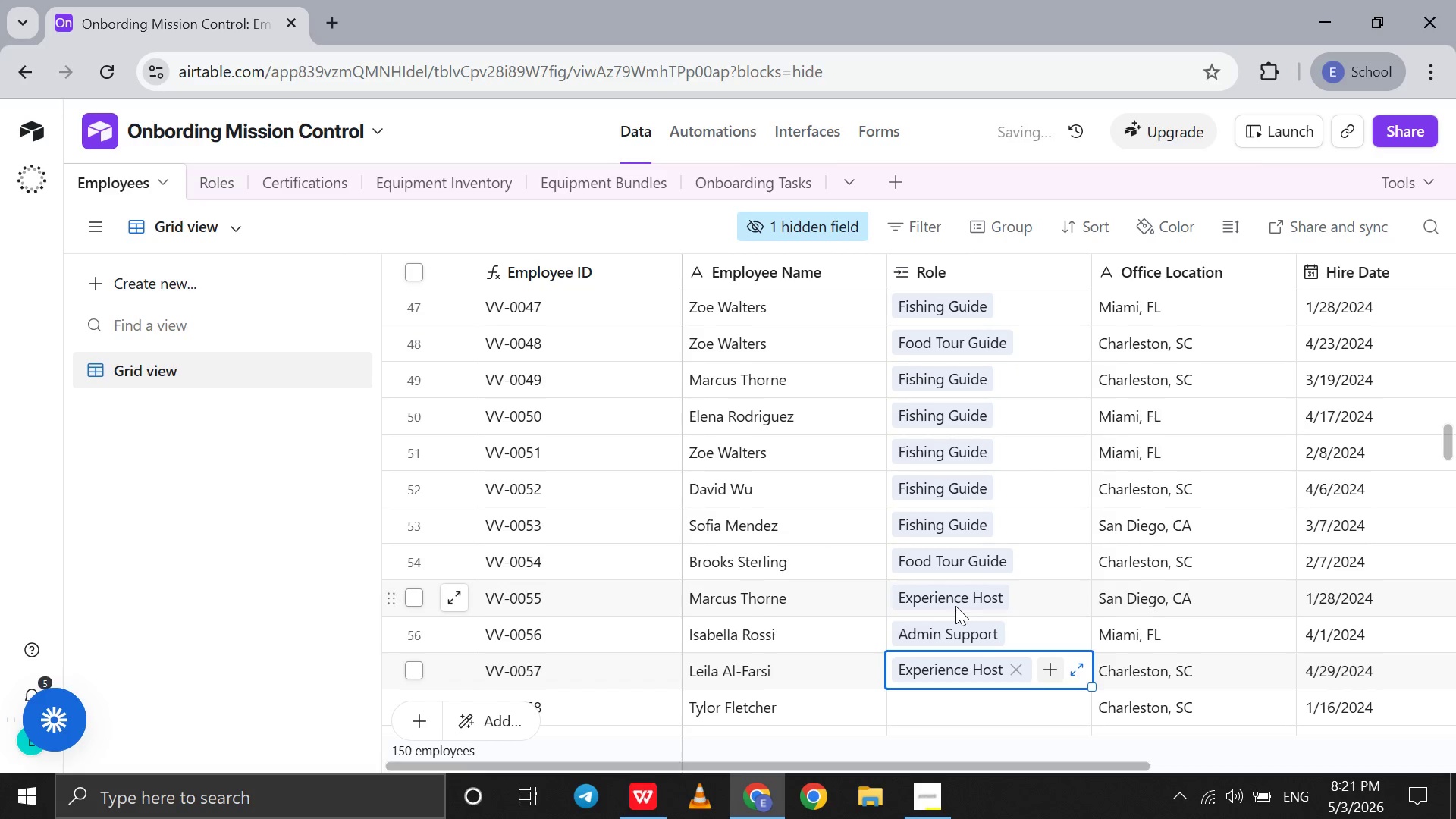 
scroll: coordinate [956, 606], scroll_direction: down, amount: 7.0
 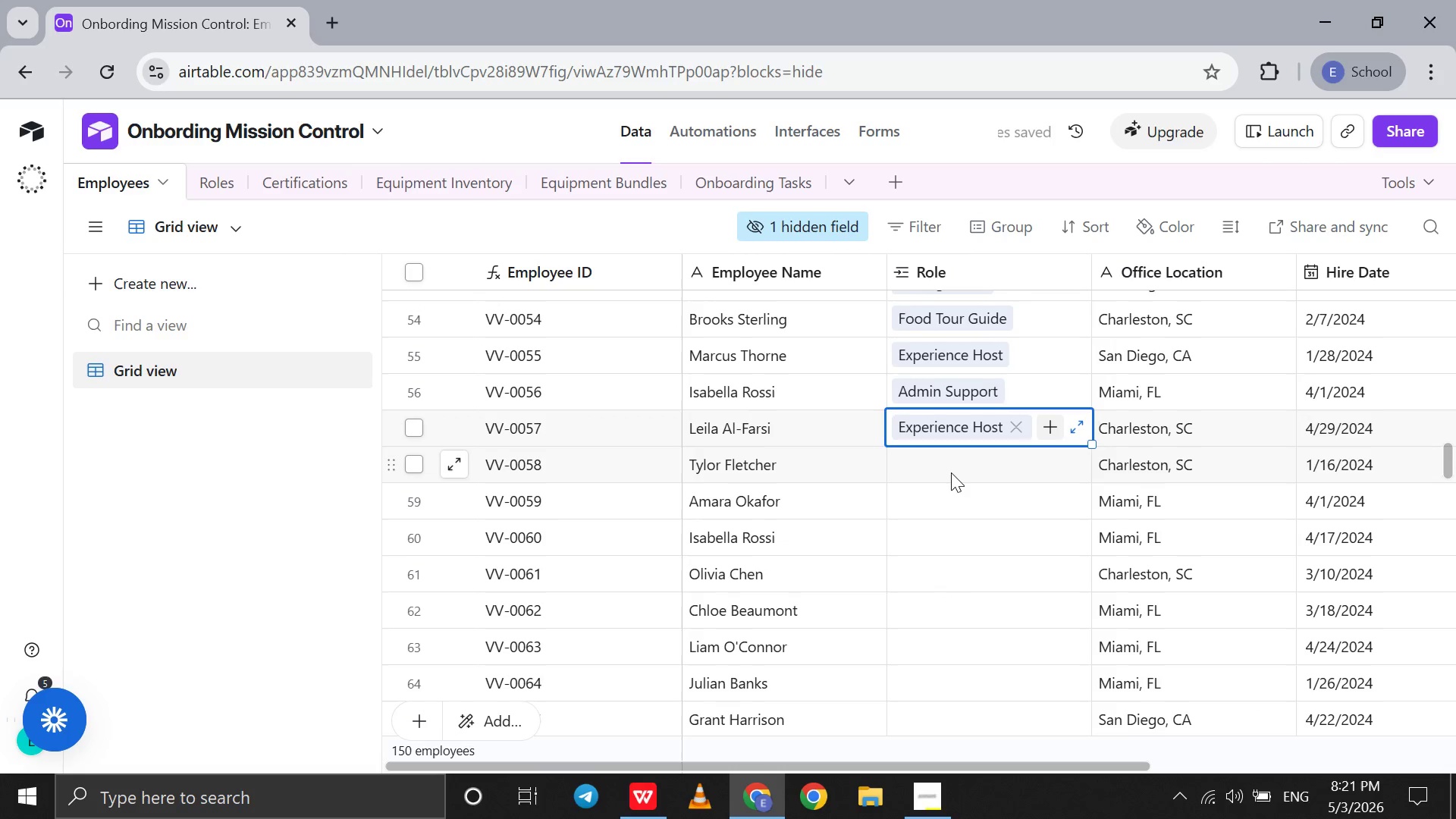 
left_click([951, 472])
 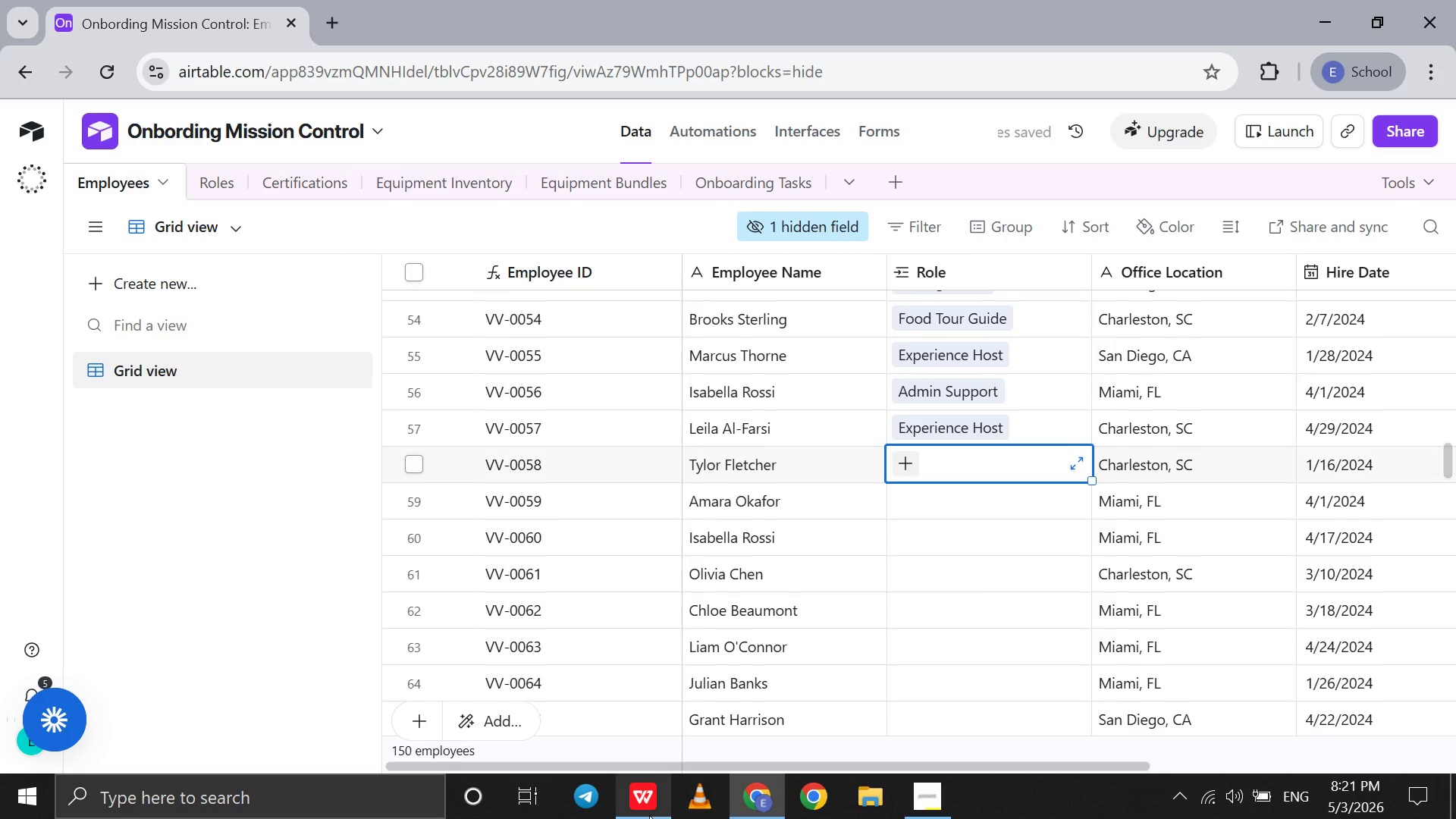 
left_click([649, 815])
 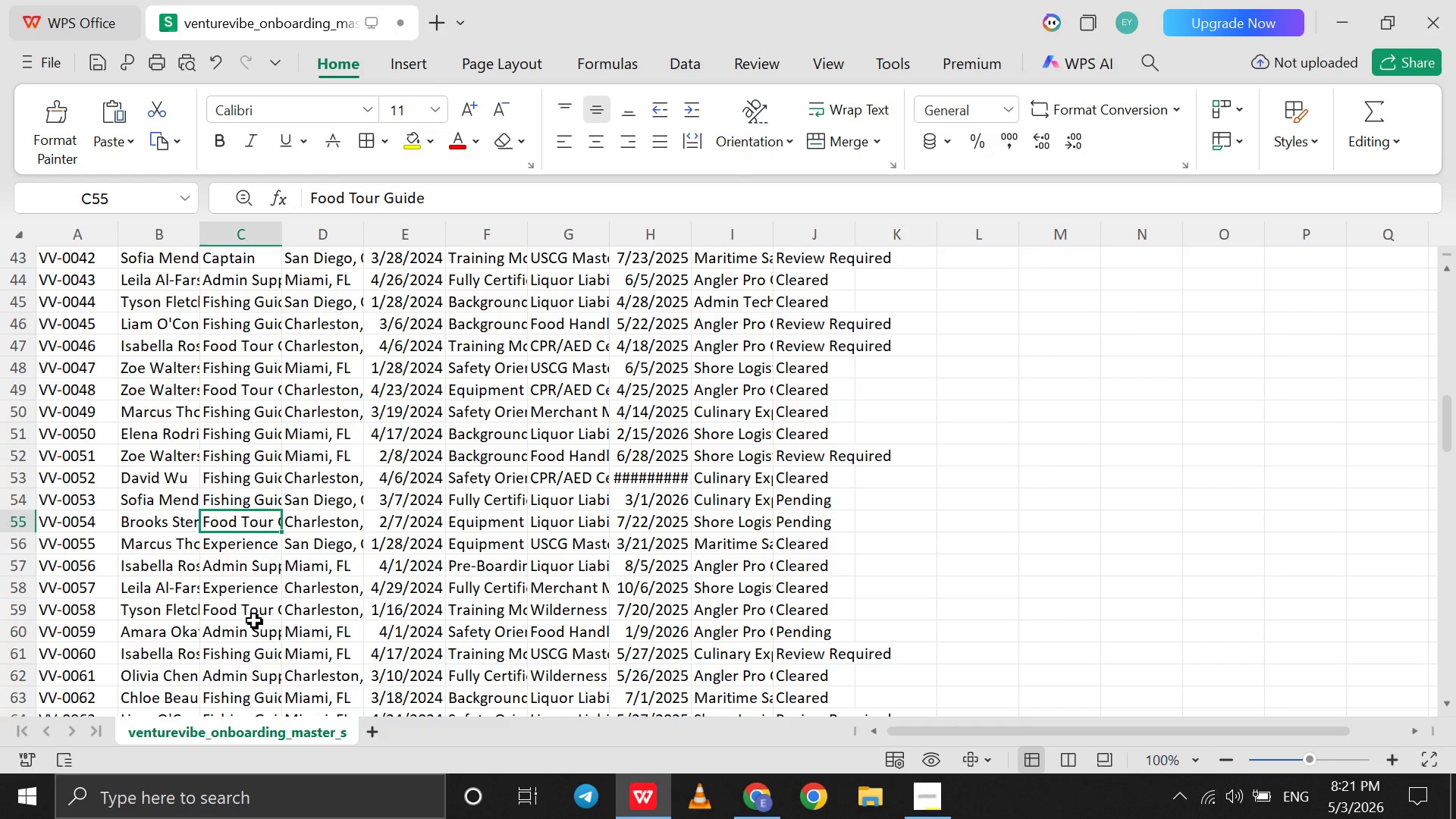 
left_click([236, 617])
 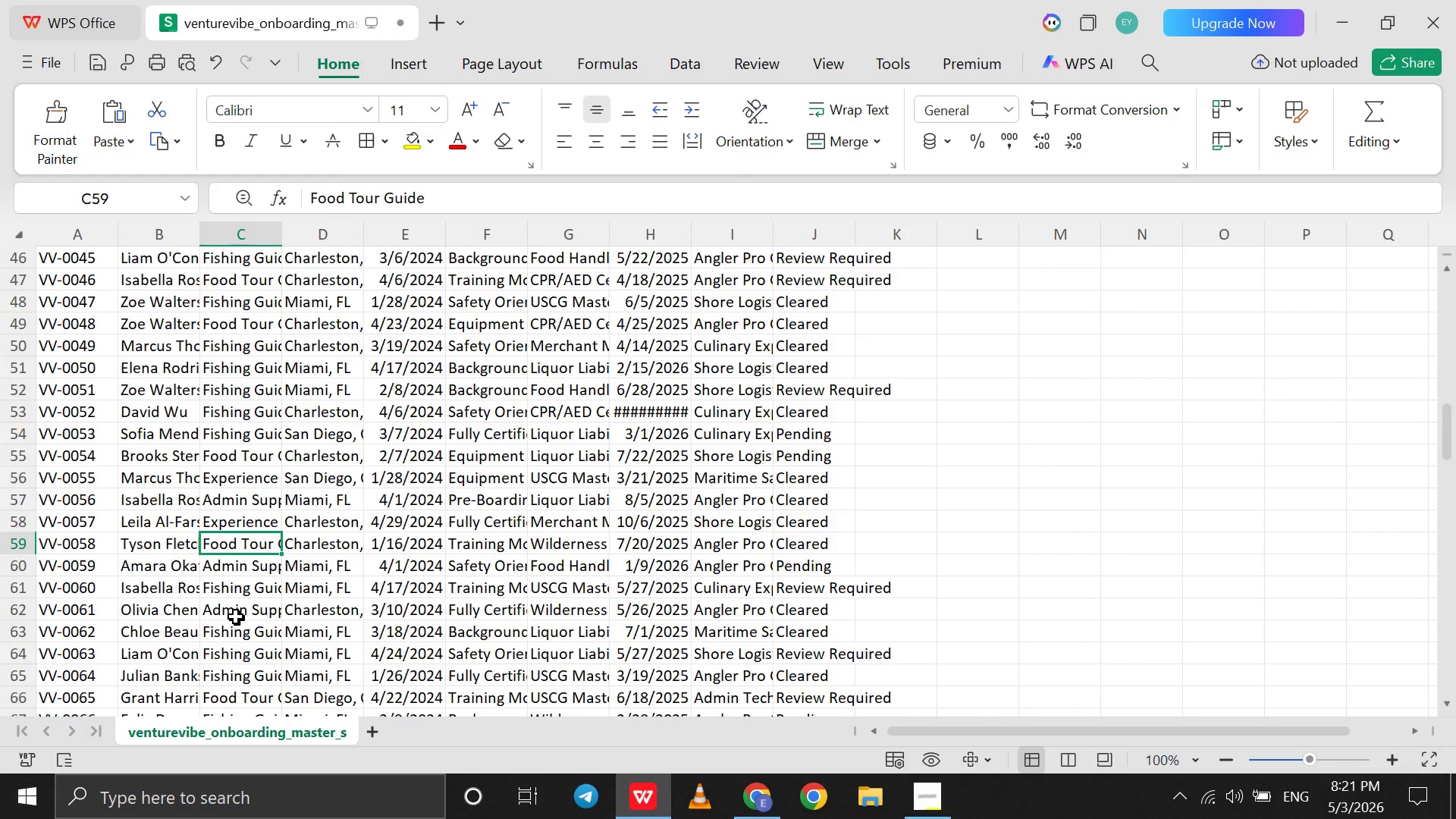 
scroll: coordinate [236, 617], scroll_direction: down, amount: 2.0
 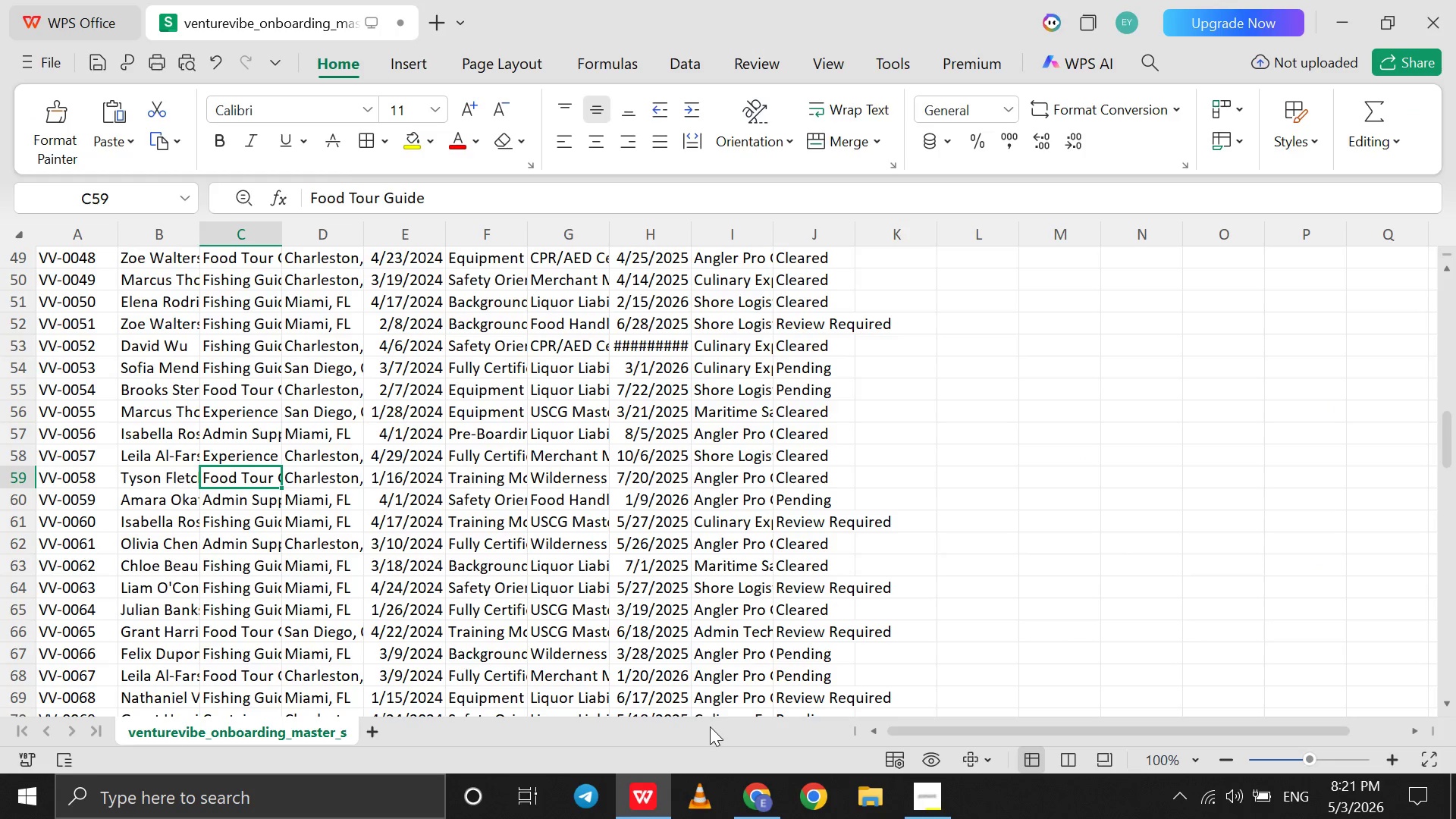 
left_click([754, 794])
 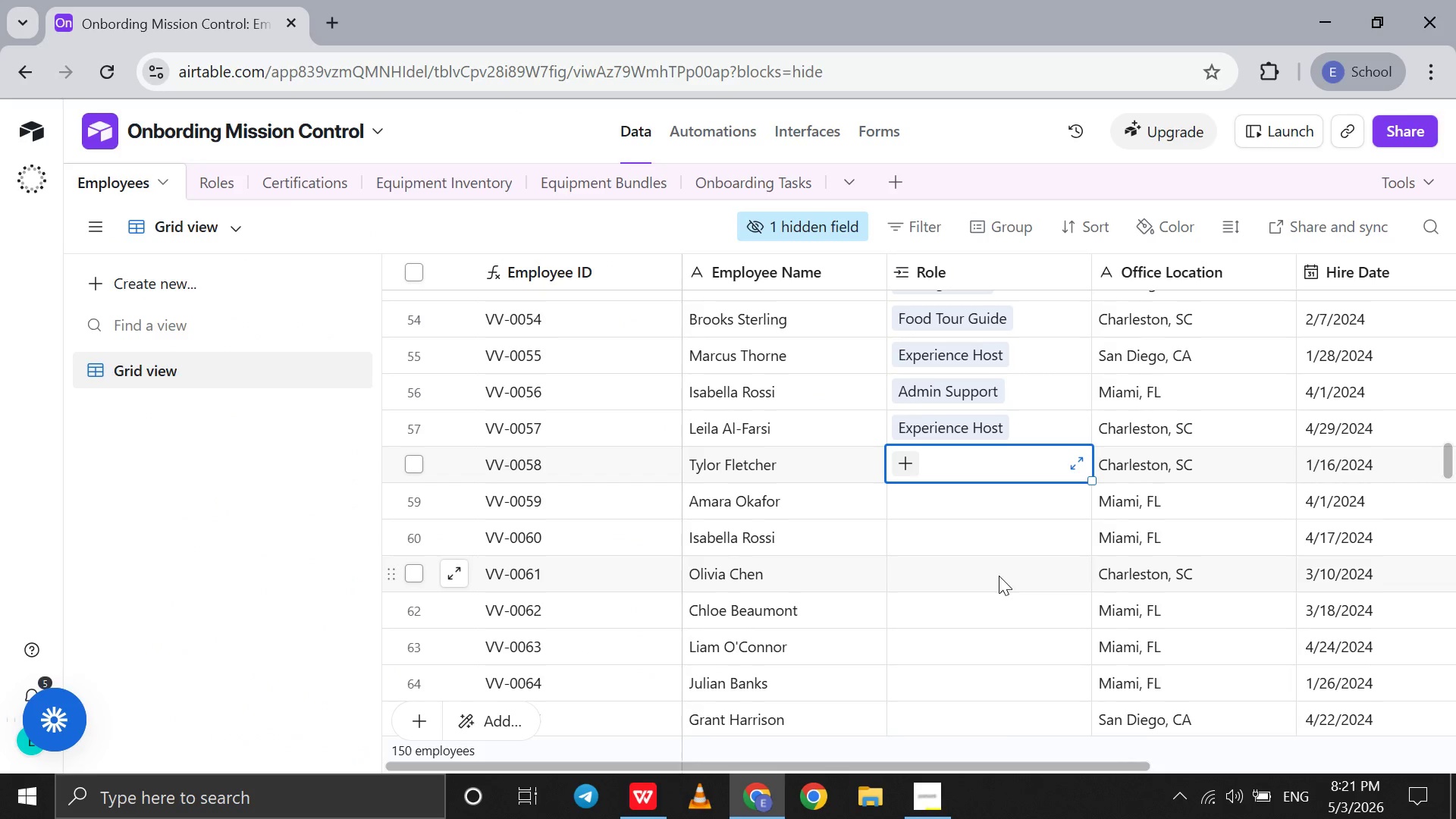 
key(F)
 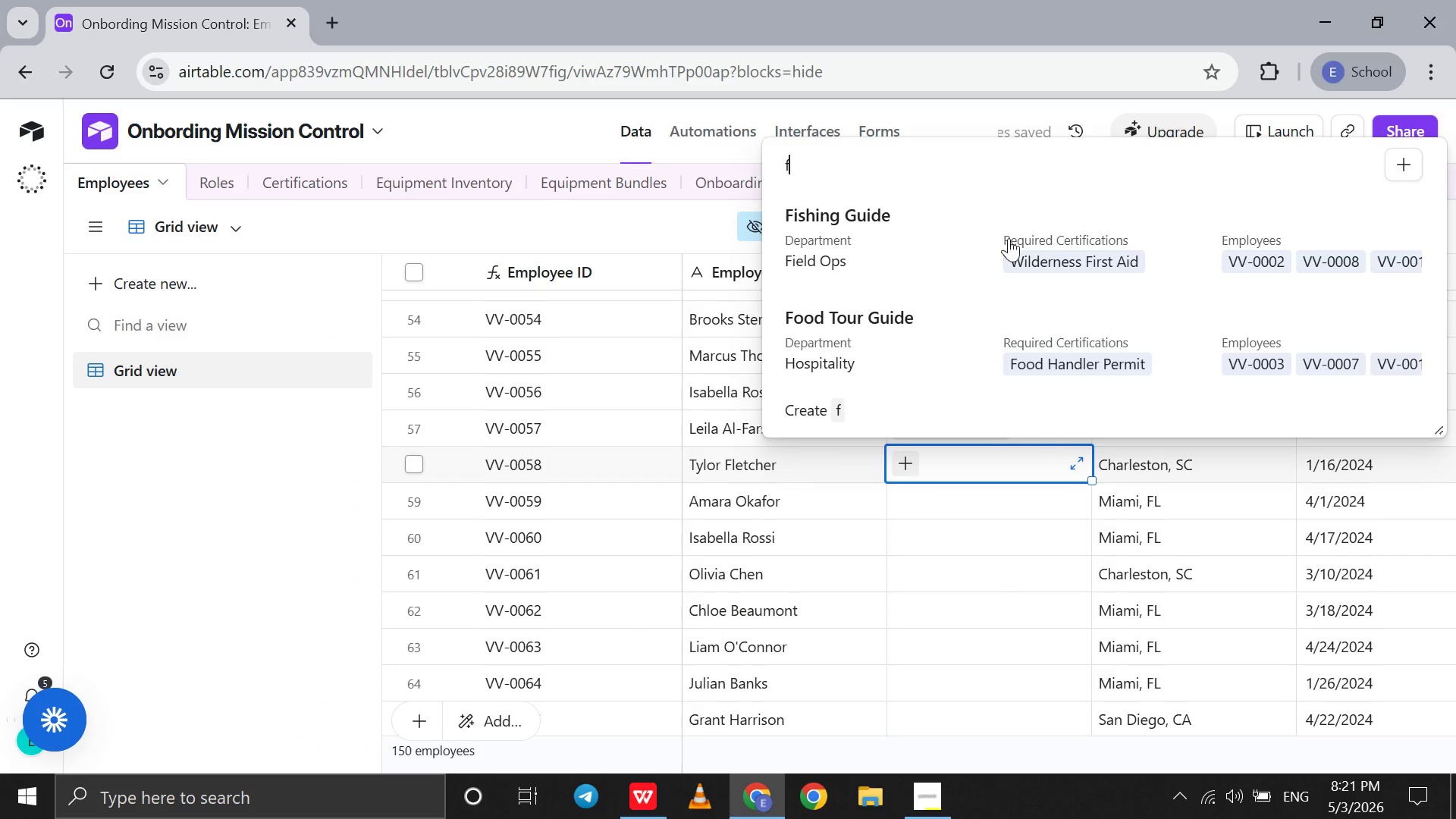 
left_click([1011, 237])
 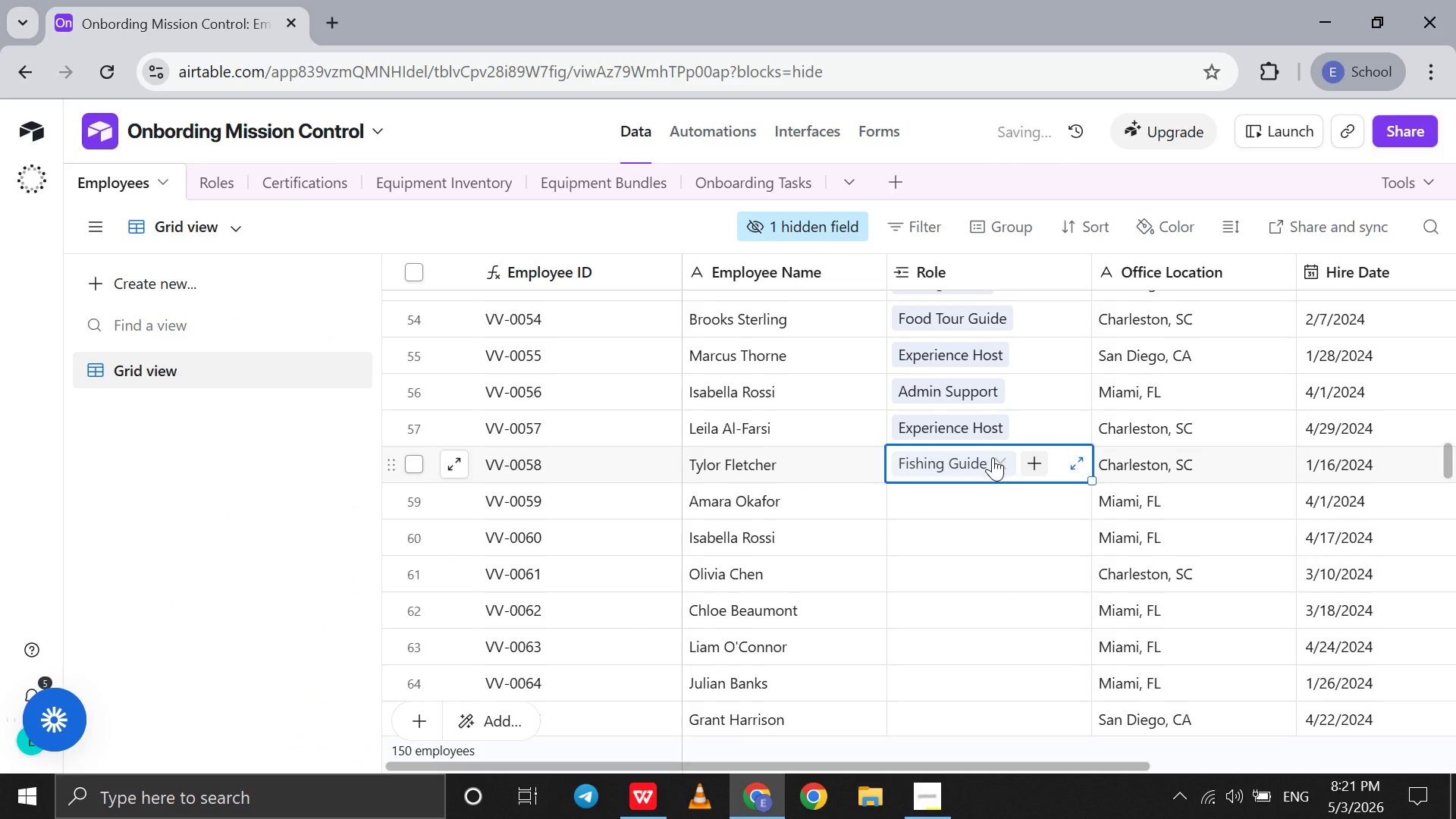 
left_click([993, 457])
 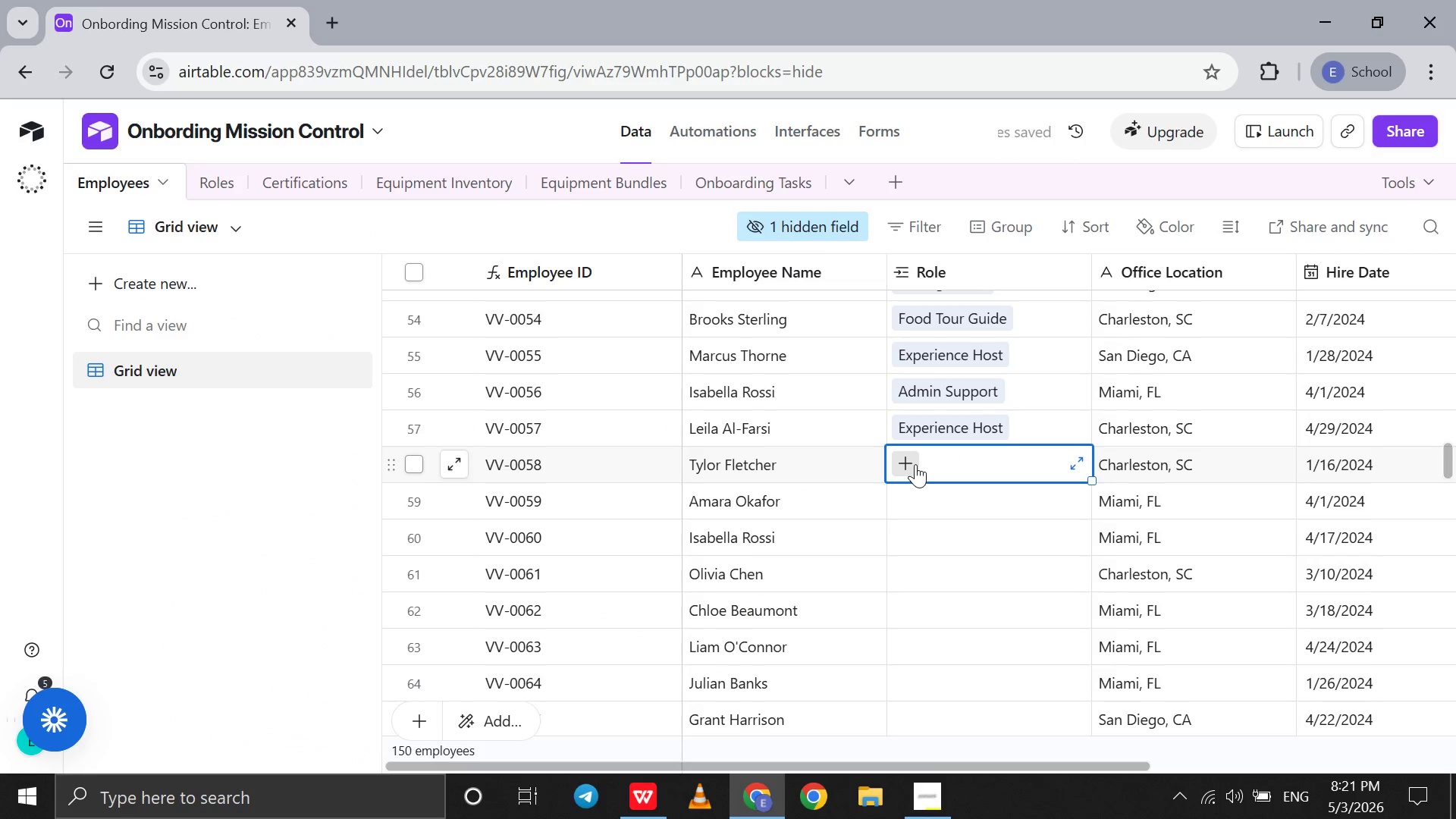 
left_click([915, 464])
 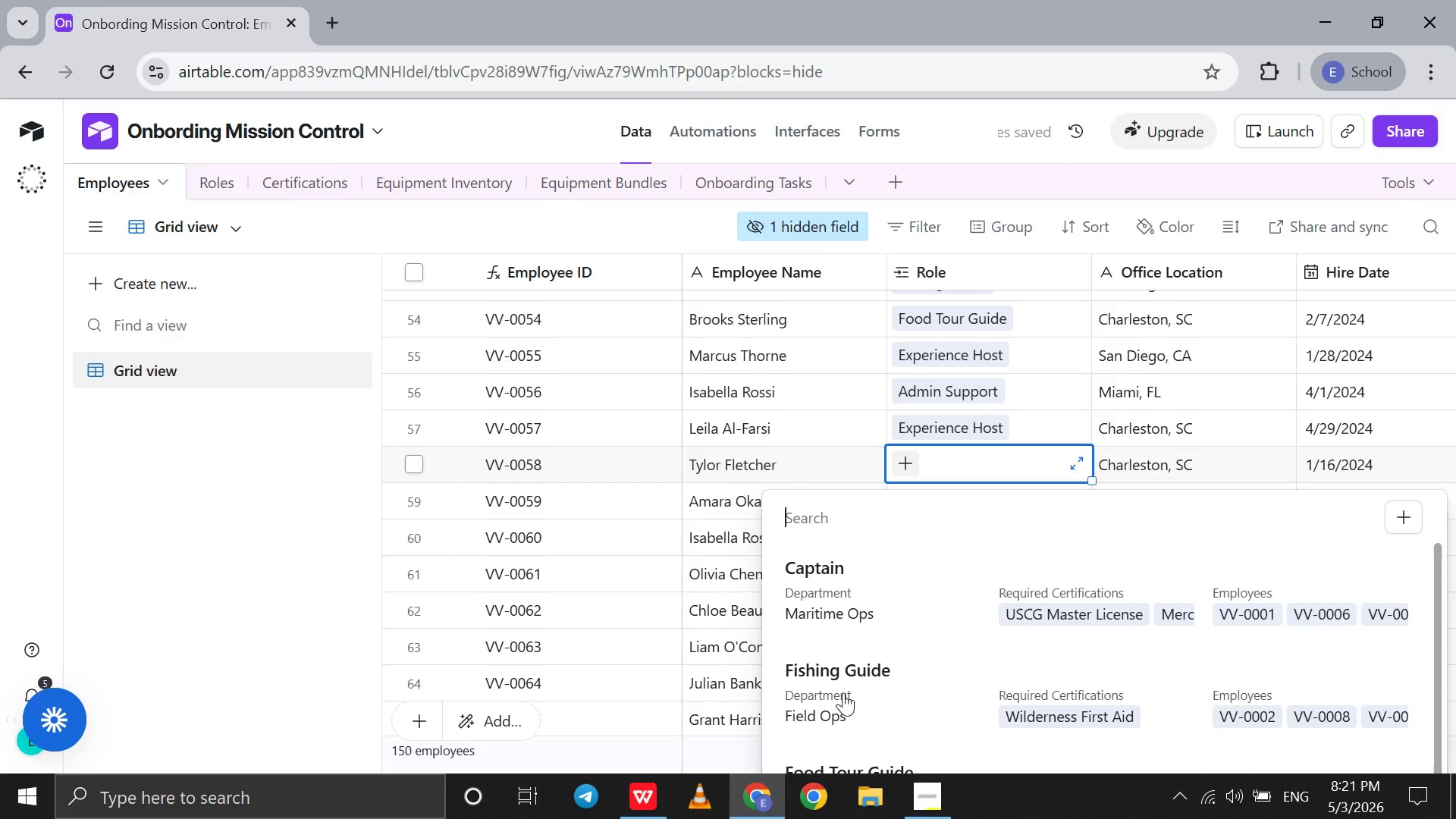 
scroll: coordinate [843, 692], scroll_direction: down, amount: 3.0
 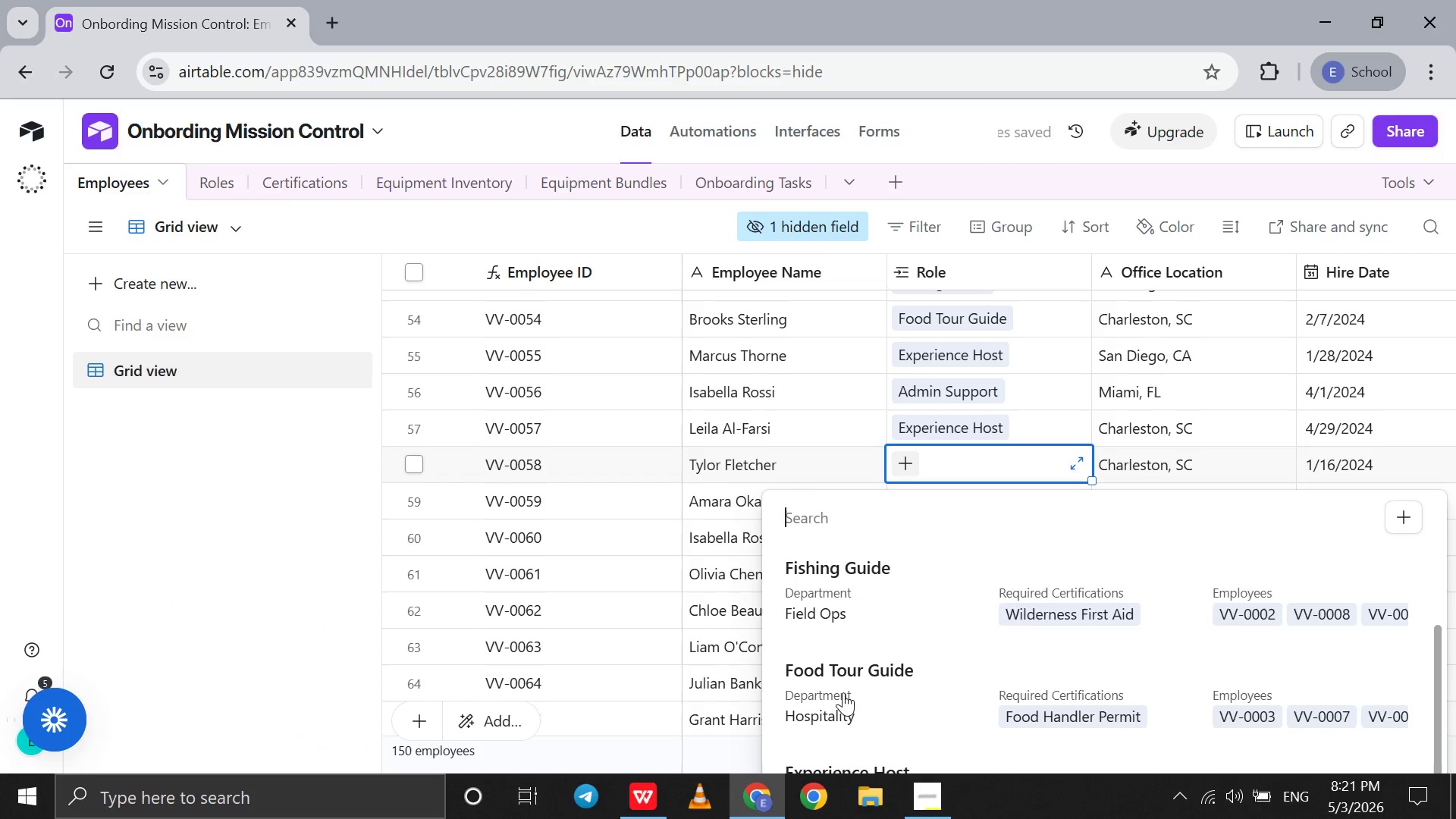 
left_click([843, 692])
 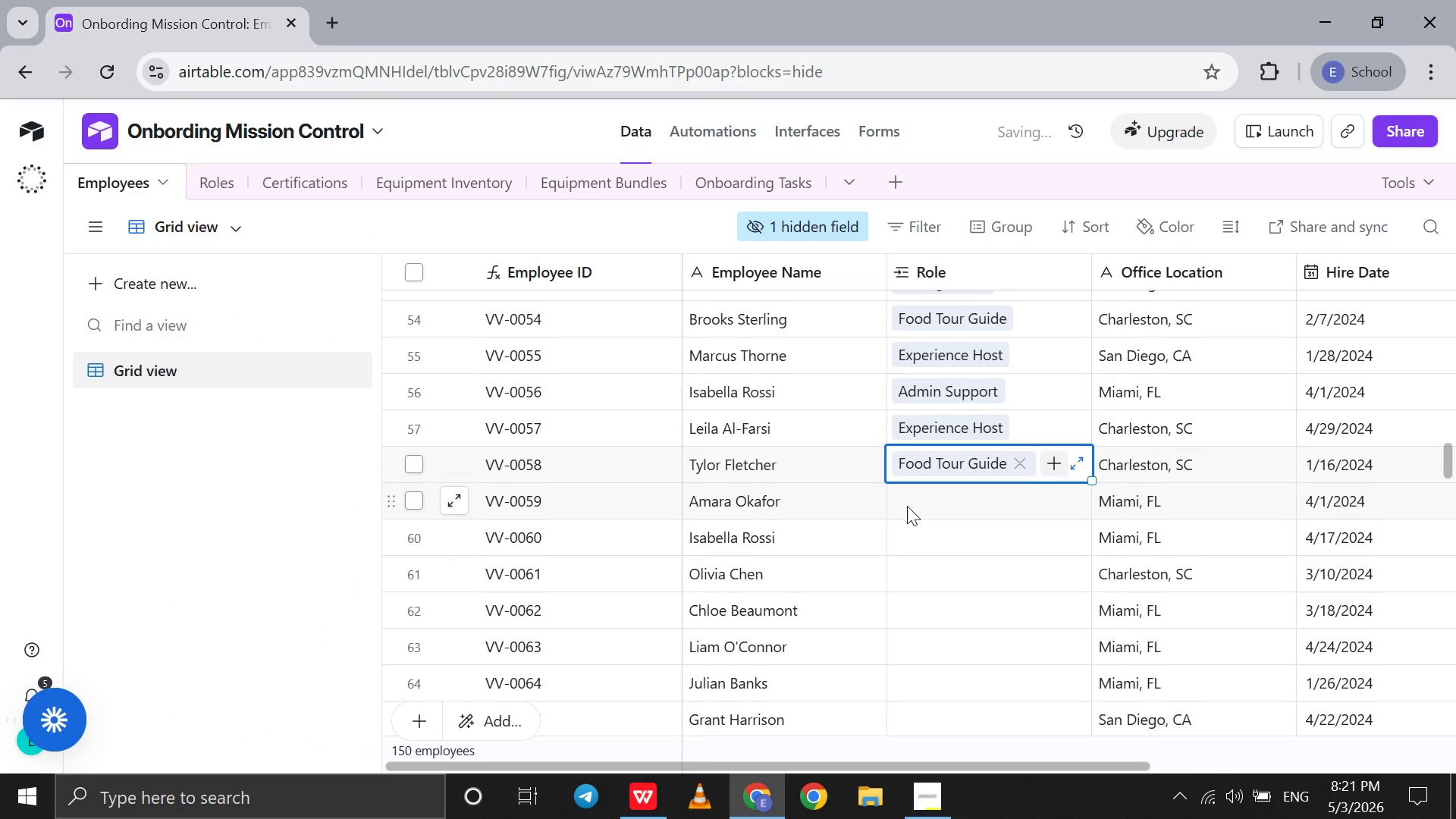 
left_click([907, 506])
 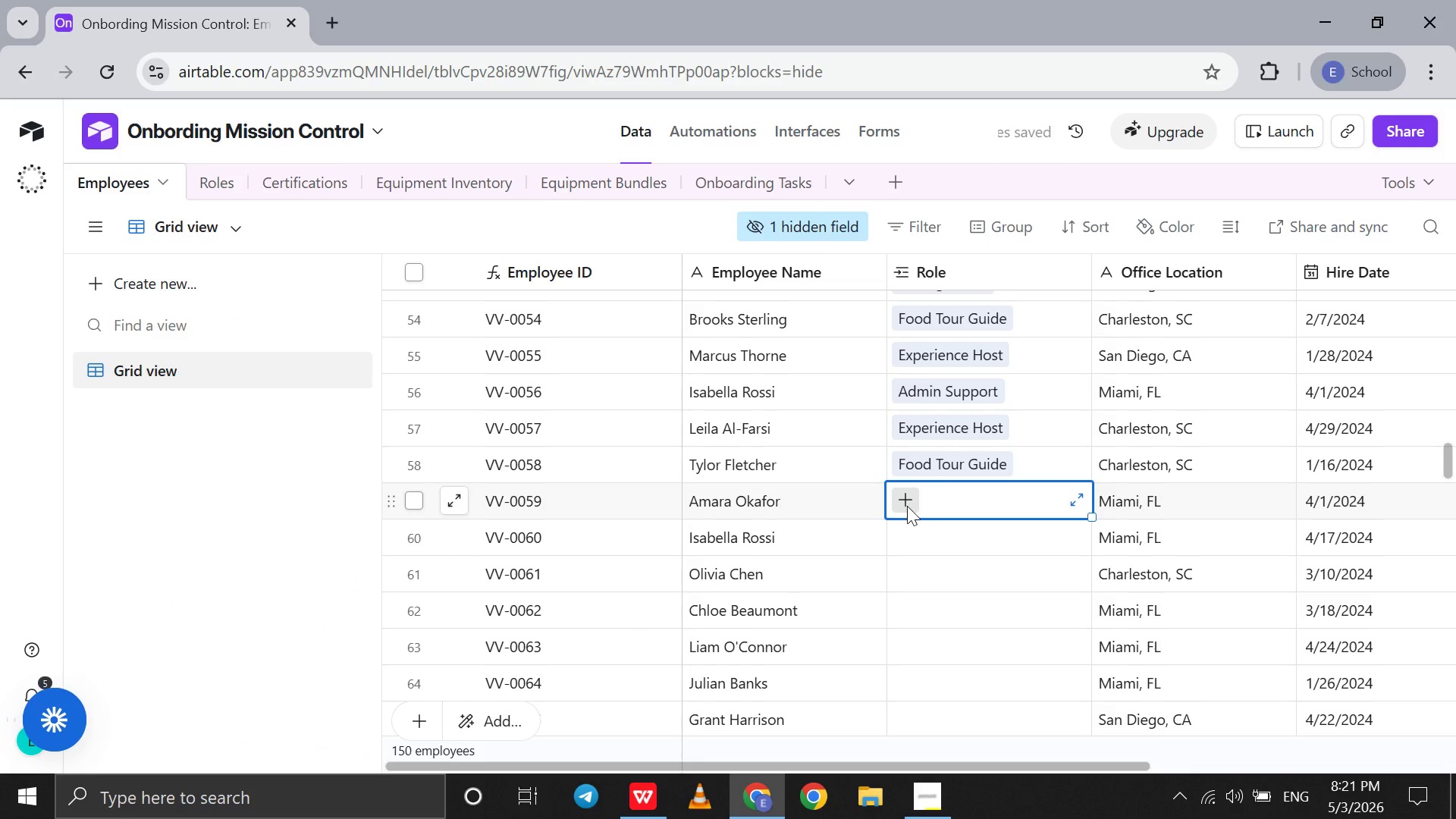 
key(A)
 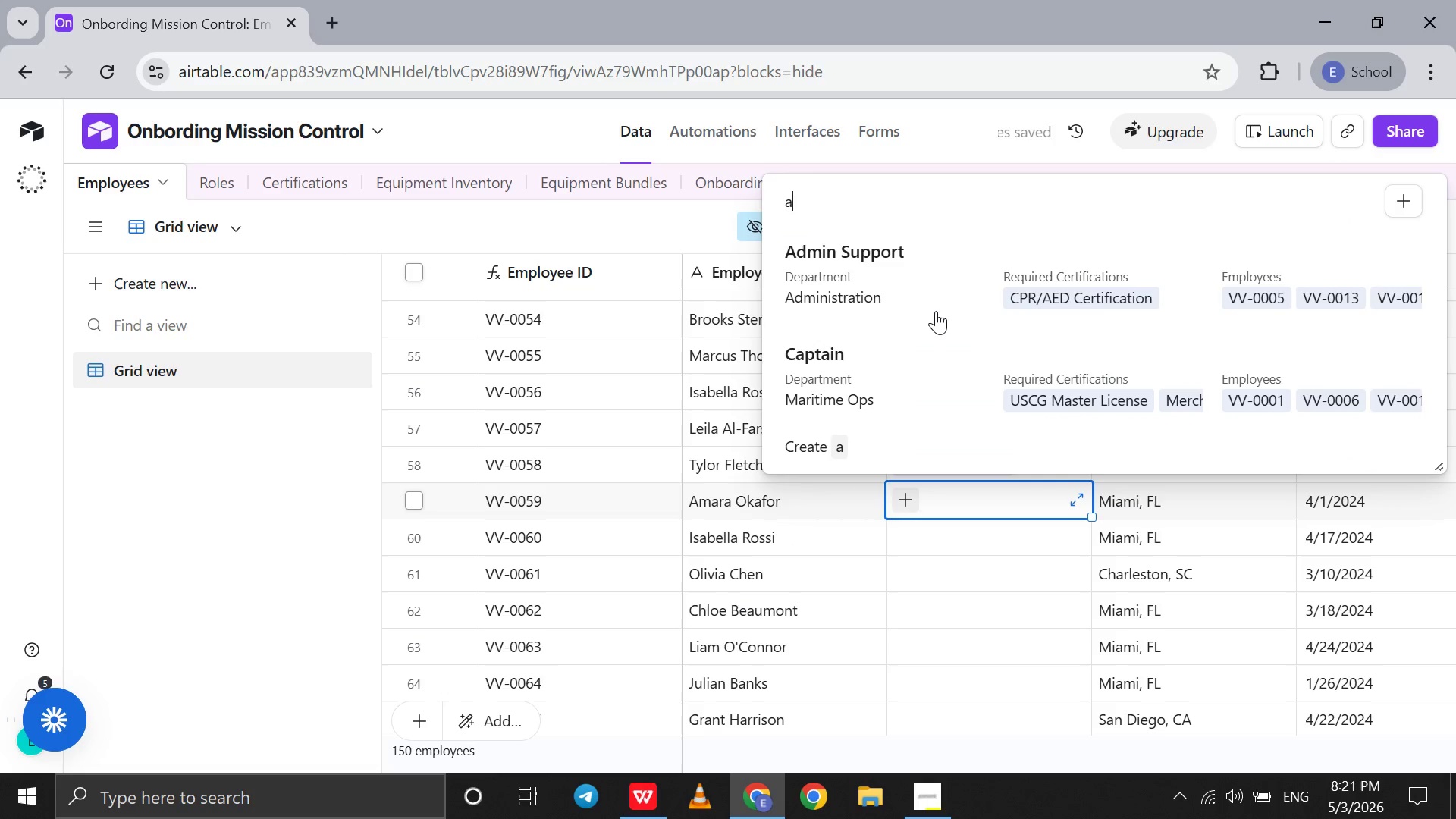 
key(Backspace)
 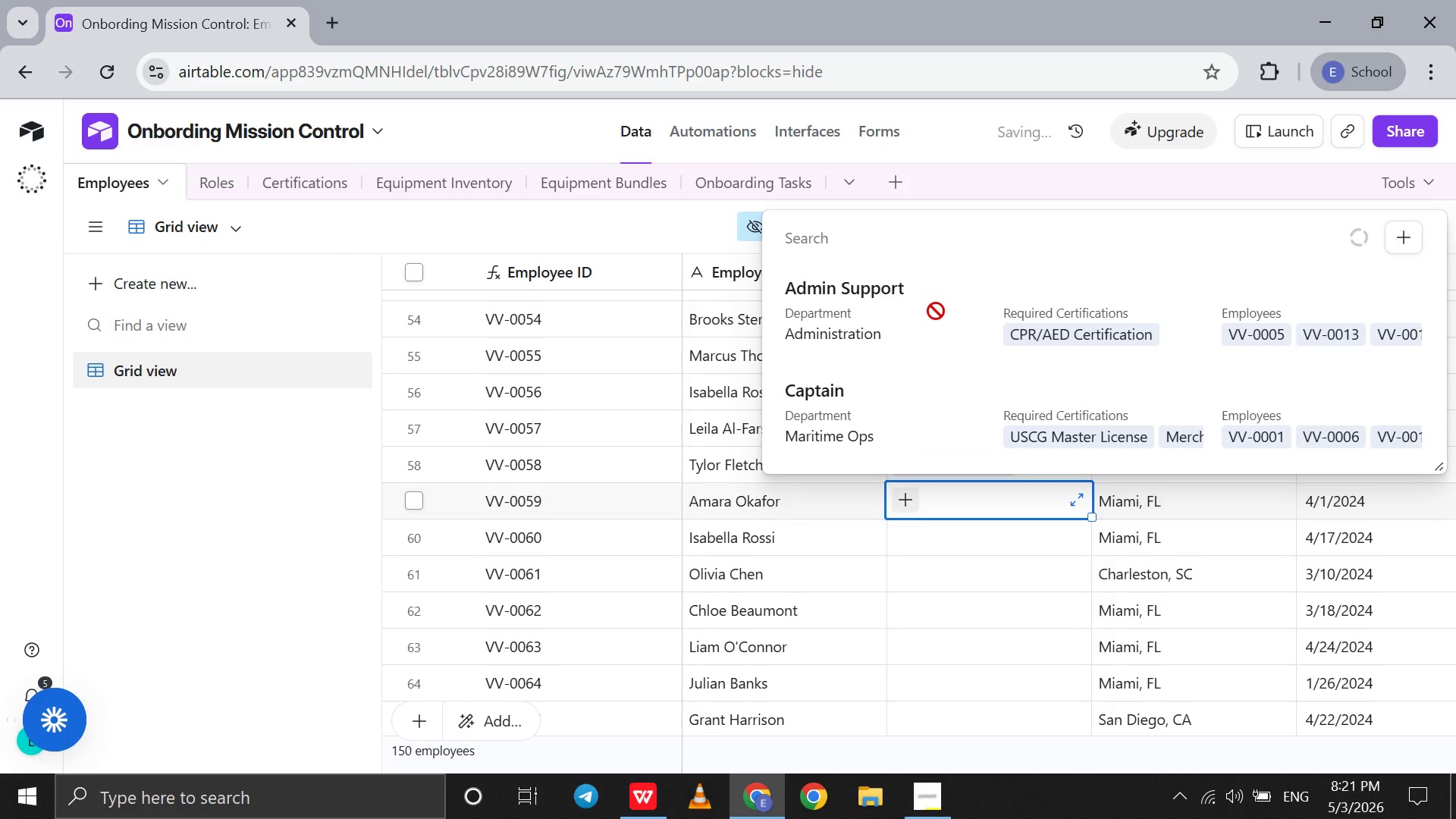 
key(F)
 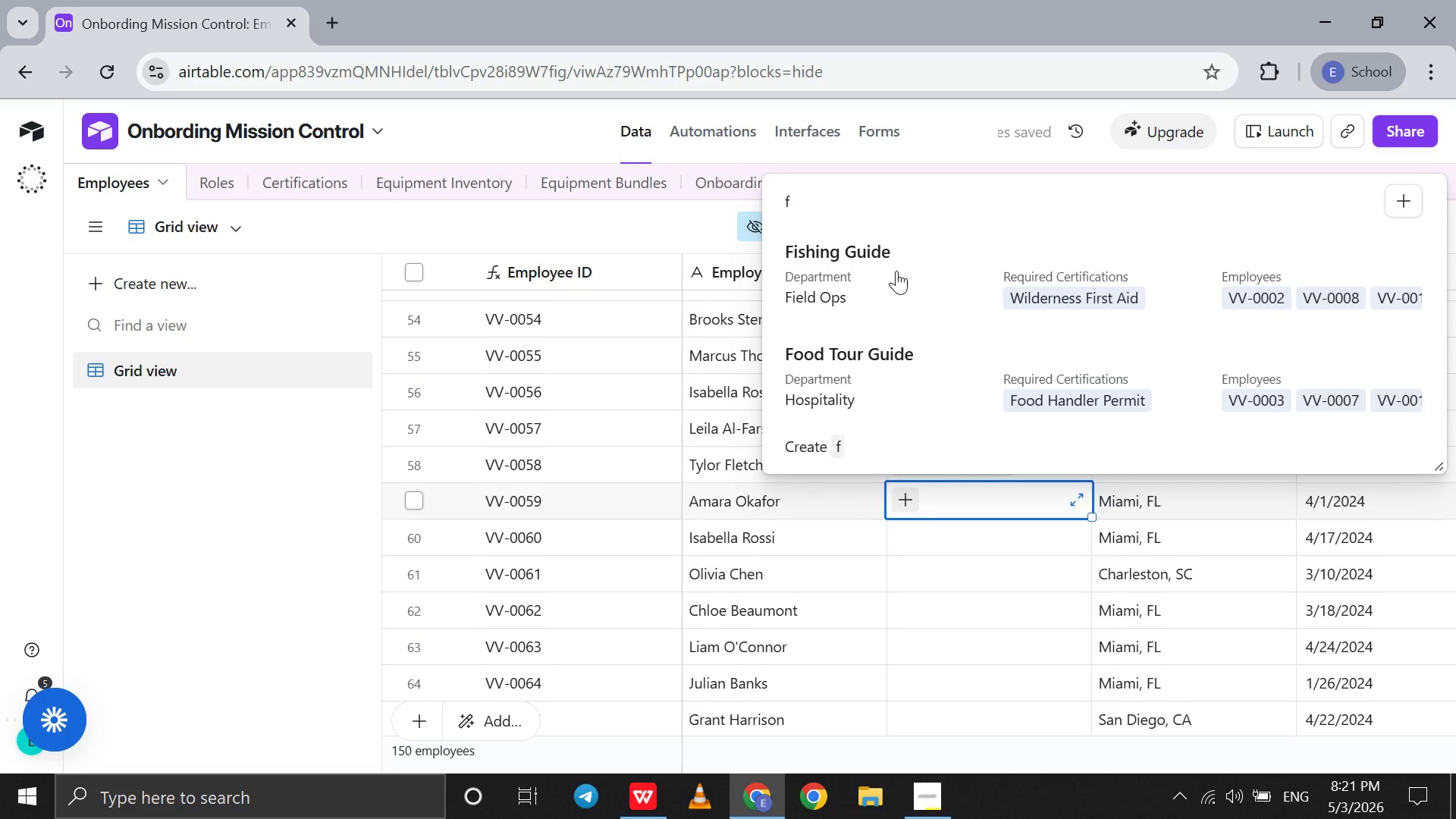 
left_click([904, 266])
 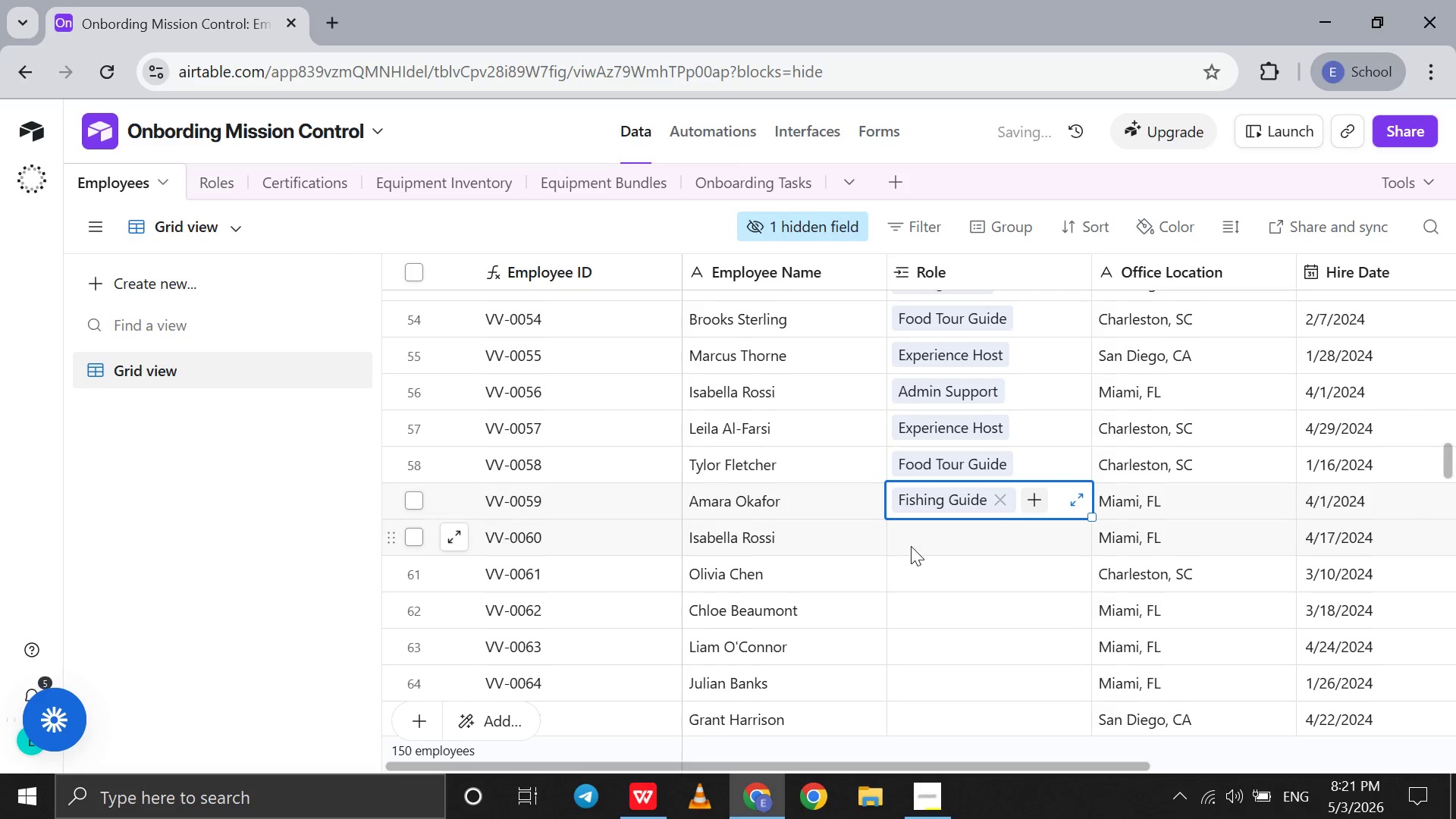 
left_click([911, 546])
 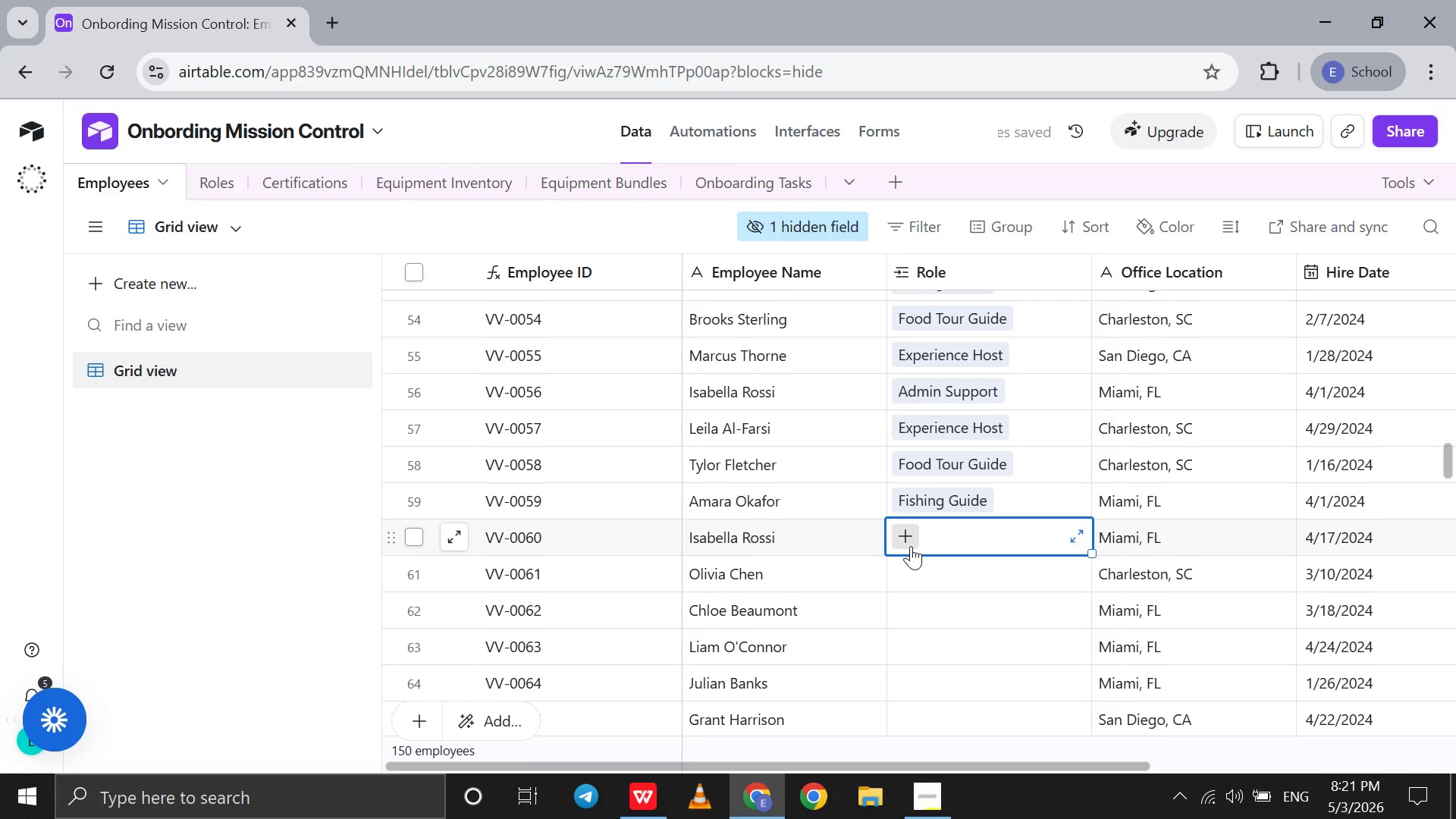 
key(F)
 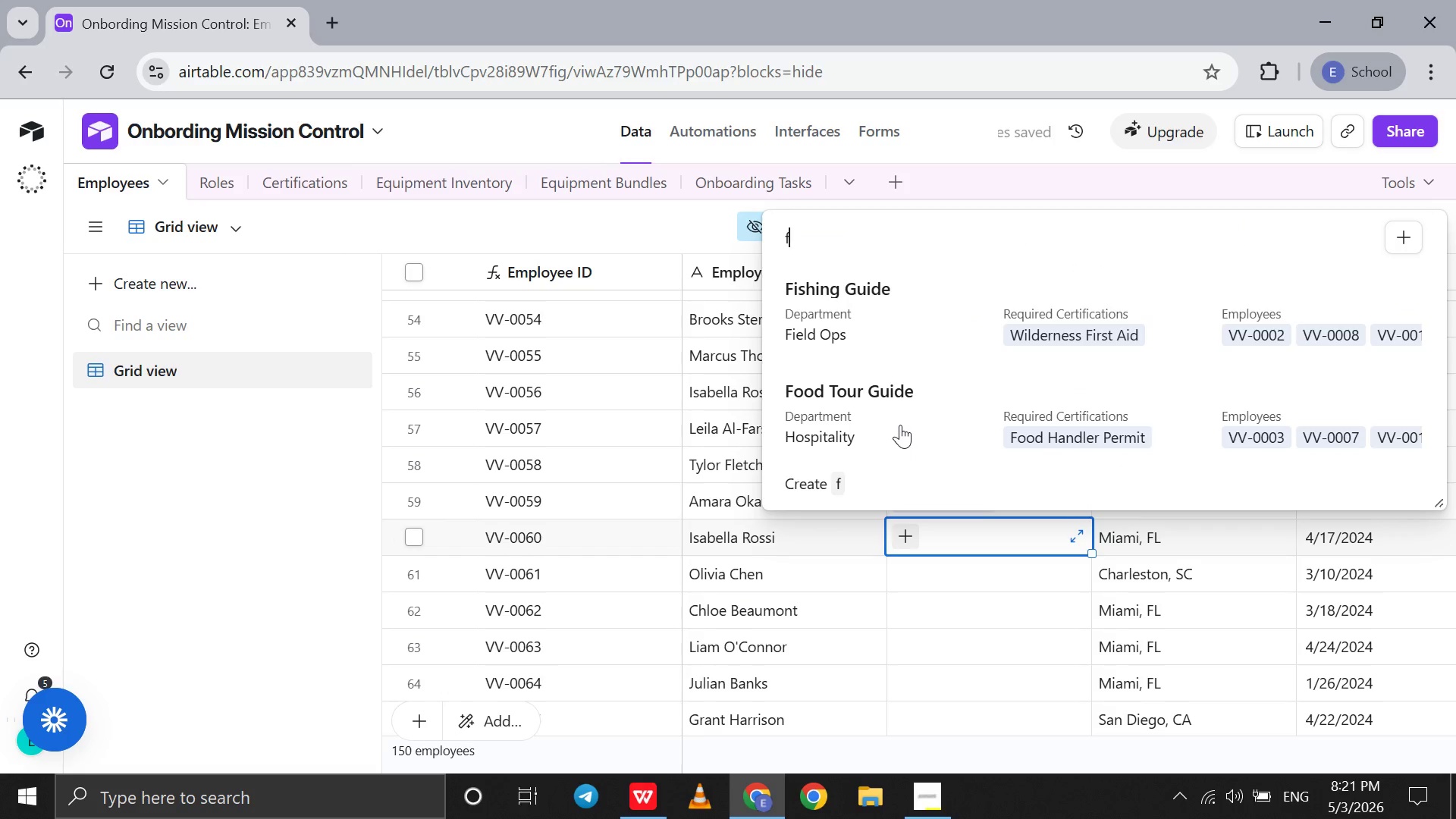 
left_click([900, 425])
 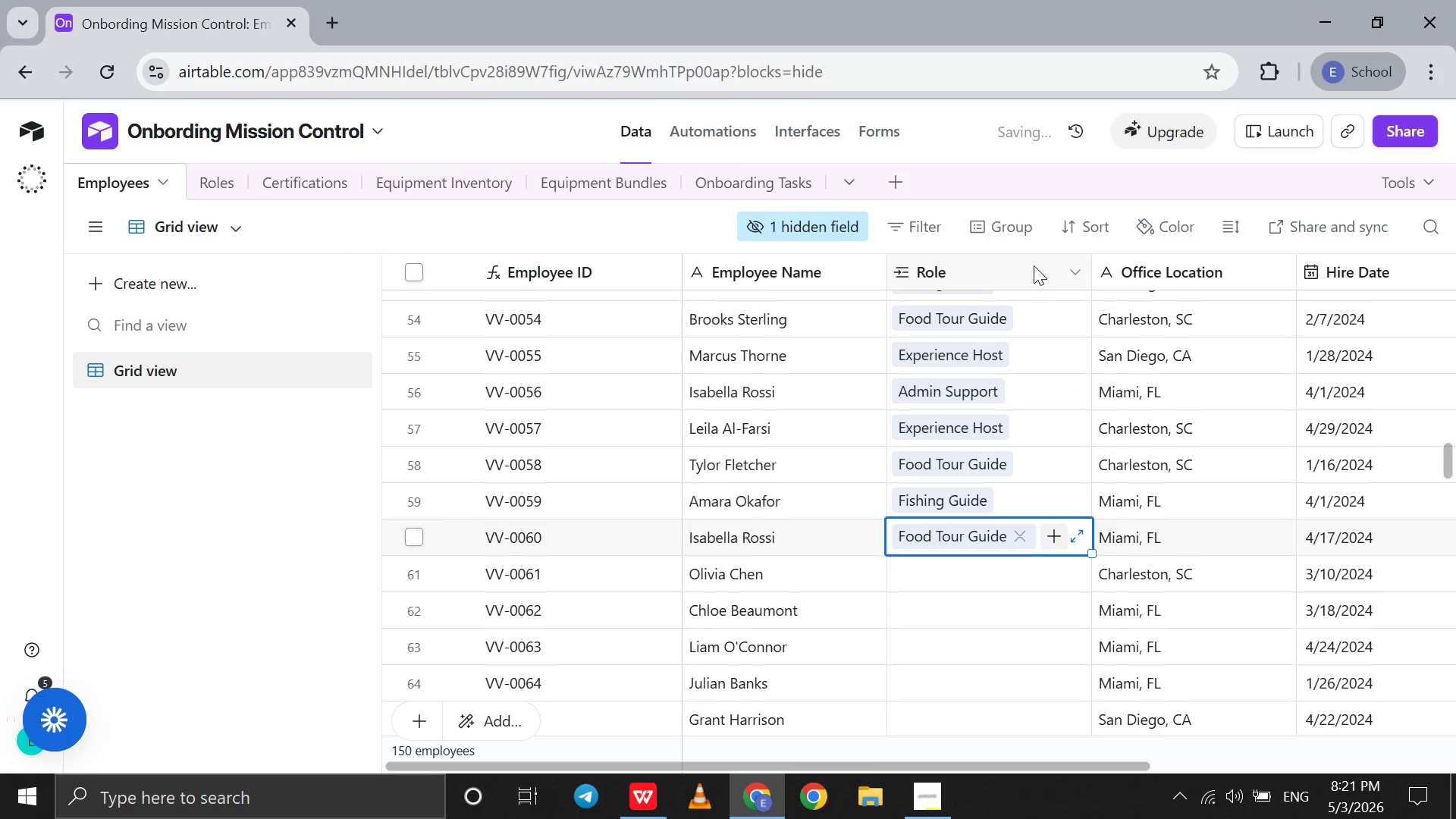 
left_click([1034, 265])
 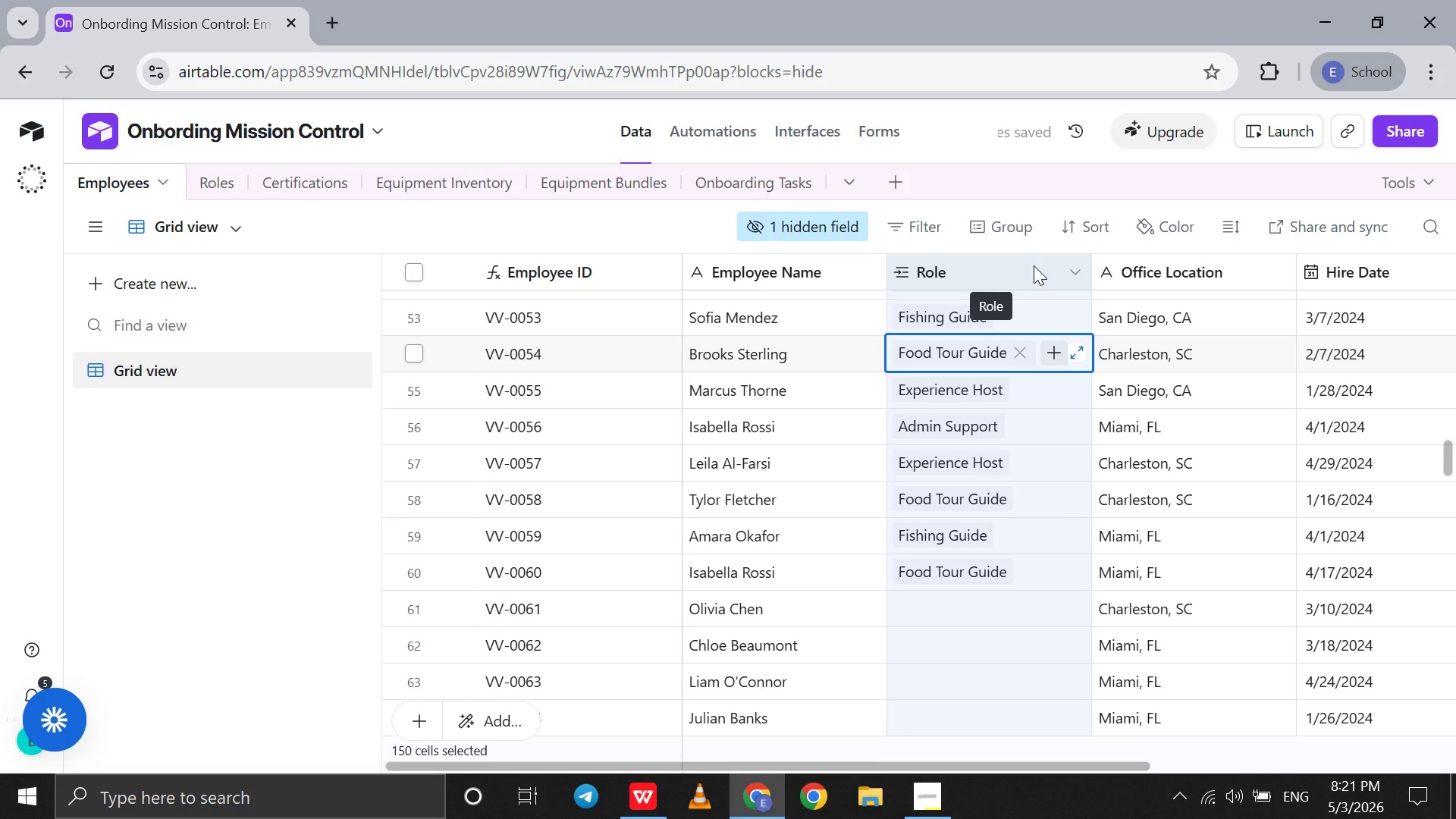 
double_click([1034, 265])
 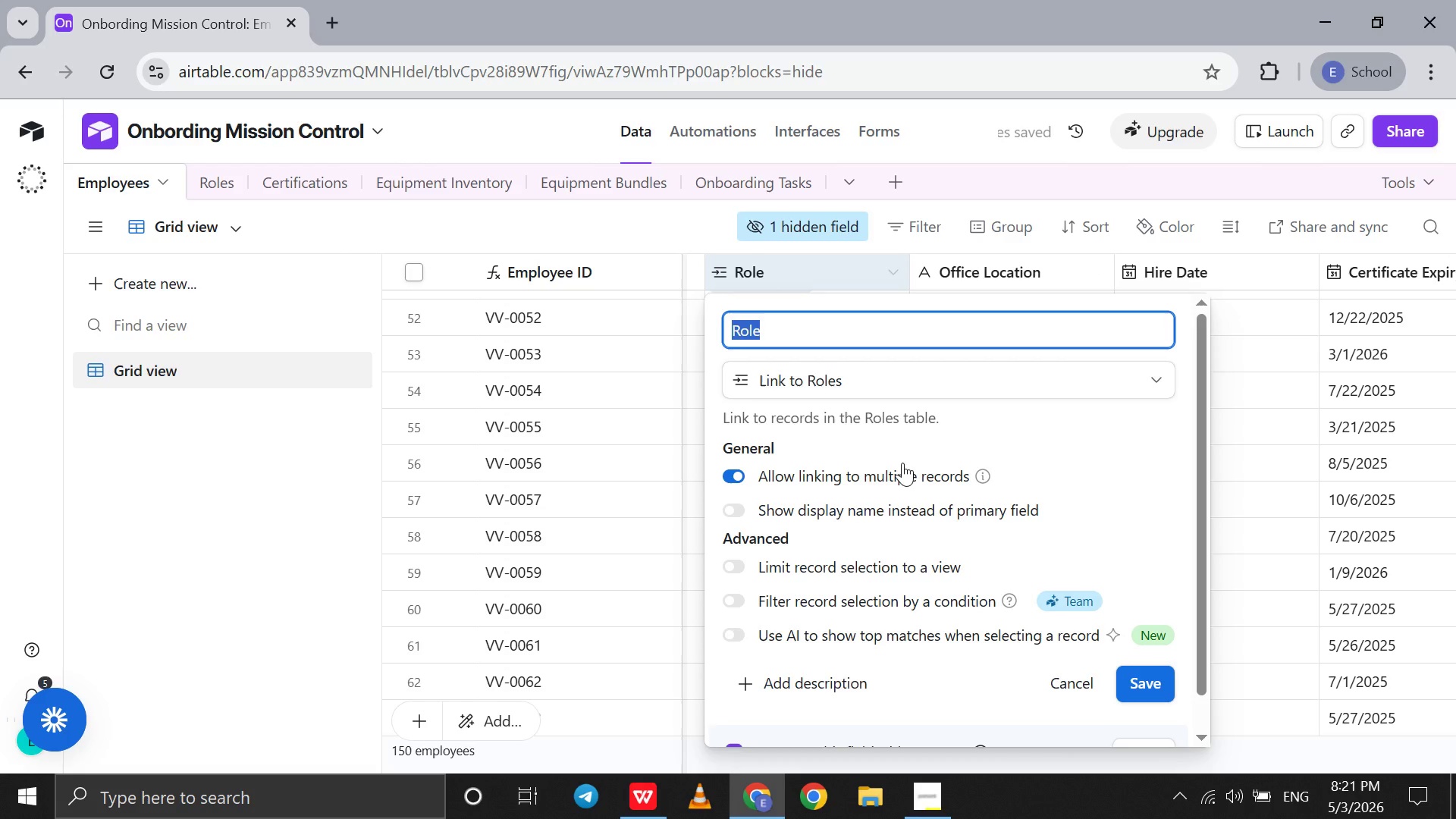 
left_click([902, 463])
 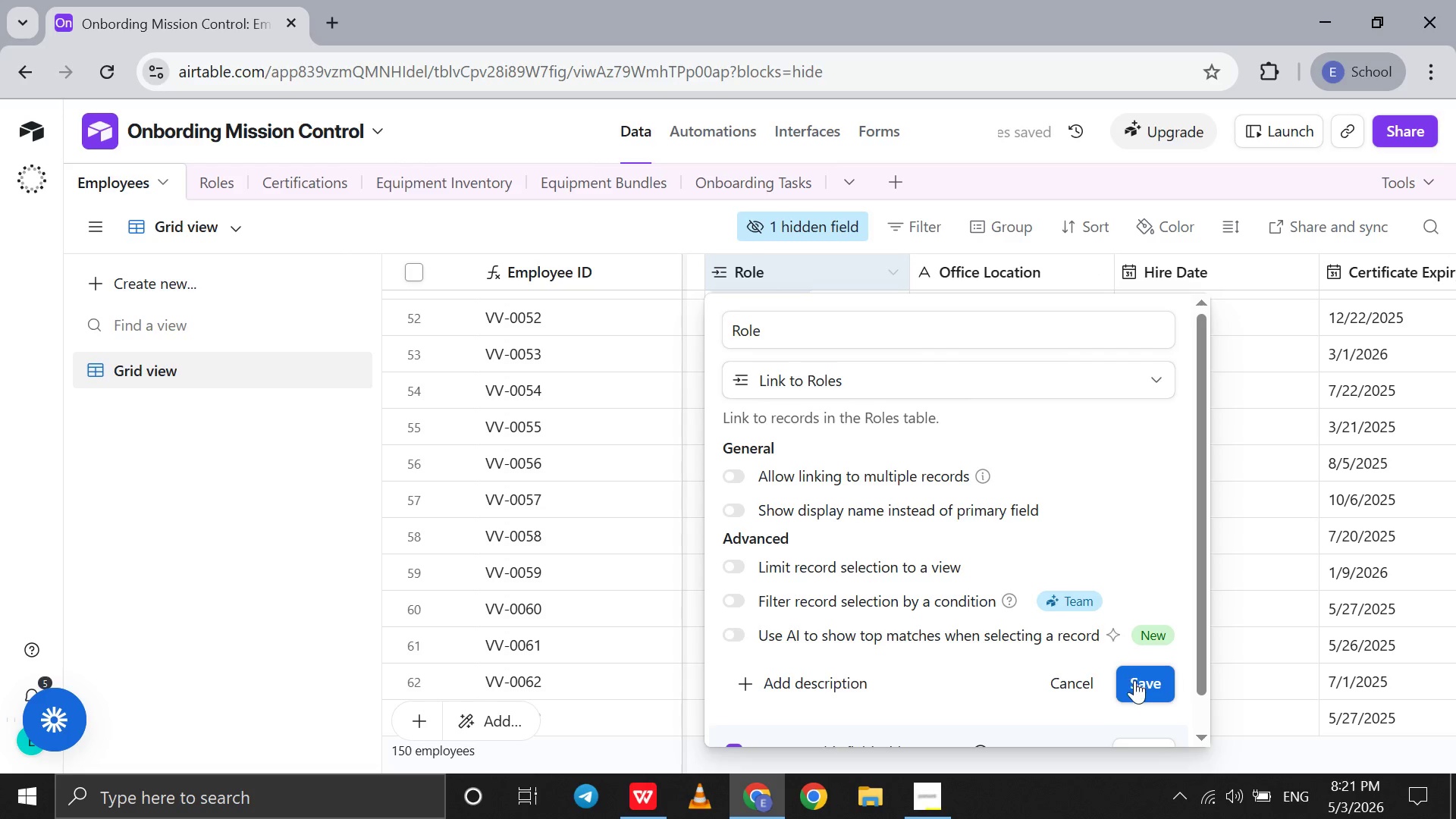 
left_click([1134, 680])
 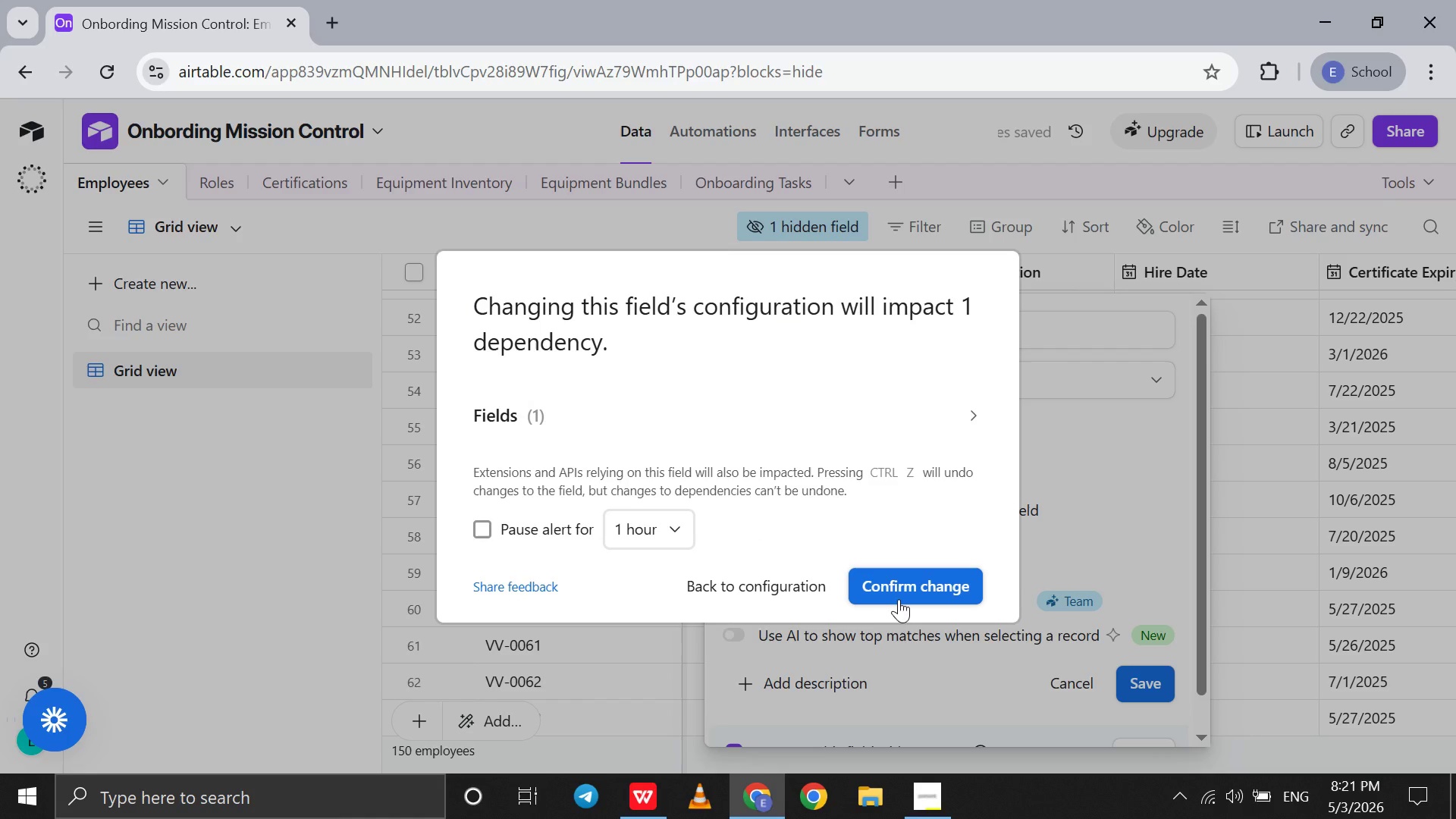 
left_click([902, 598])
 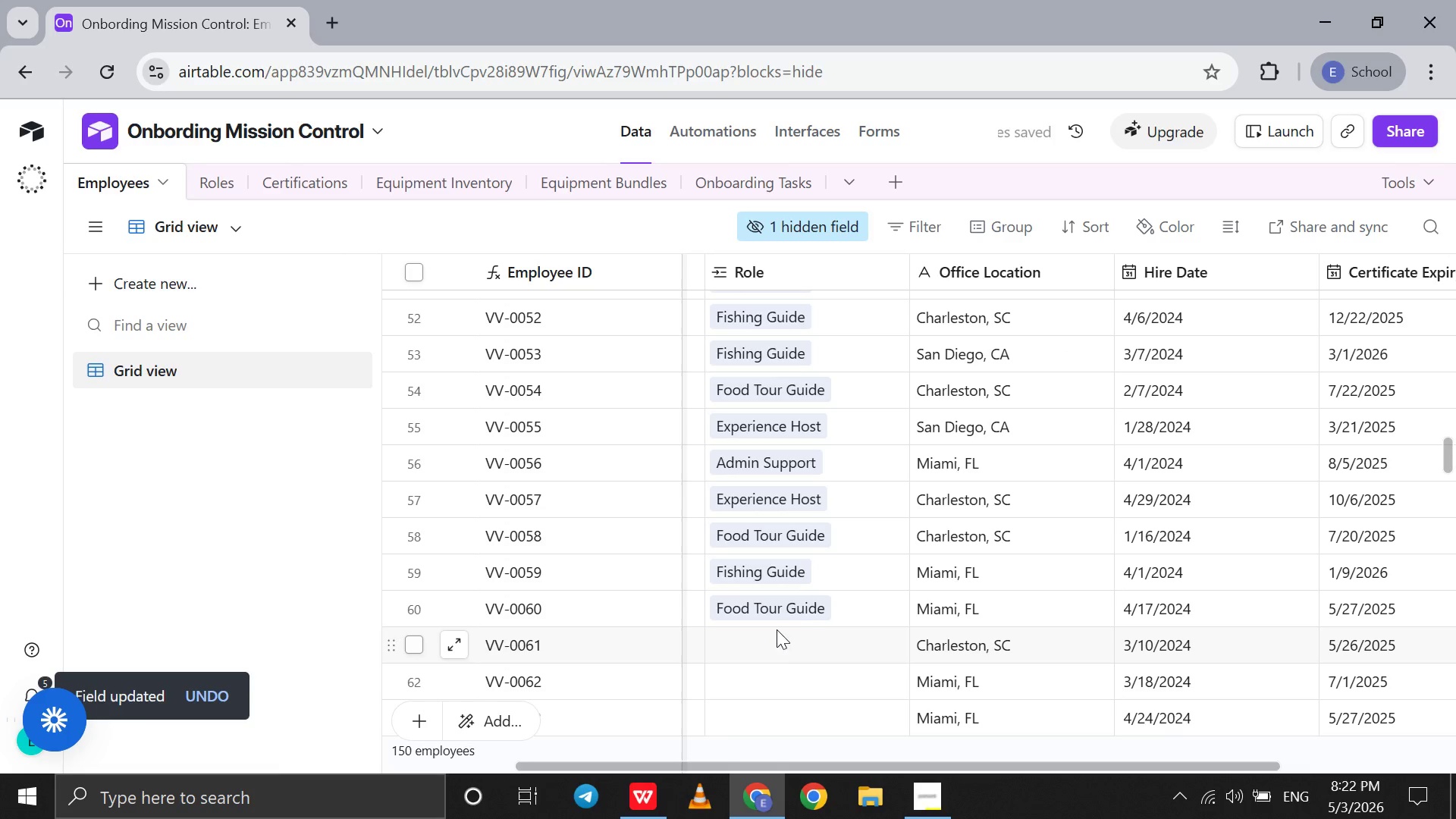 
left_click([797, 628])
 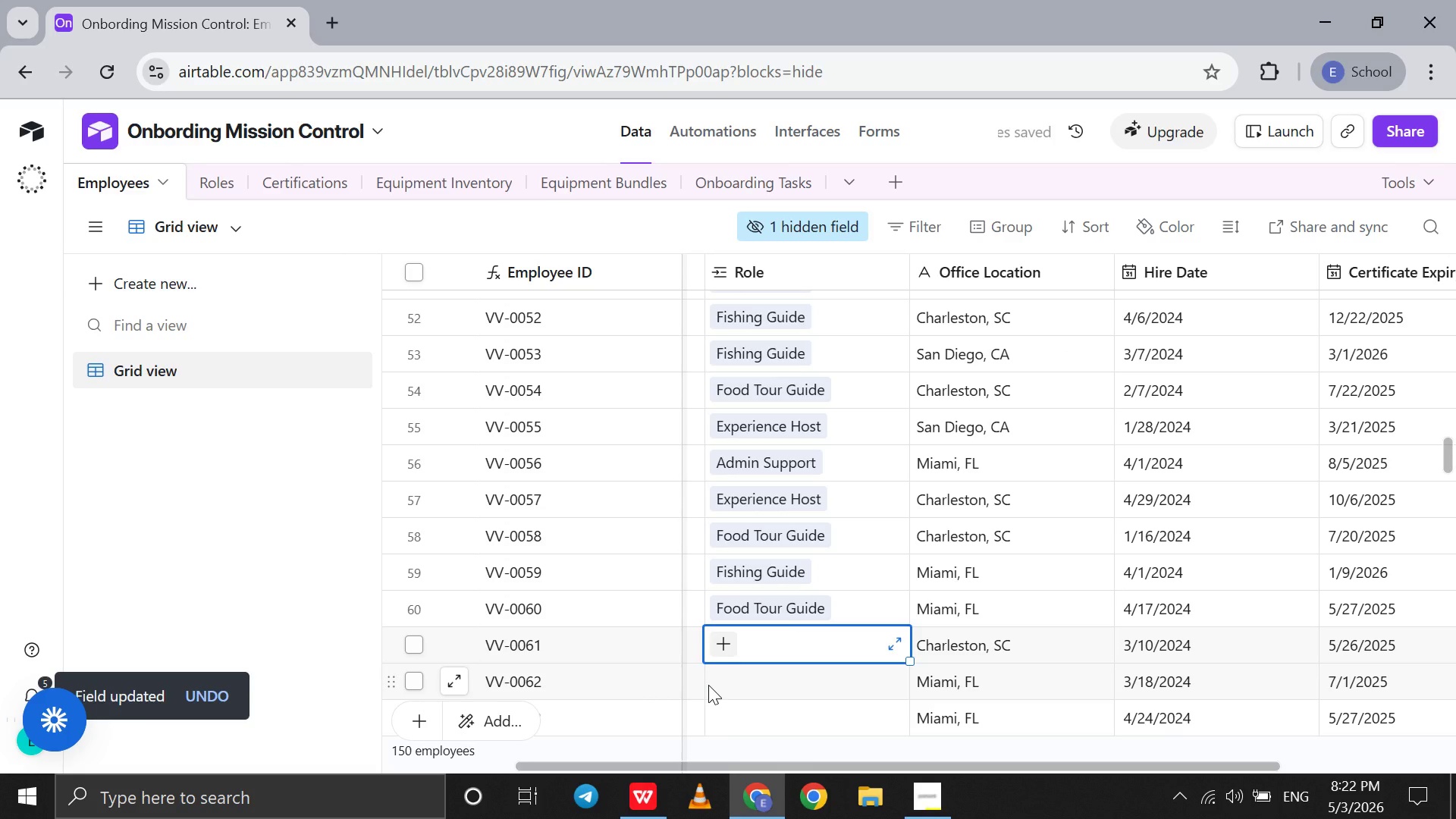 
scroll: coordinate [708, 685], scroll_direction: up, amount: 2.0
 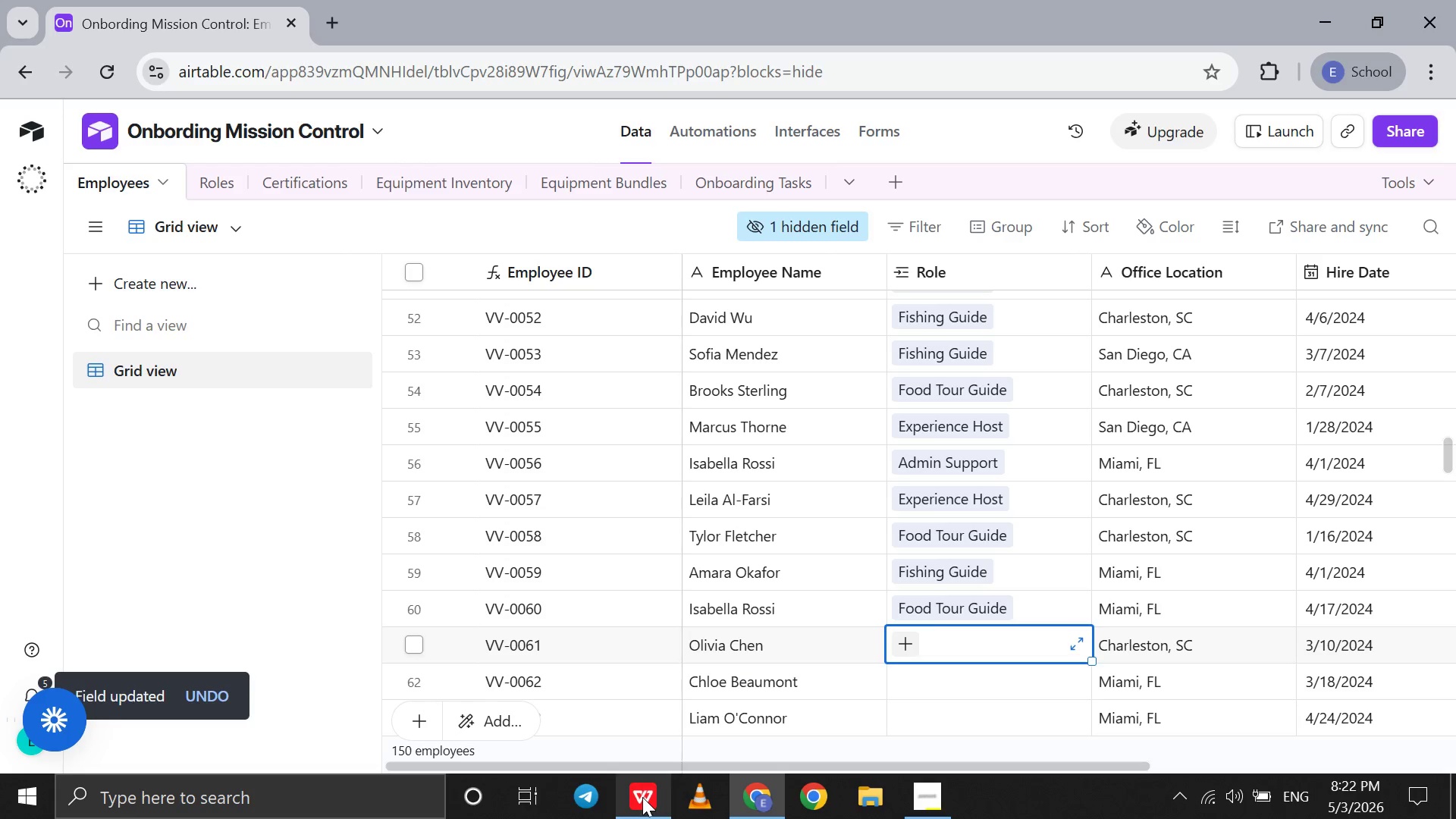 
left_click([636, 802])
 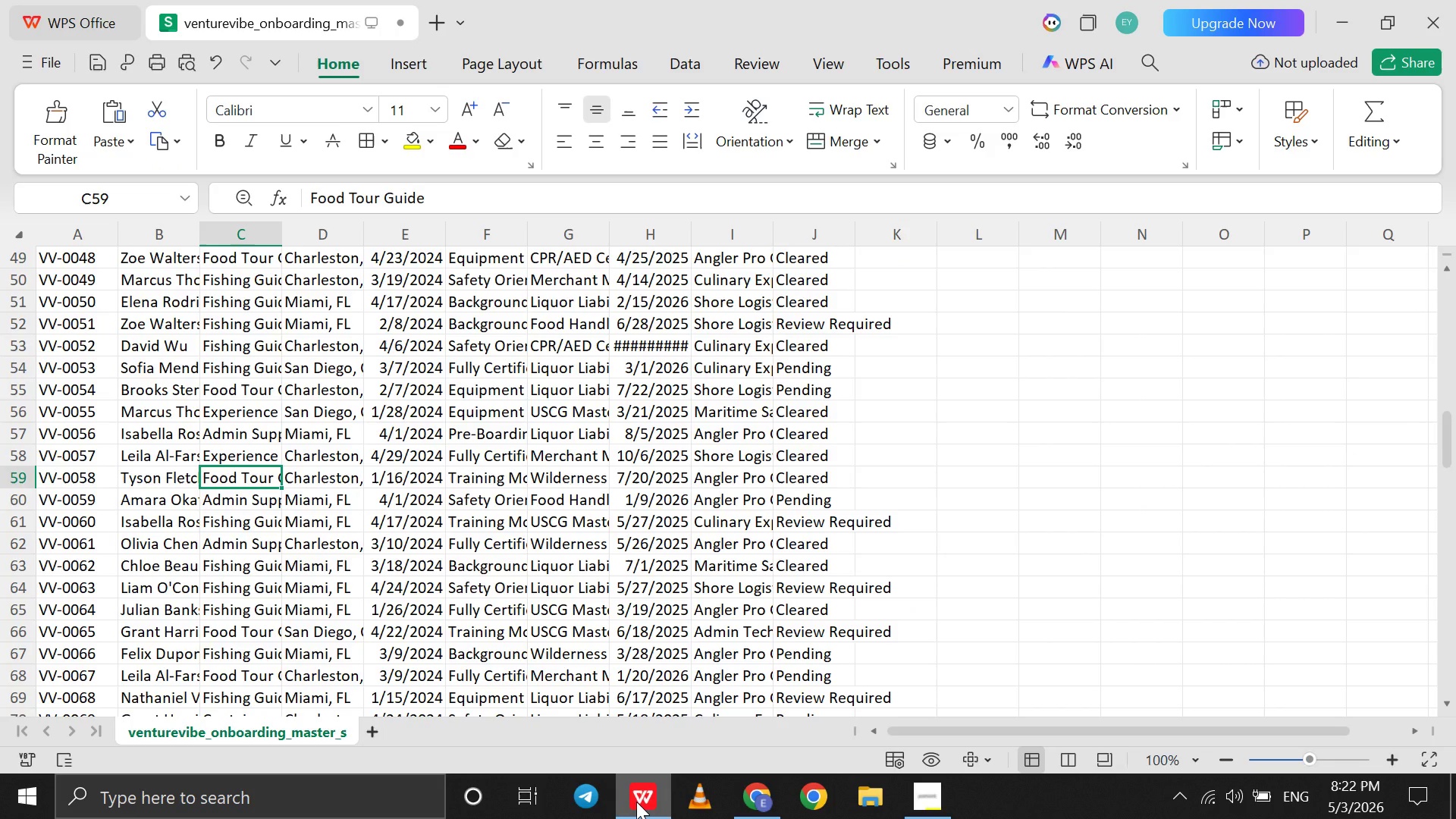 
left_click([636, 802])
 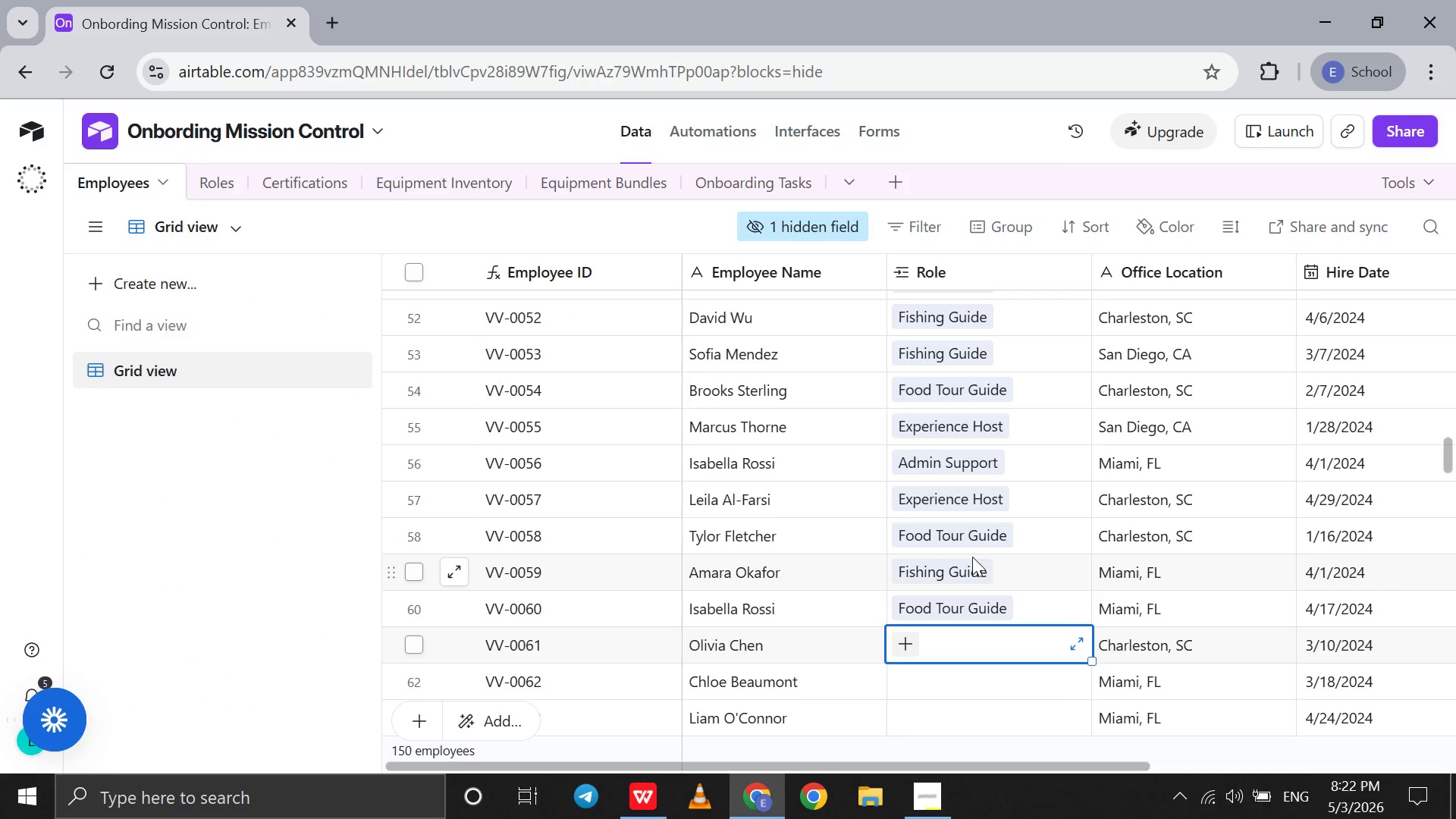 
left_click([996, 565])
 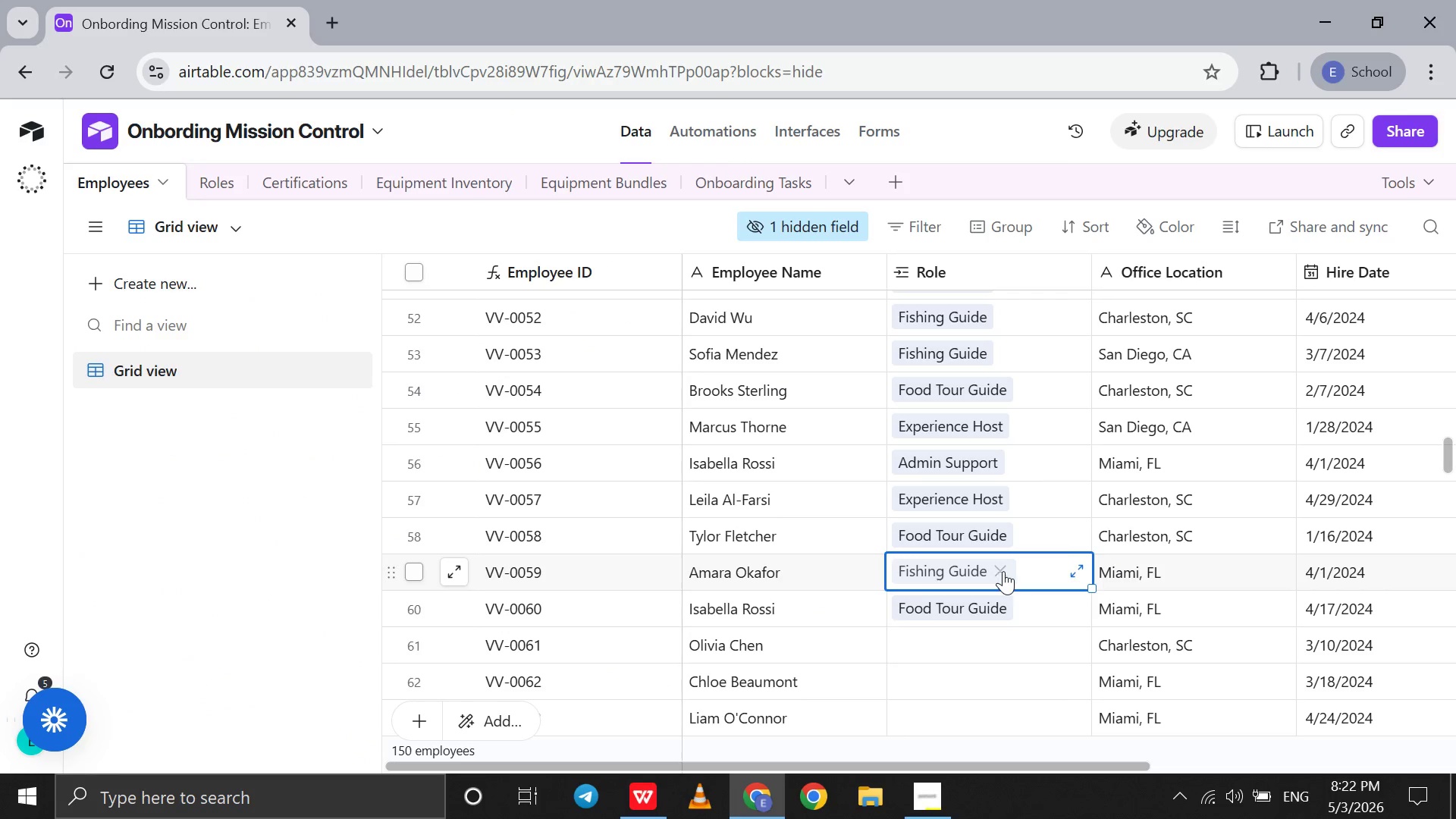 
left_click([1003, 571])
 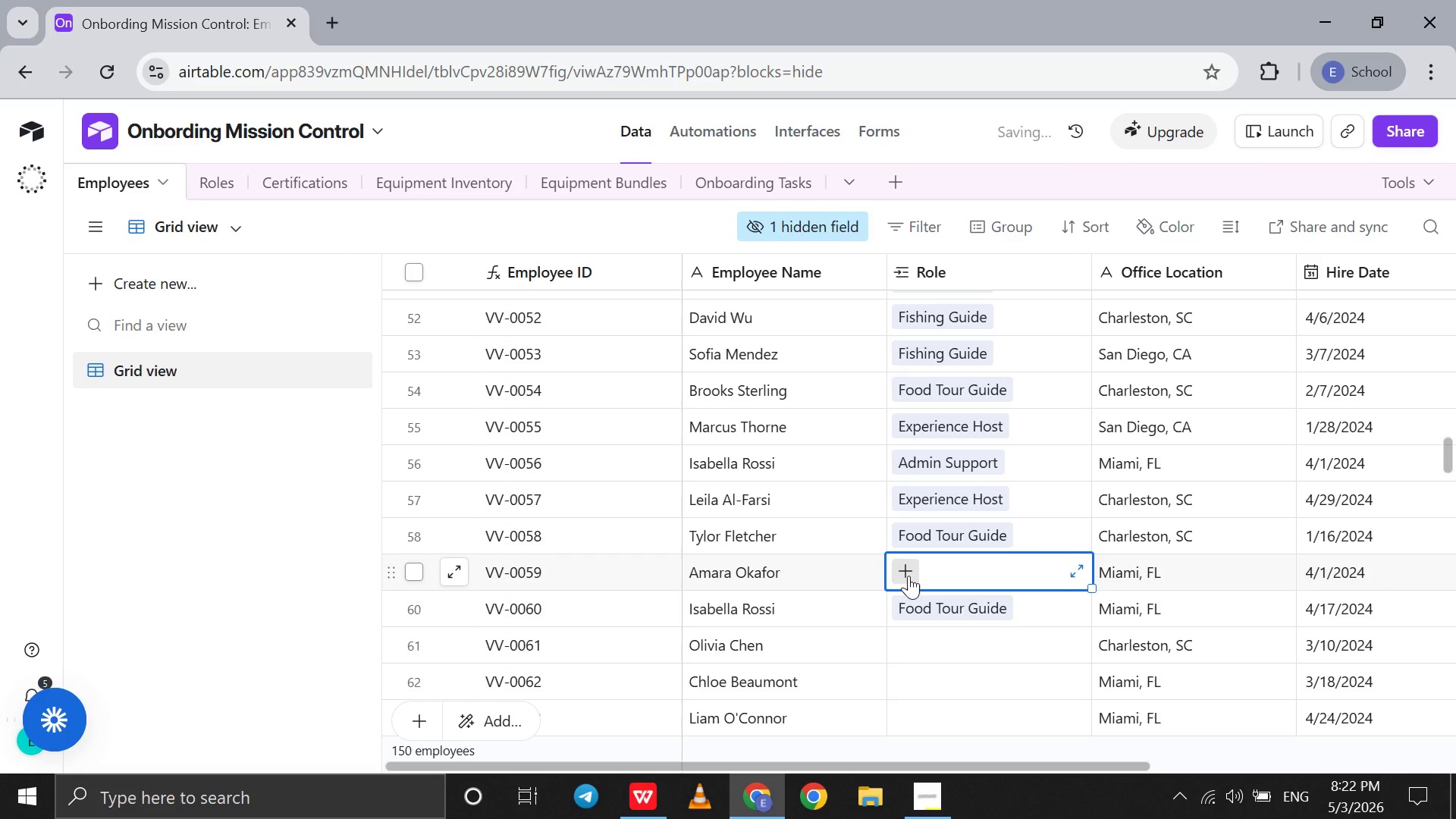 
left_click([908, 576])
 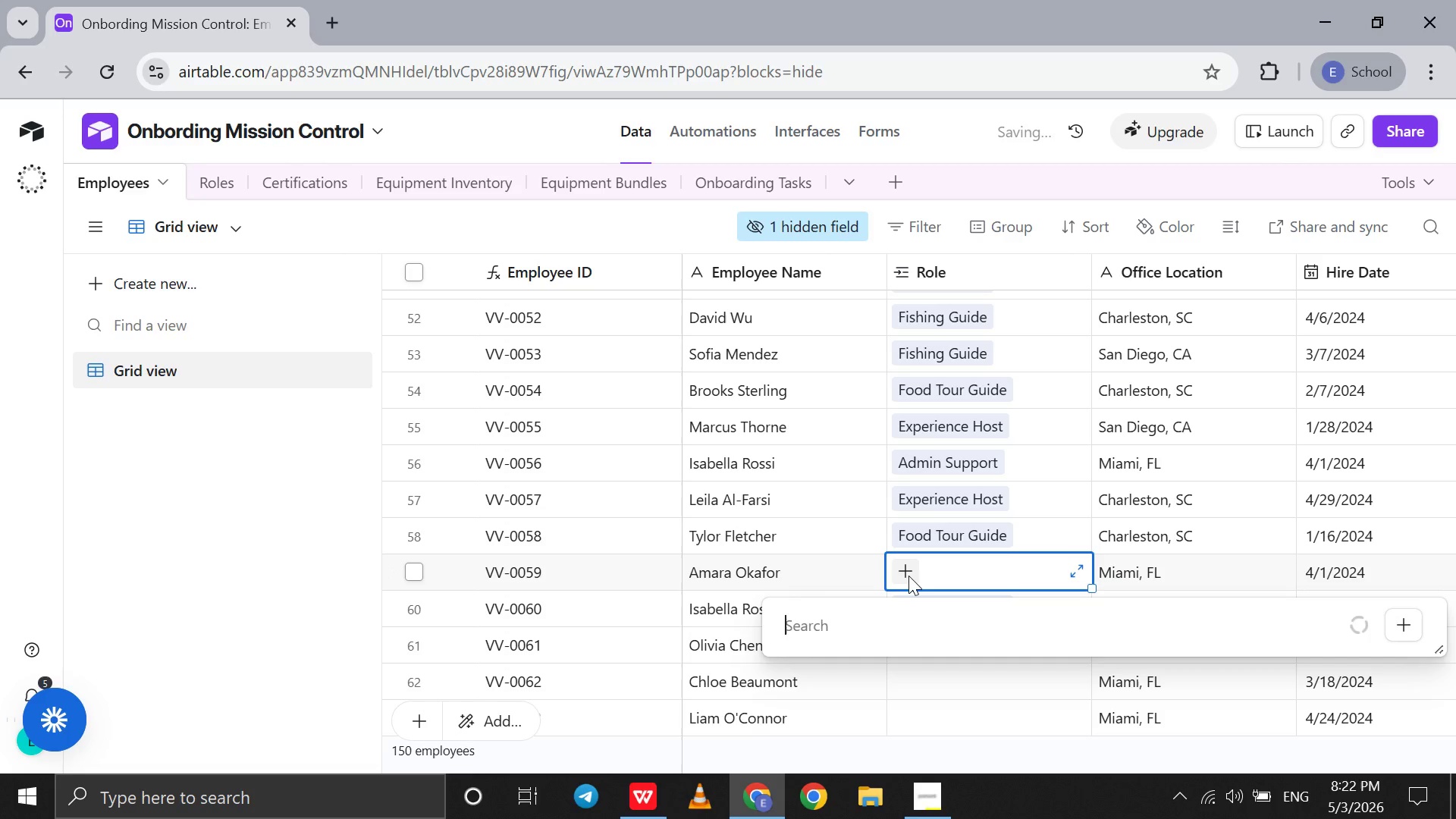 
key(A)
 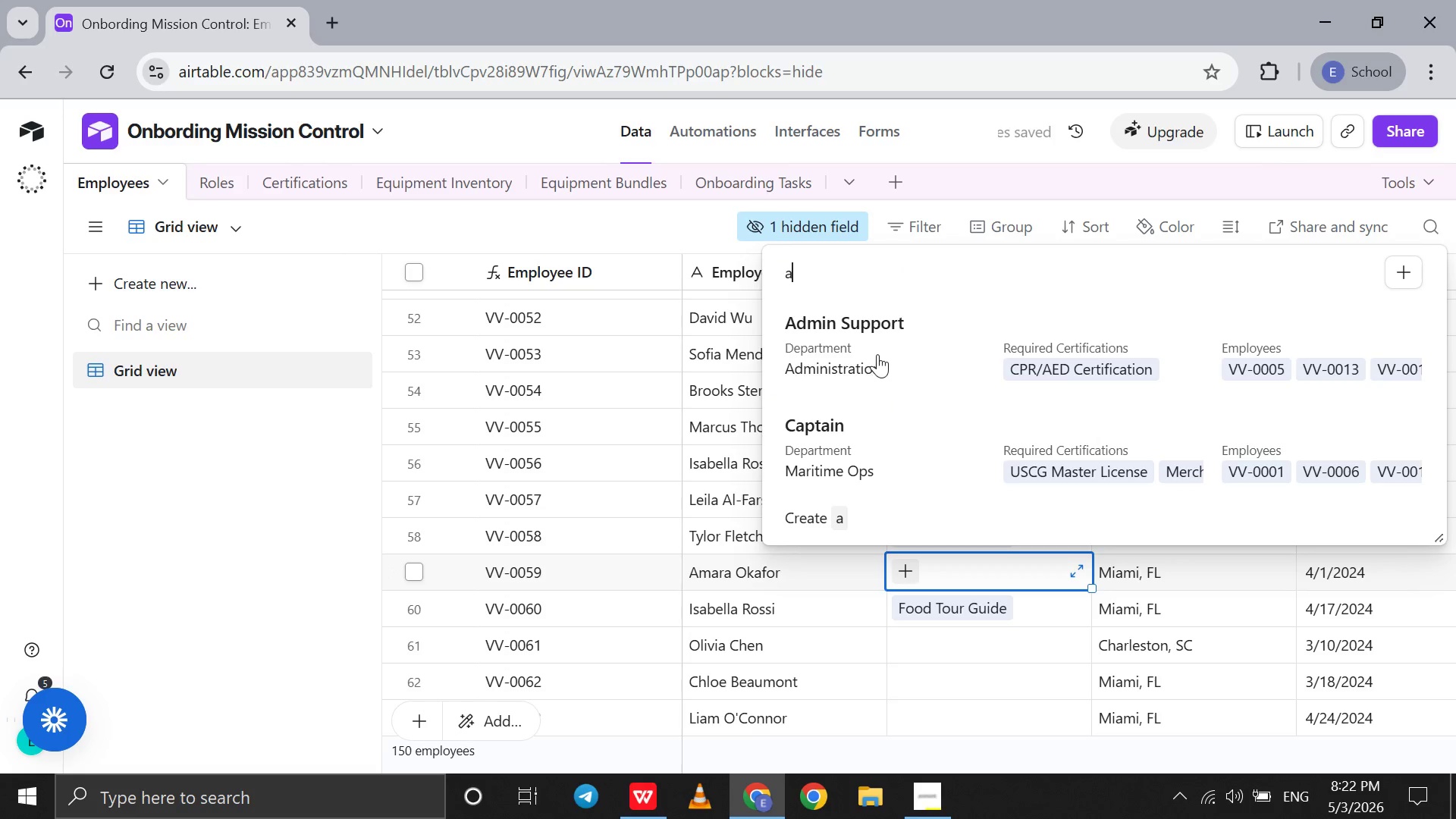 
left_click([877, 354])
 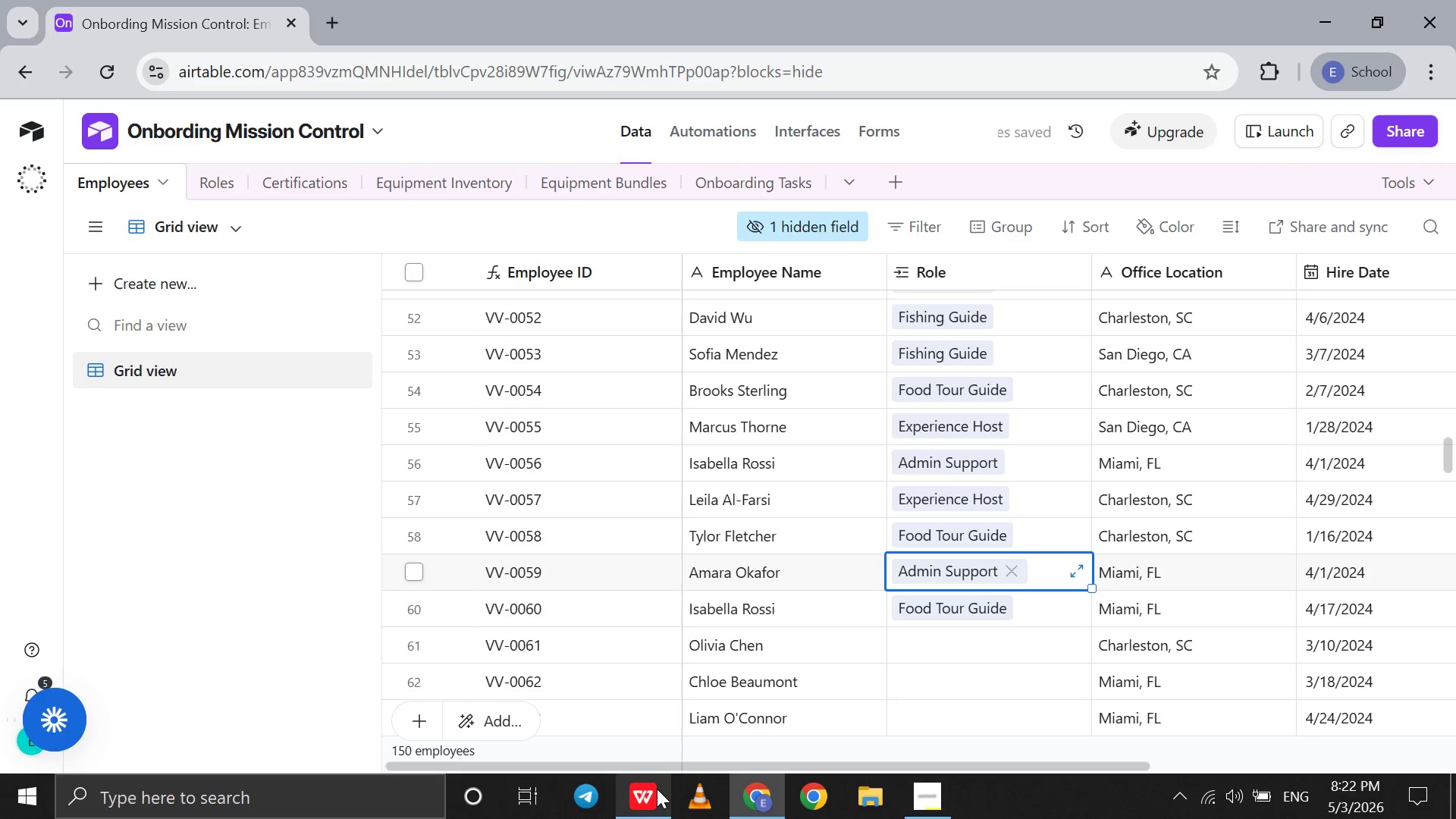 
left_click([657, 789])
 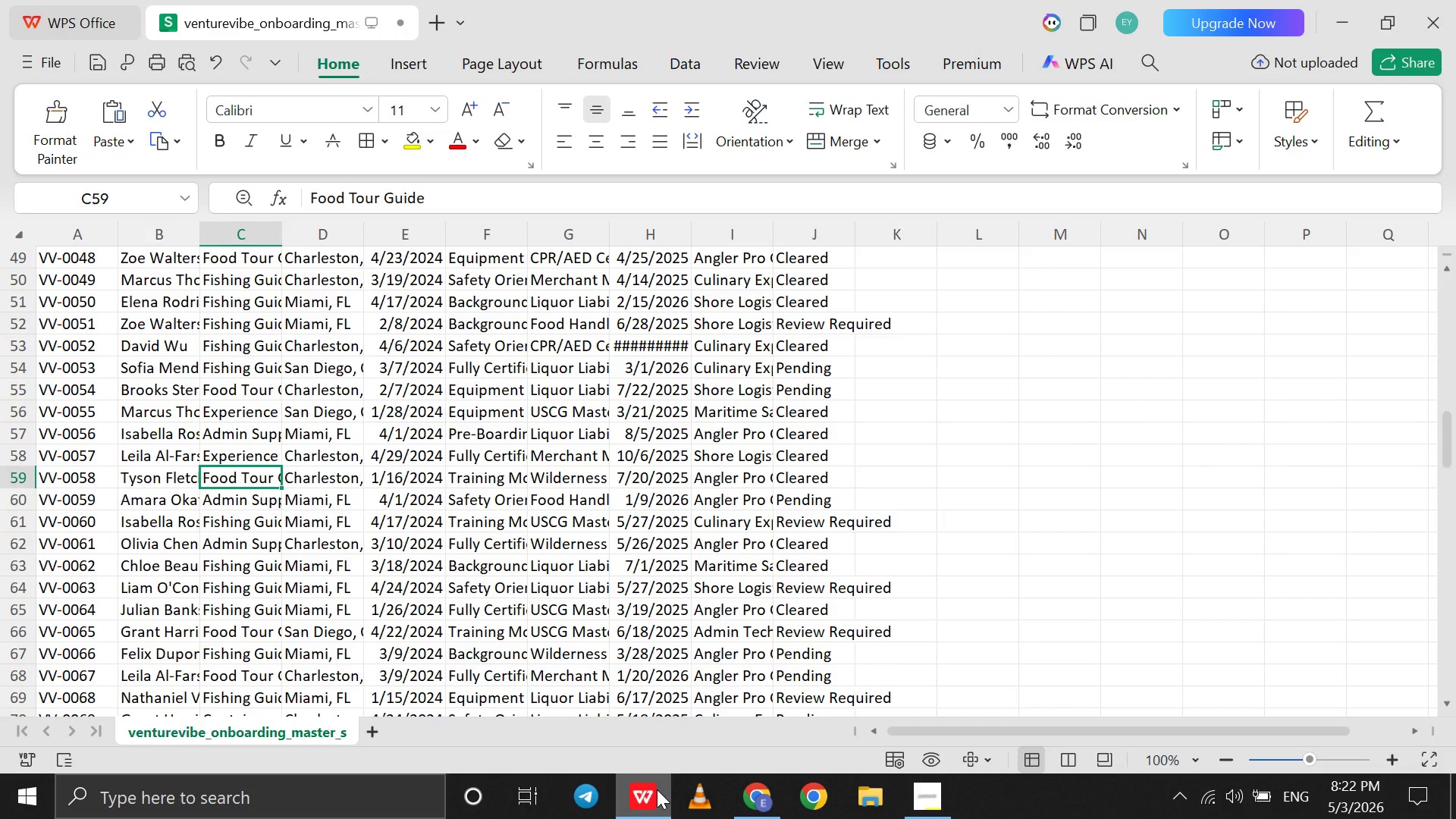 
left_click([657, 789])
 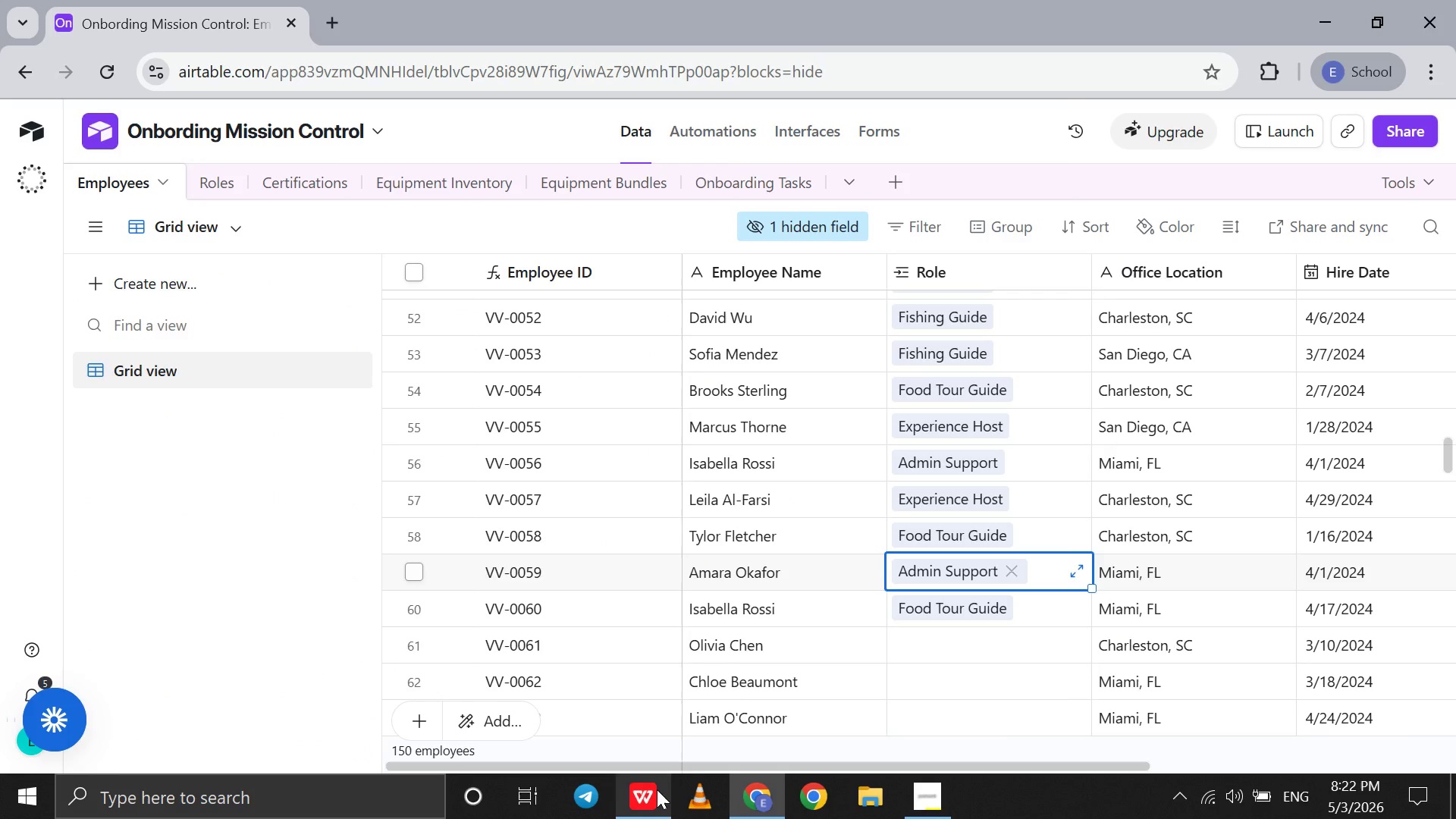 
left_click([657, 789])
 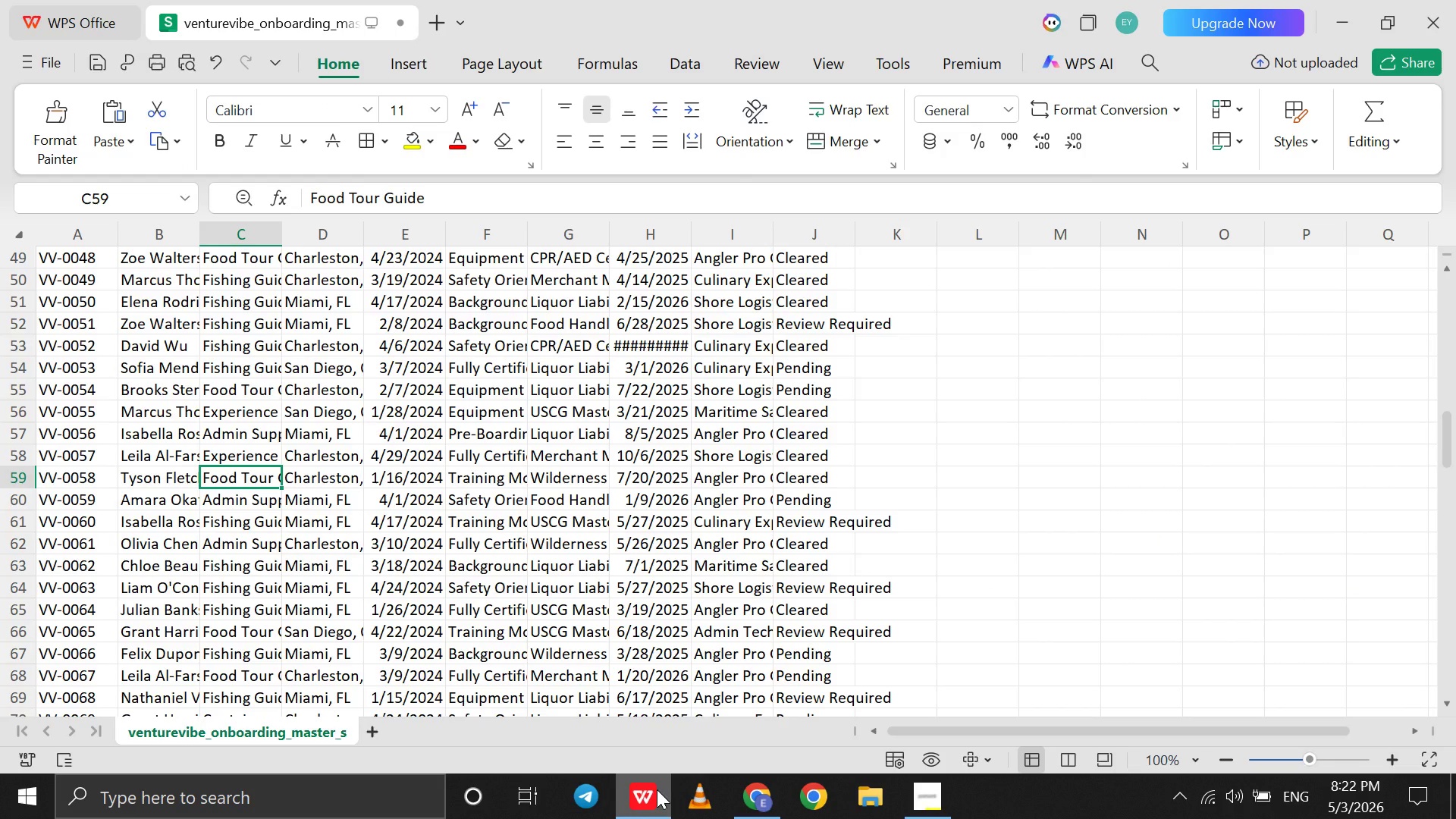 
left_click([657, 789])
 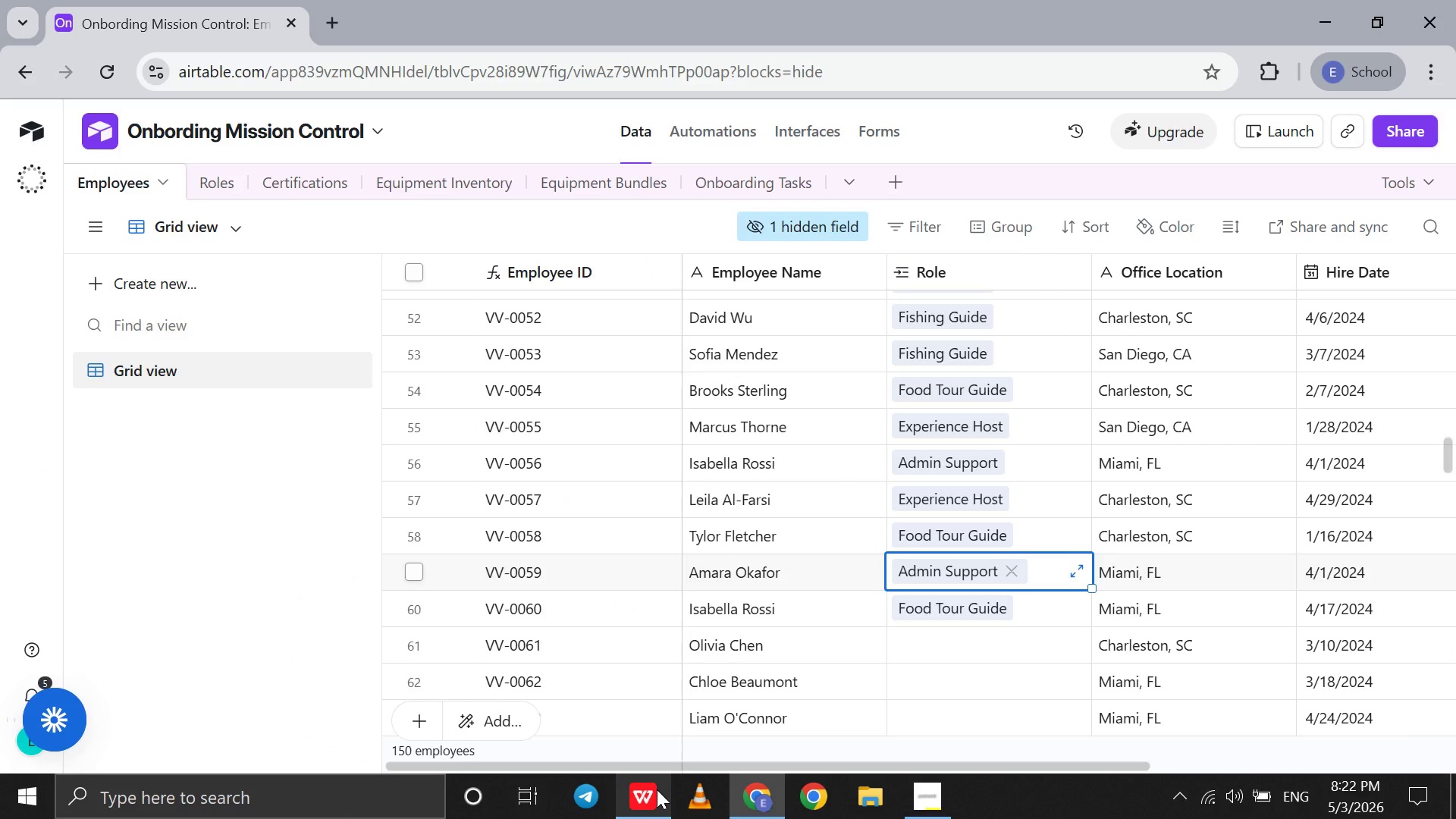 
left_click([657, 789])
 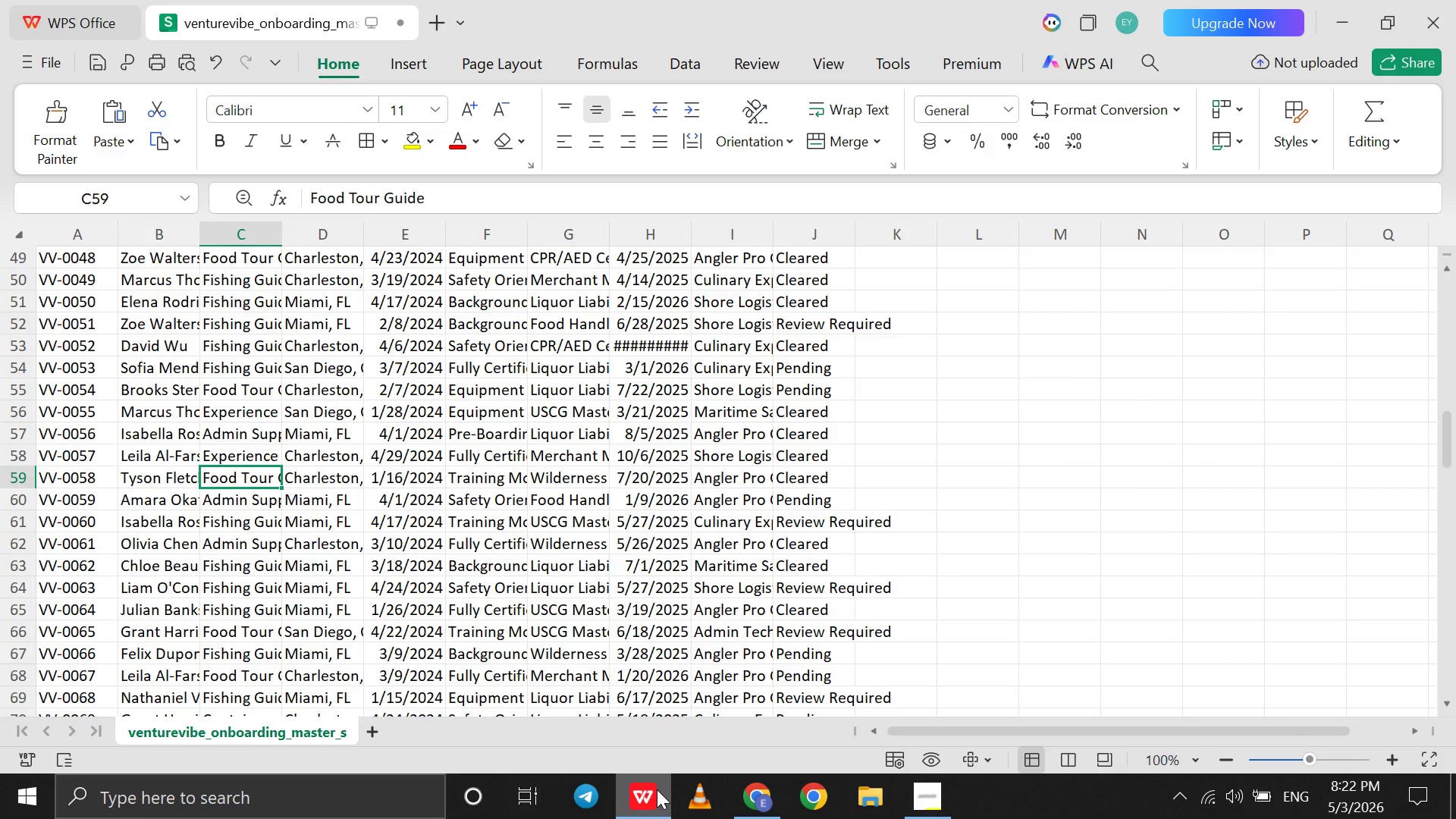 
left_click([657, 789])
 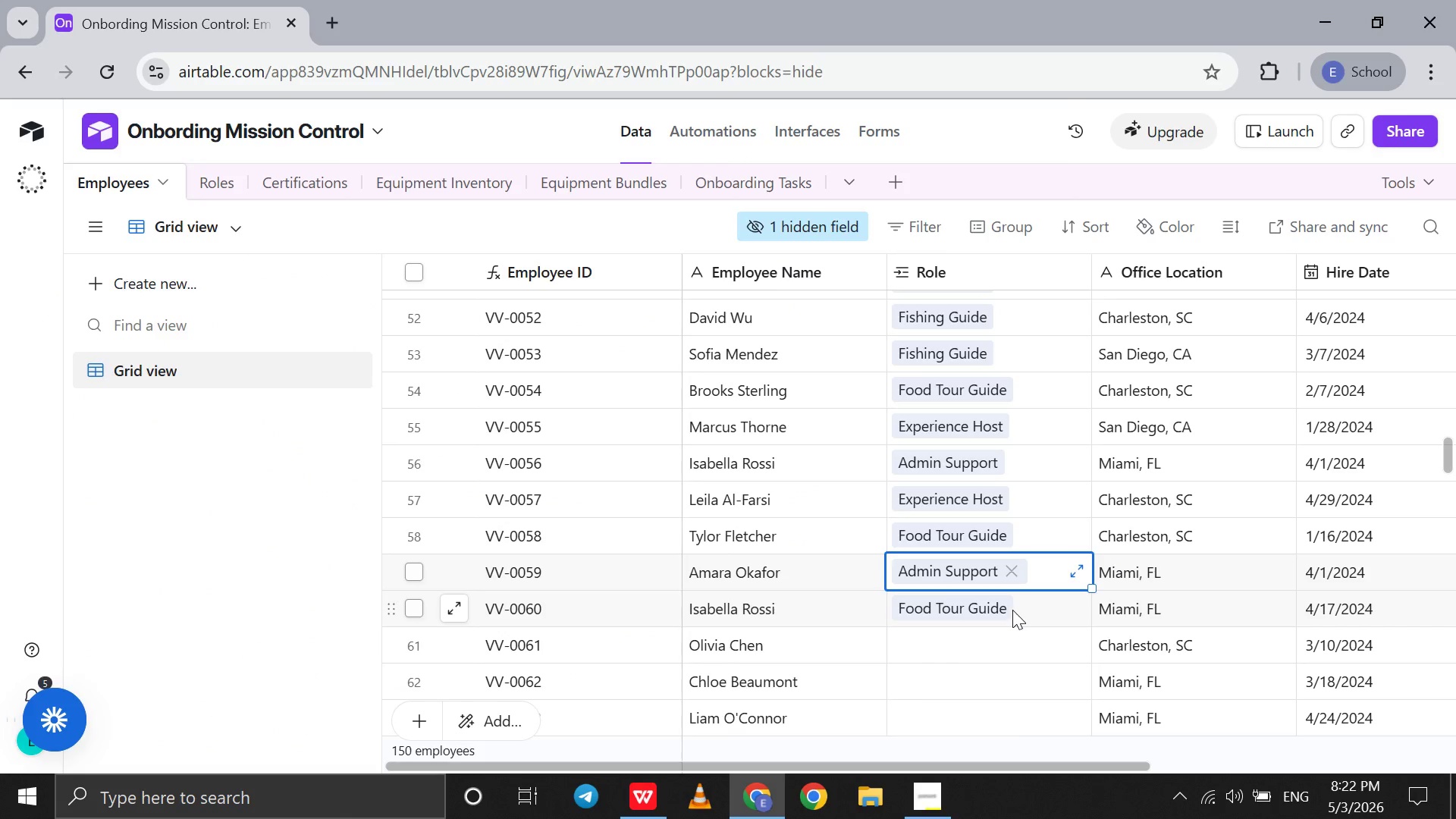 
left_click([1012, 610])
 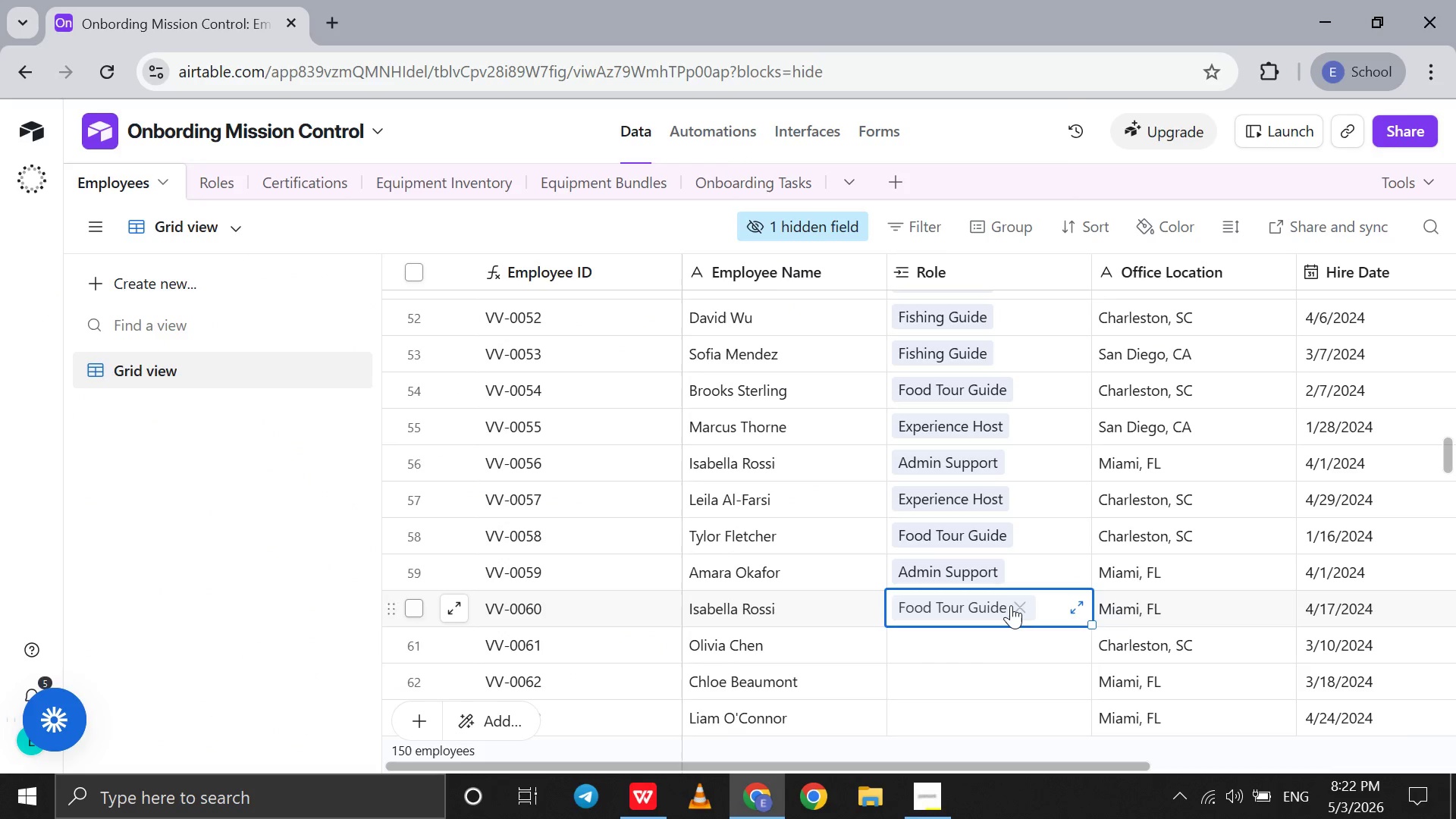 
left_click([1011, 605])
 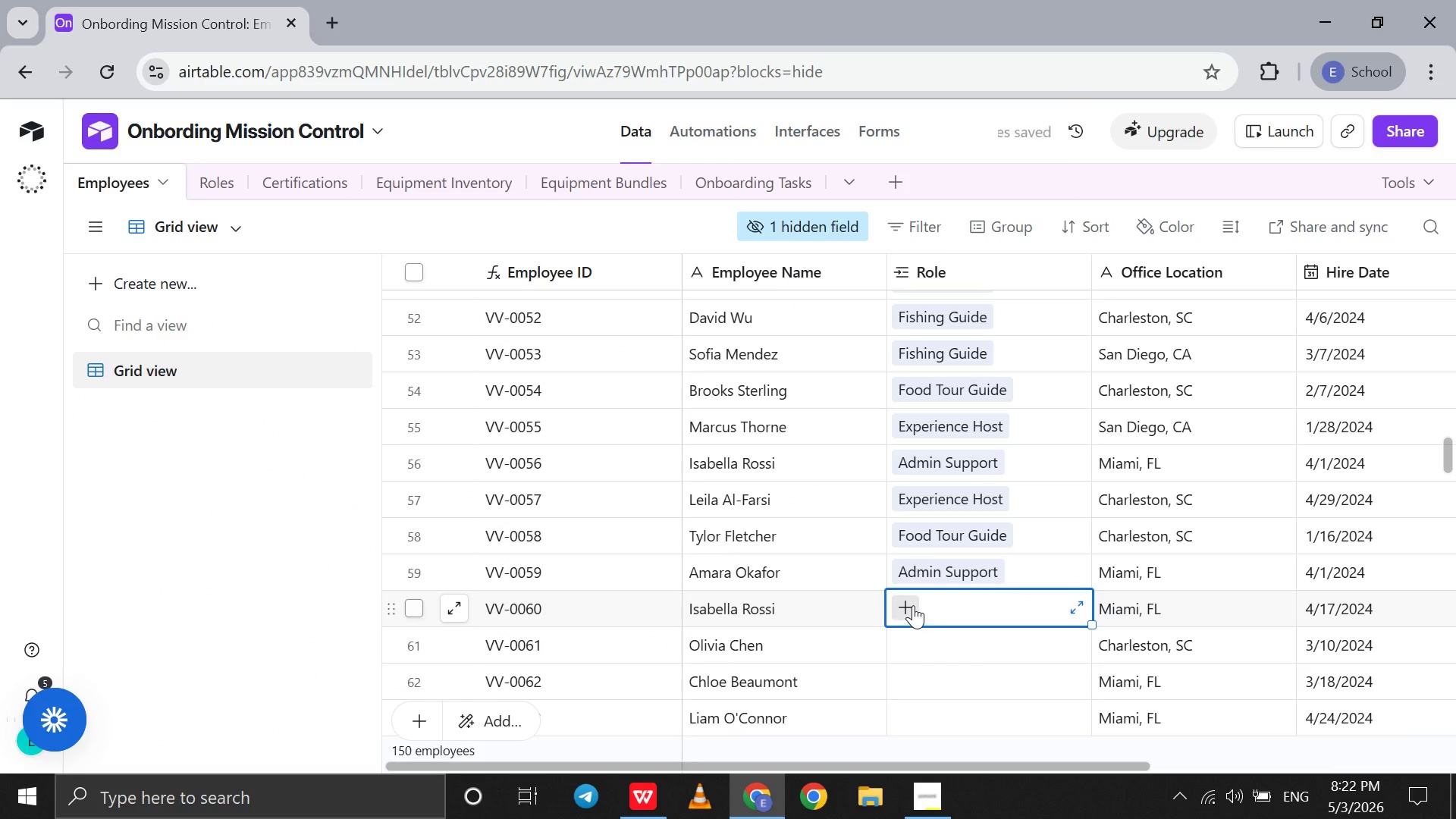 
left_click([913, 605])
 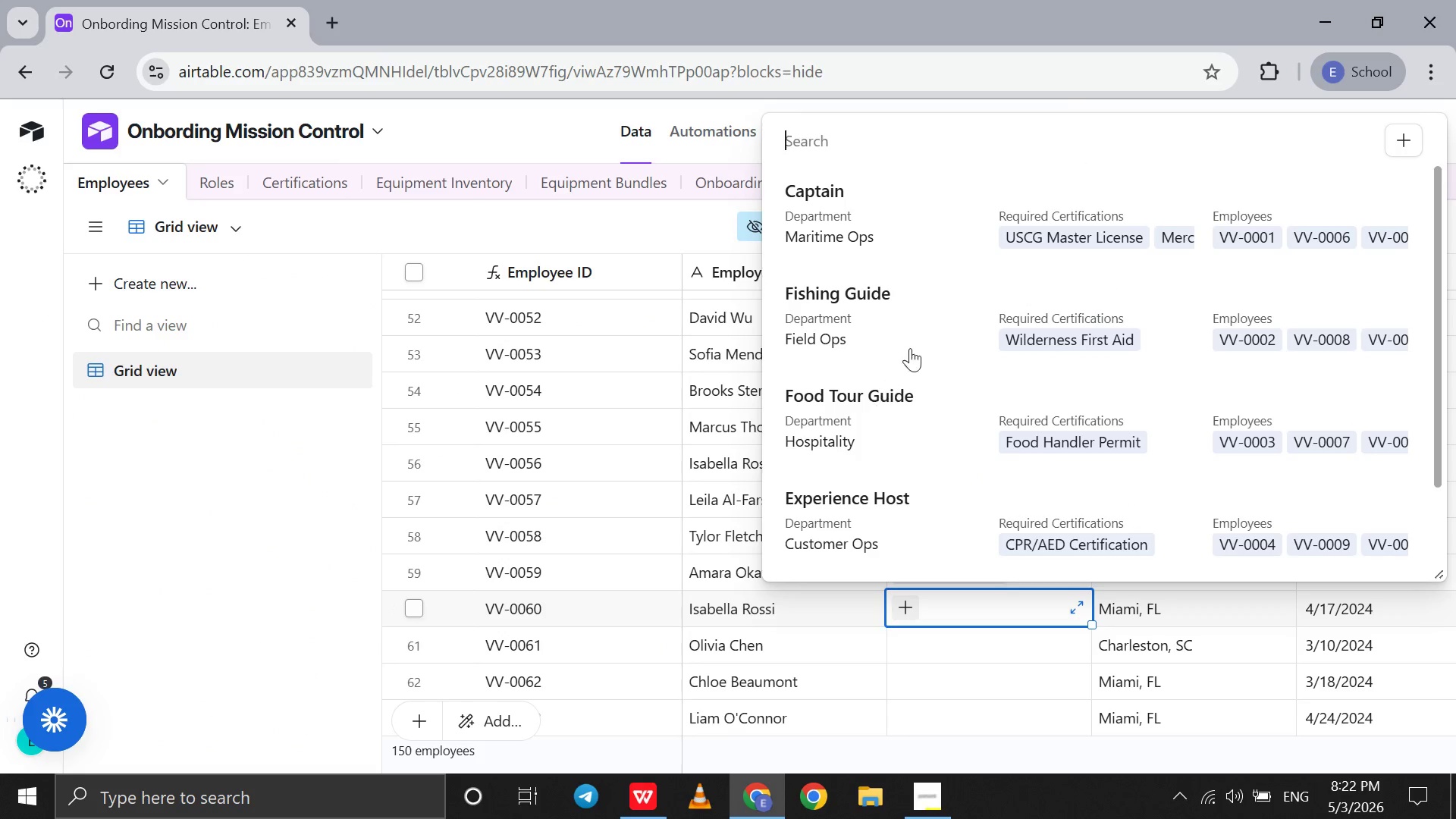 
left_click([934, 312])
 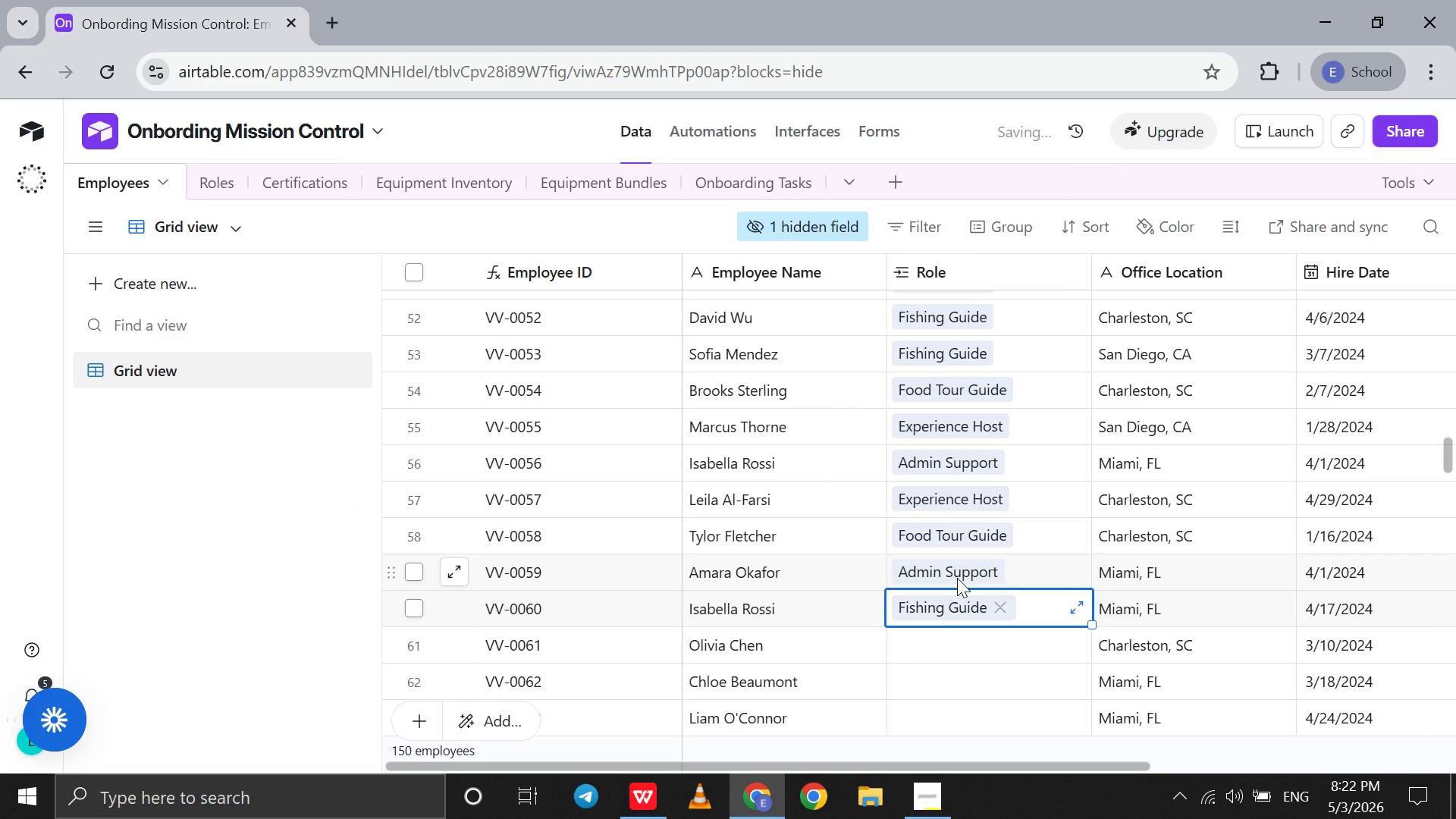 
scroll: coordinate [957, 578], scroll_direction: down, amount: 4.0
 